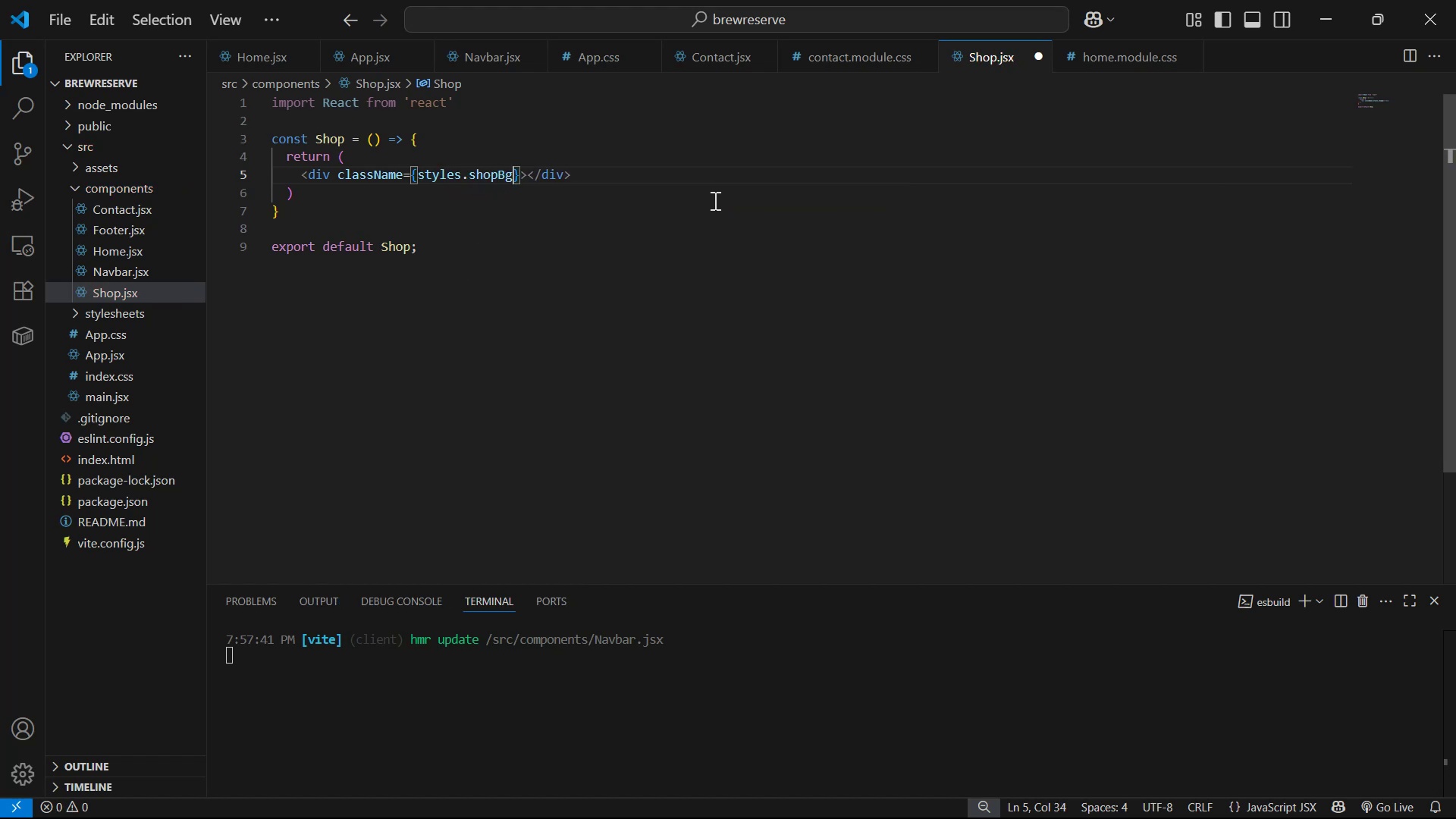 
key(ArrowRight)
 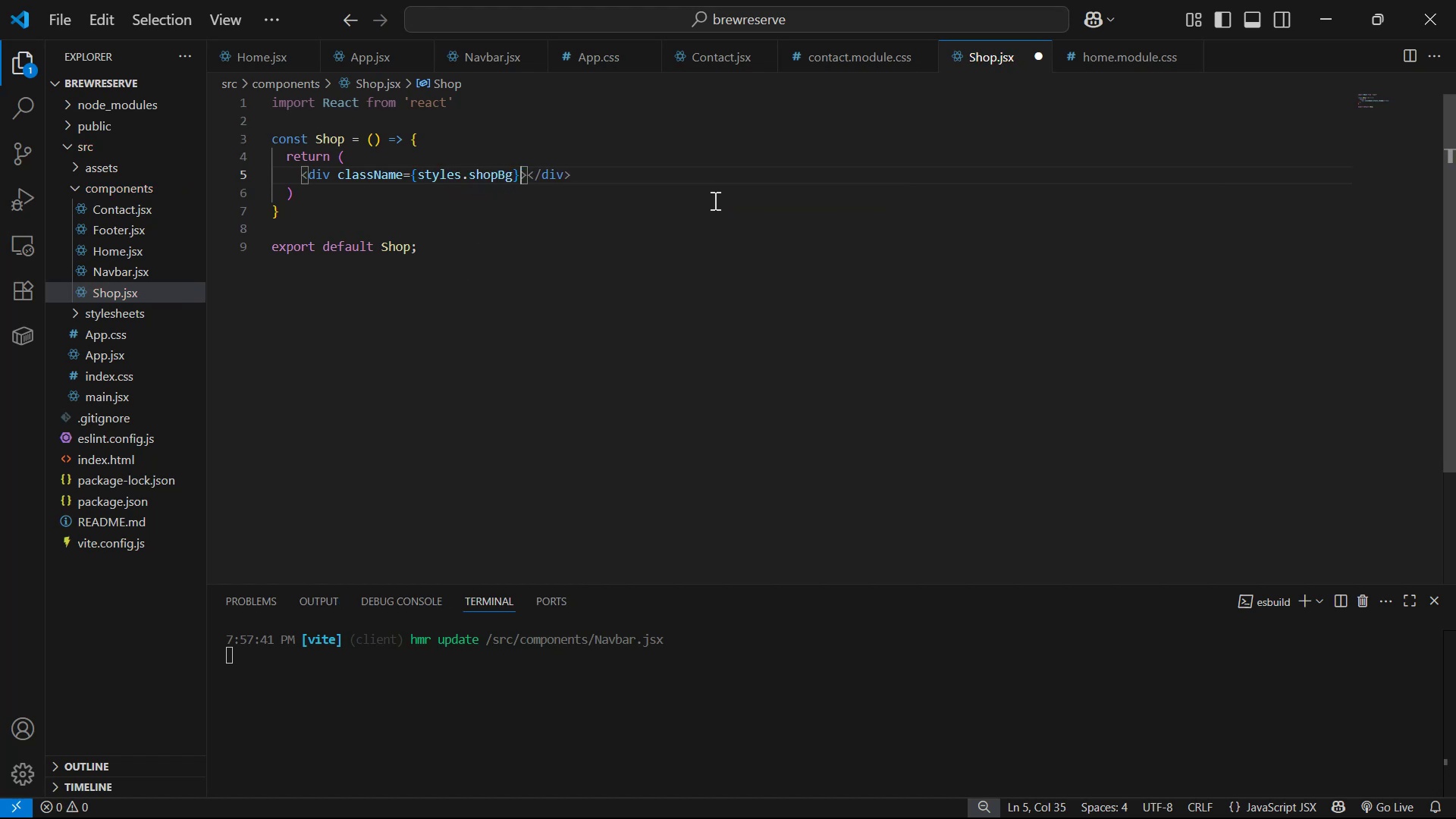 
key(ArrowRight)
 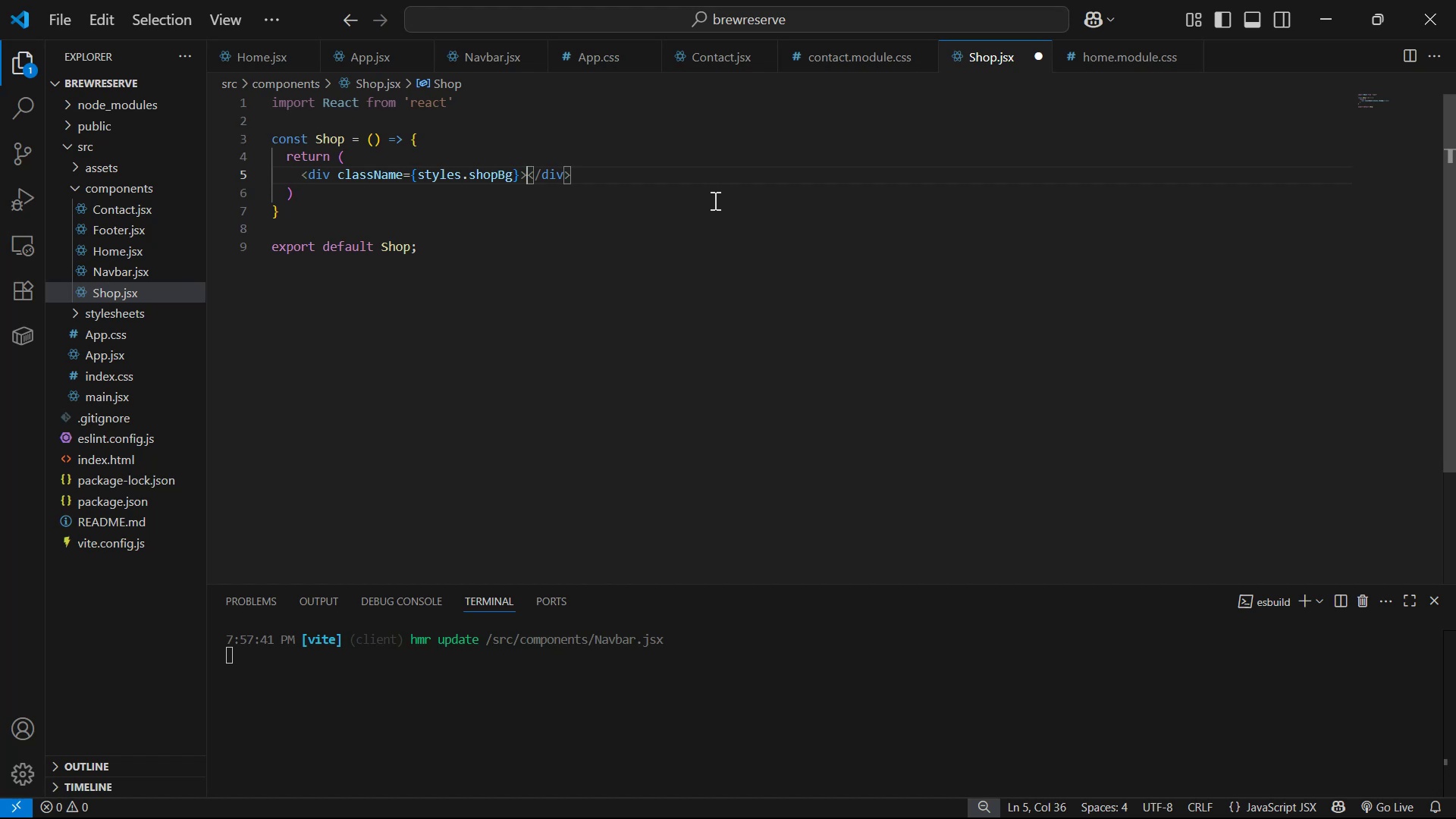 
key(Enter)
 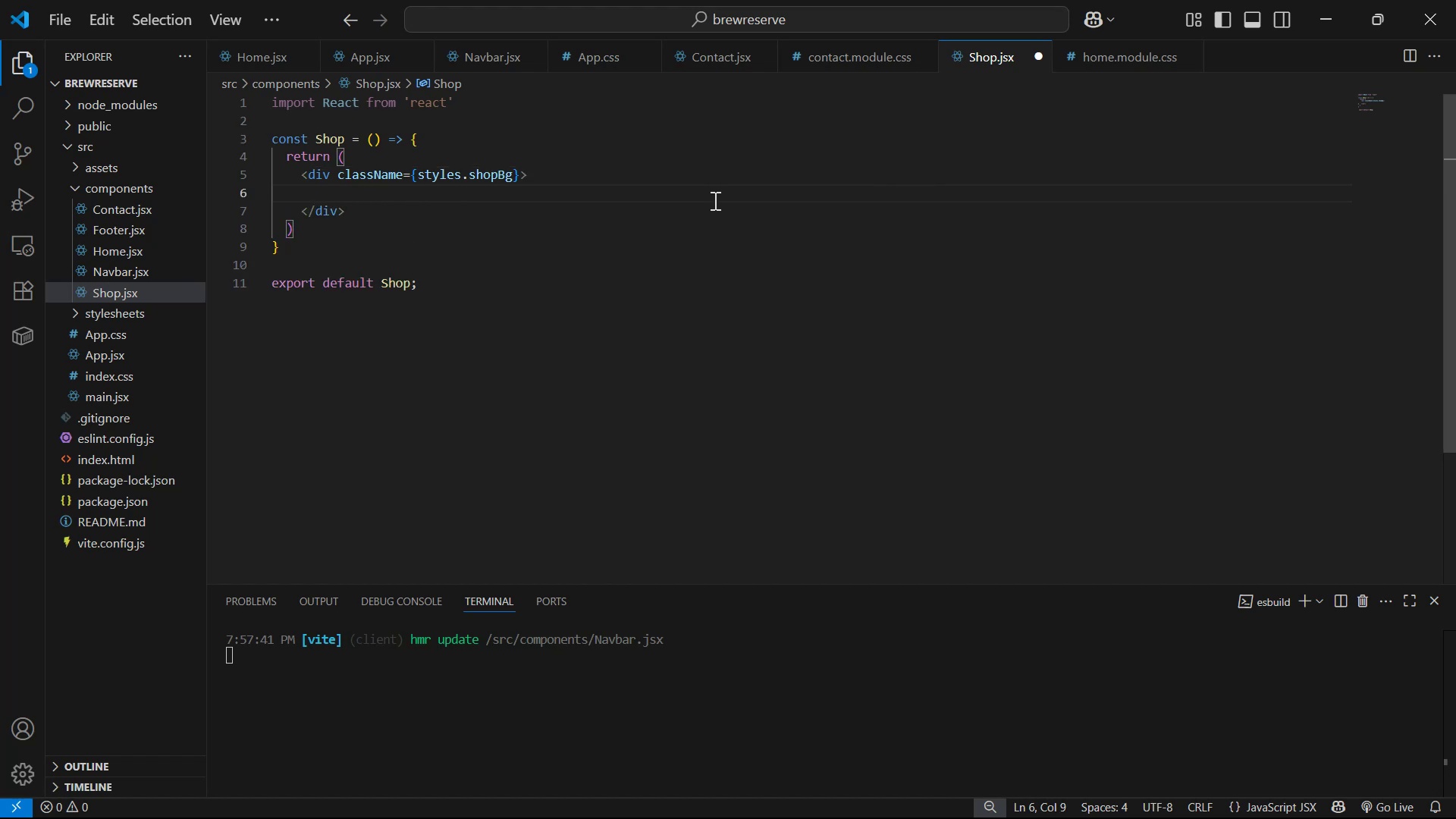 
type(<Navba)
 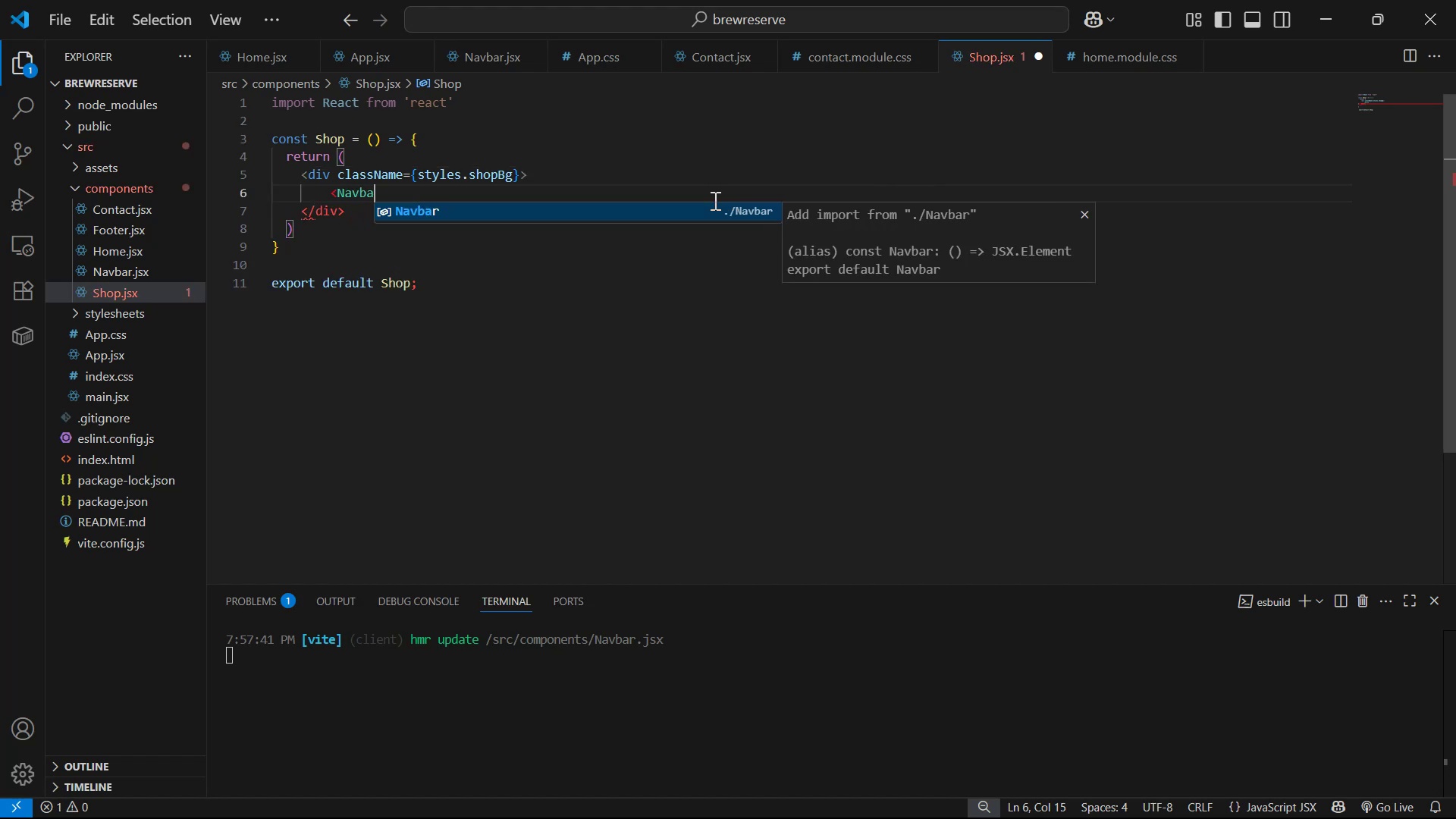 
key(Enter)
 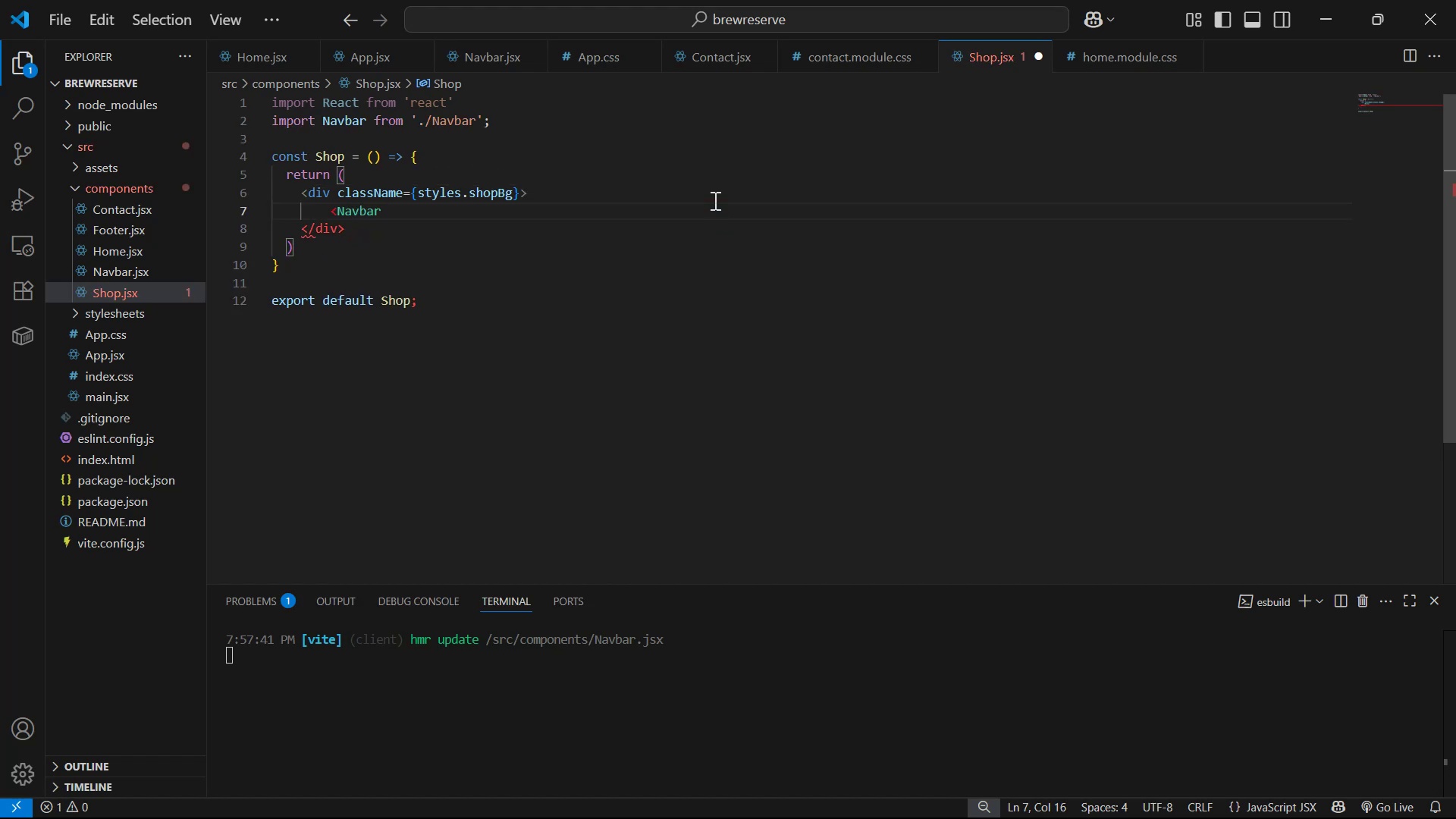 
key(Slash)
 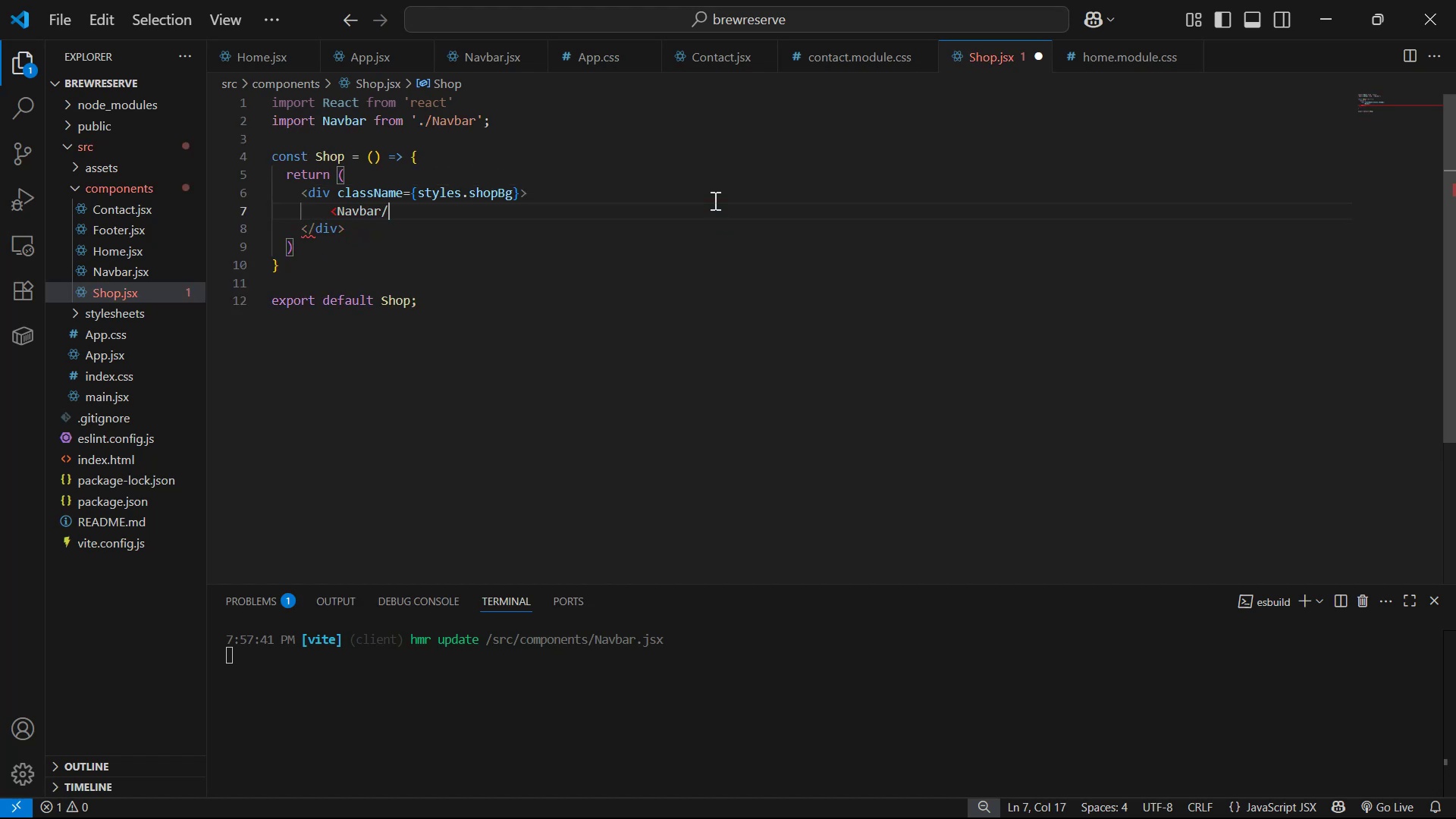 
key(Shift+ShiftLeft)
 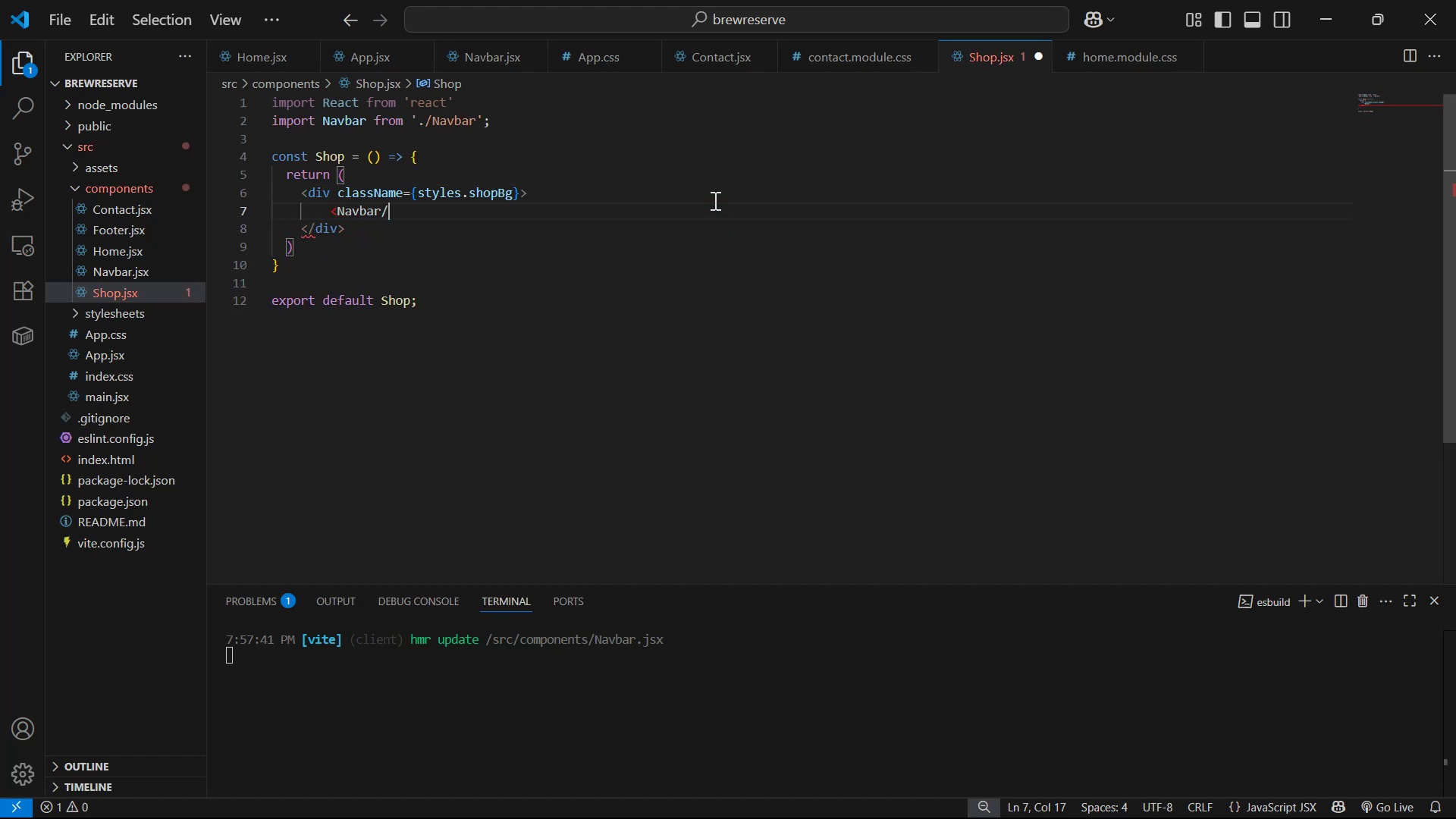 
key(Shift+Period)
 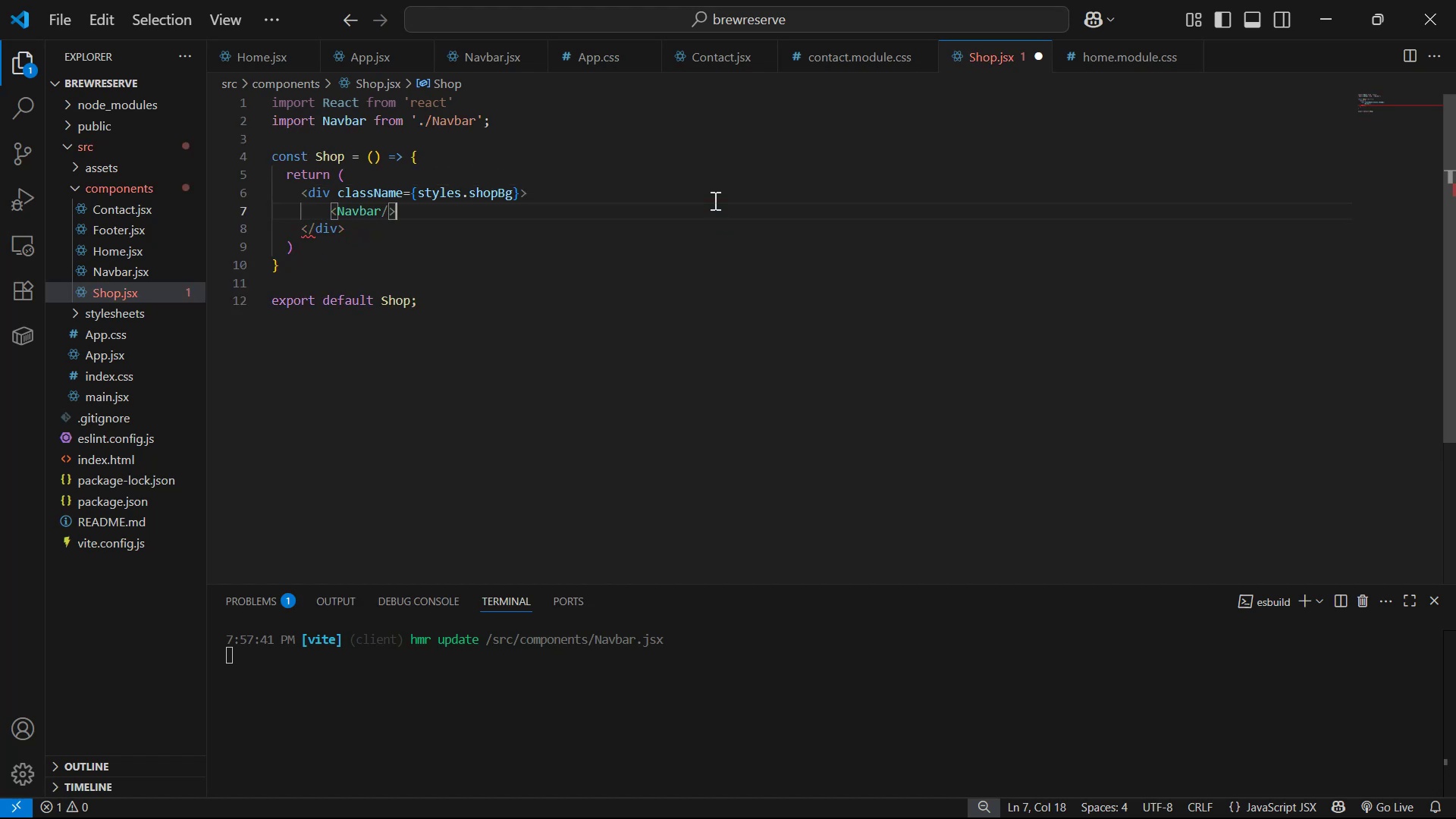 
key(Control+S)
 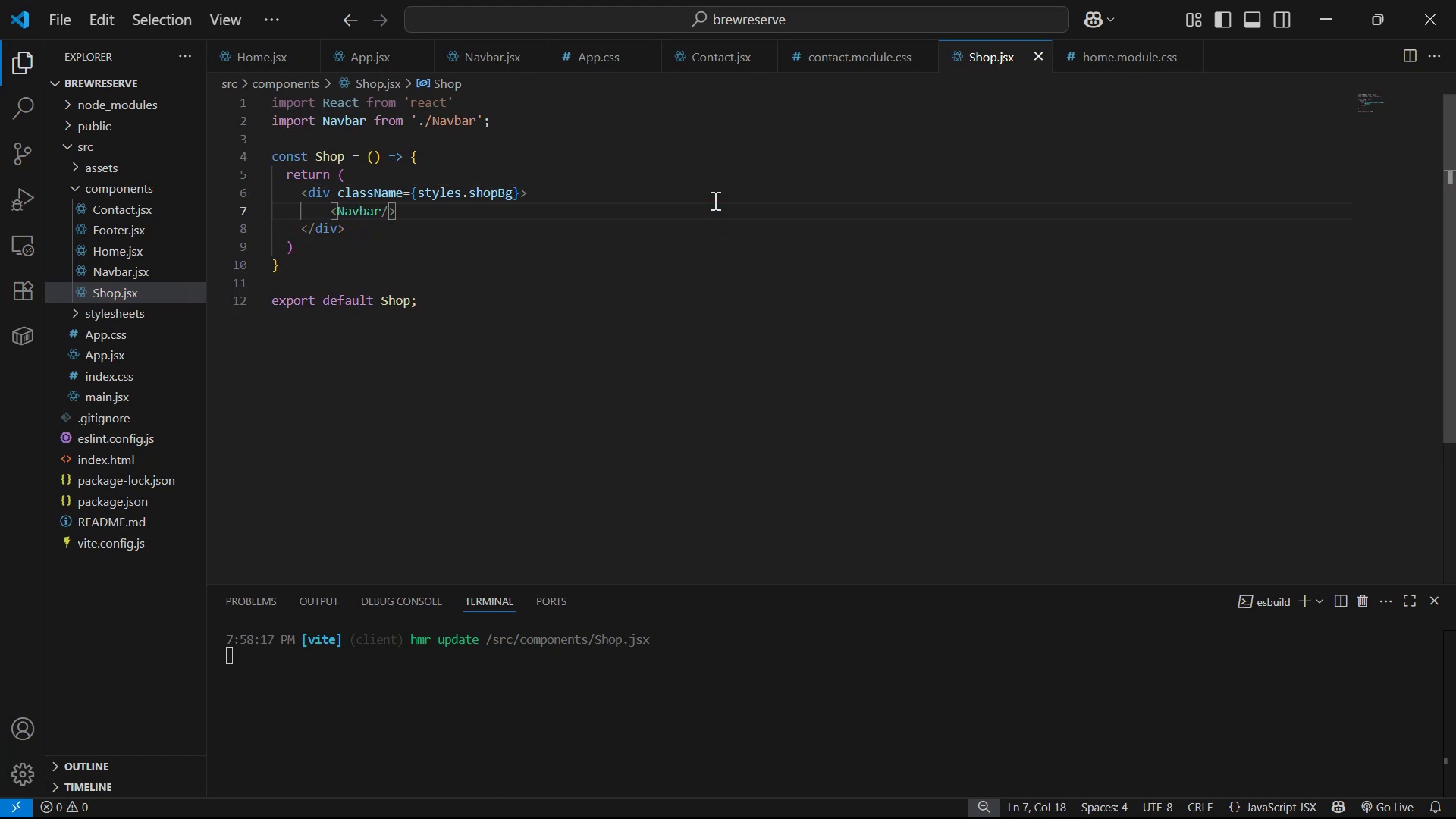 
key(Enter)
 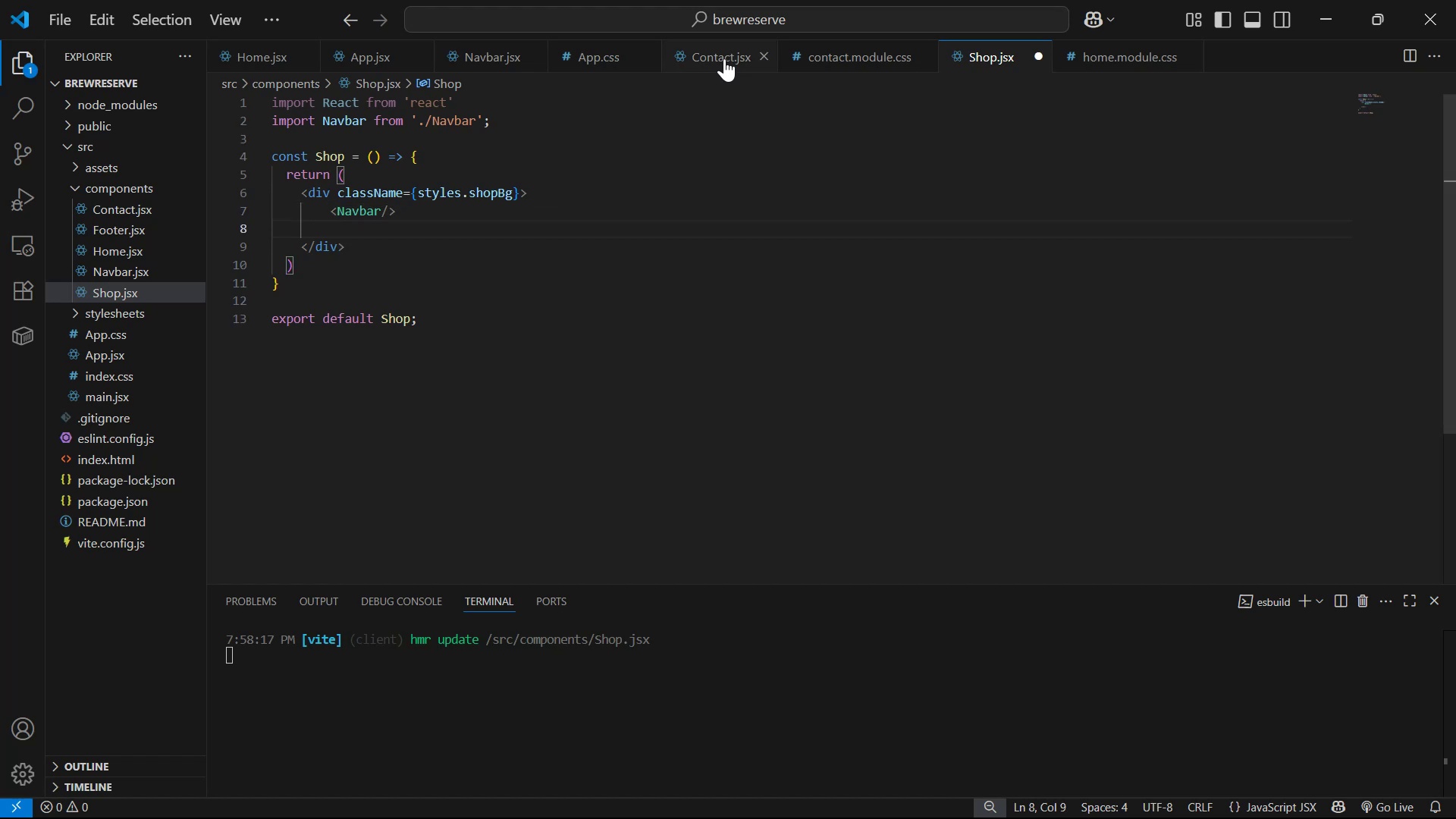 
scroll: coordinate [665, 416], scroll_direction: down, amount: 15.0
 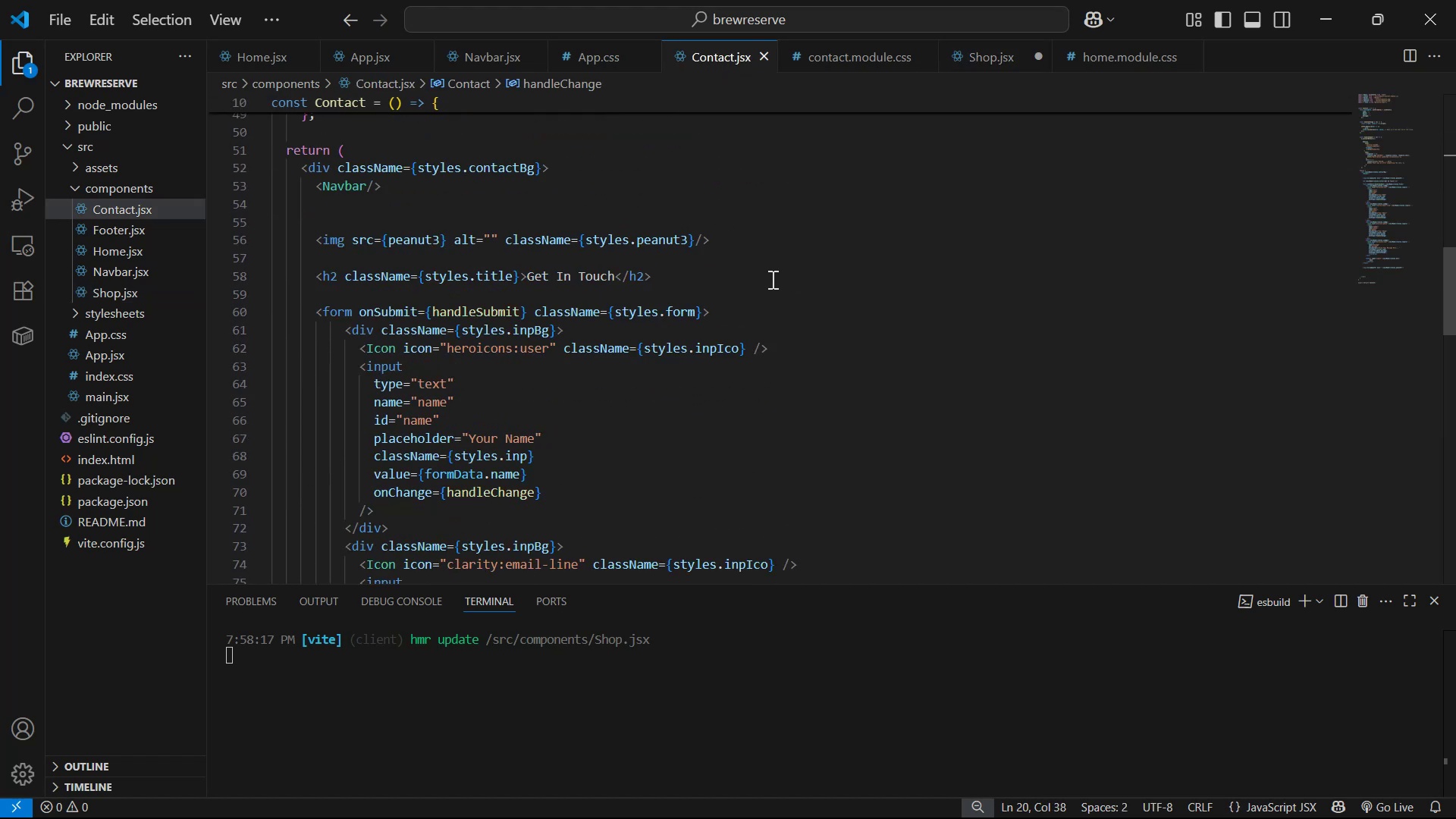 
left_click([767, 278])
 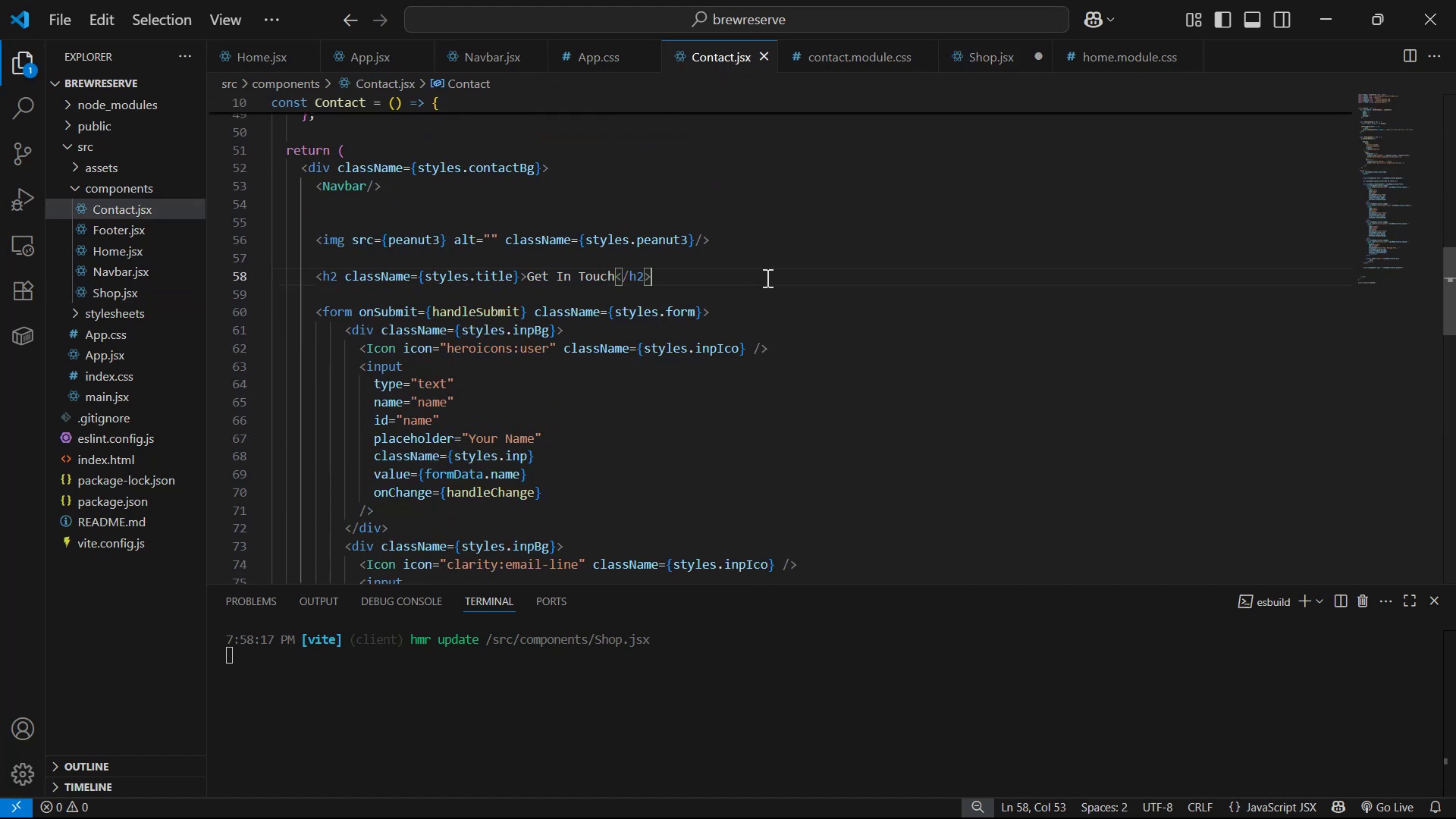 
key(Control+C)
 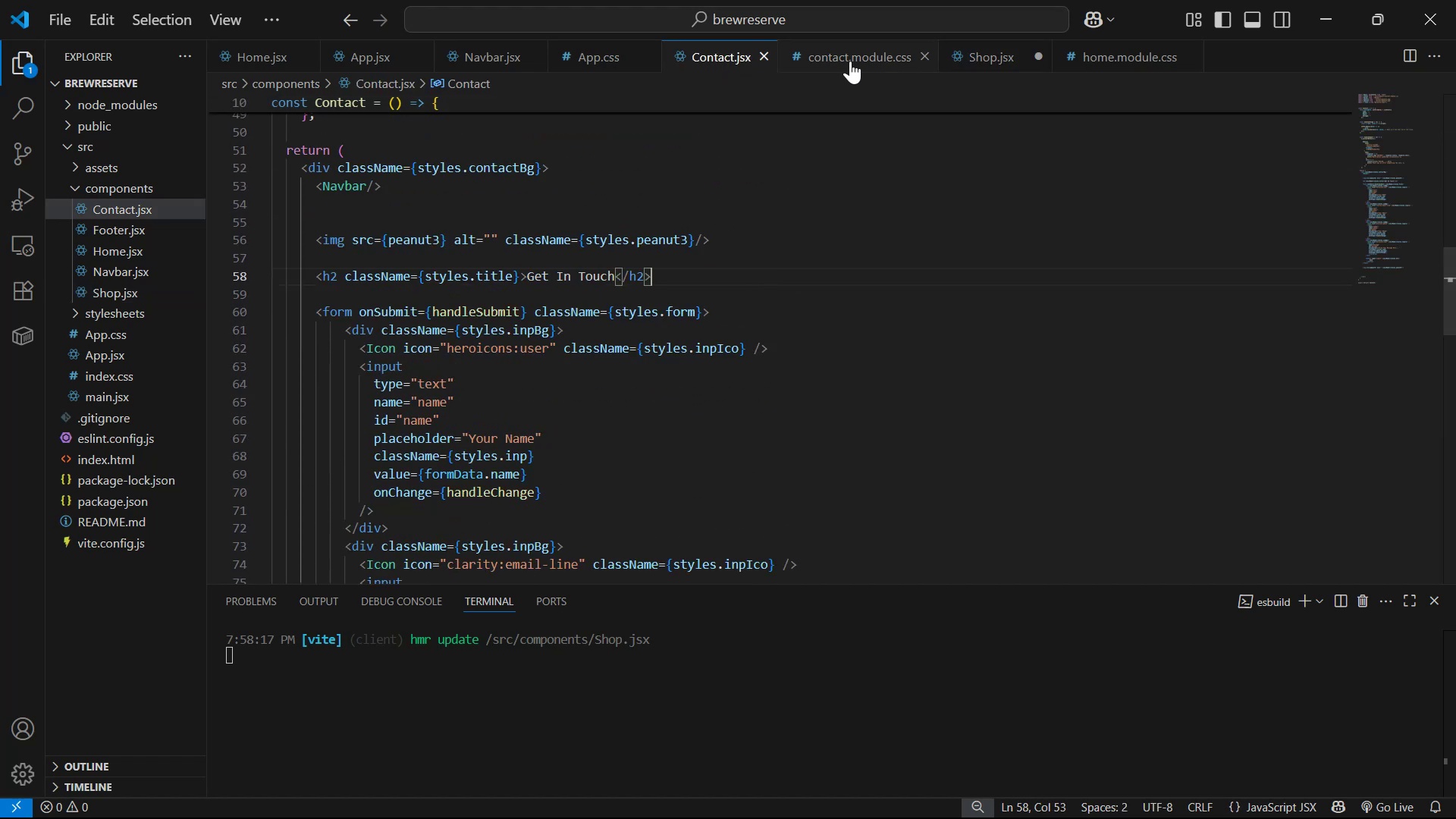 
left_click([1011, 60])
 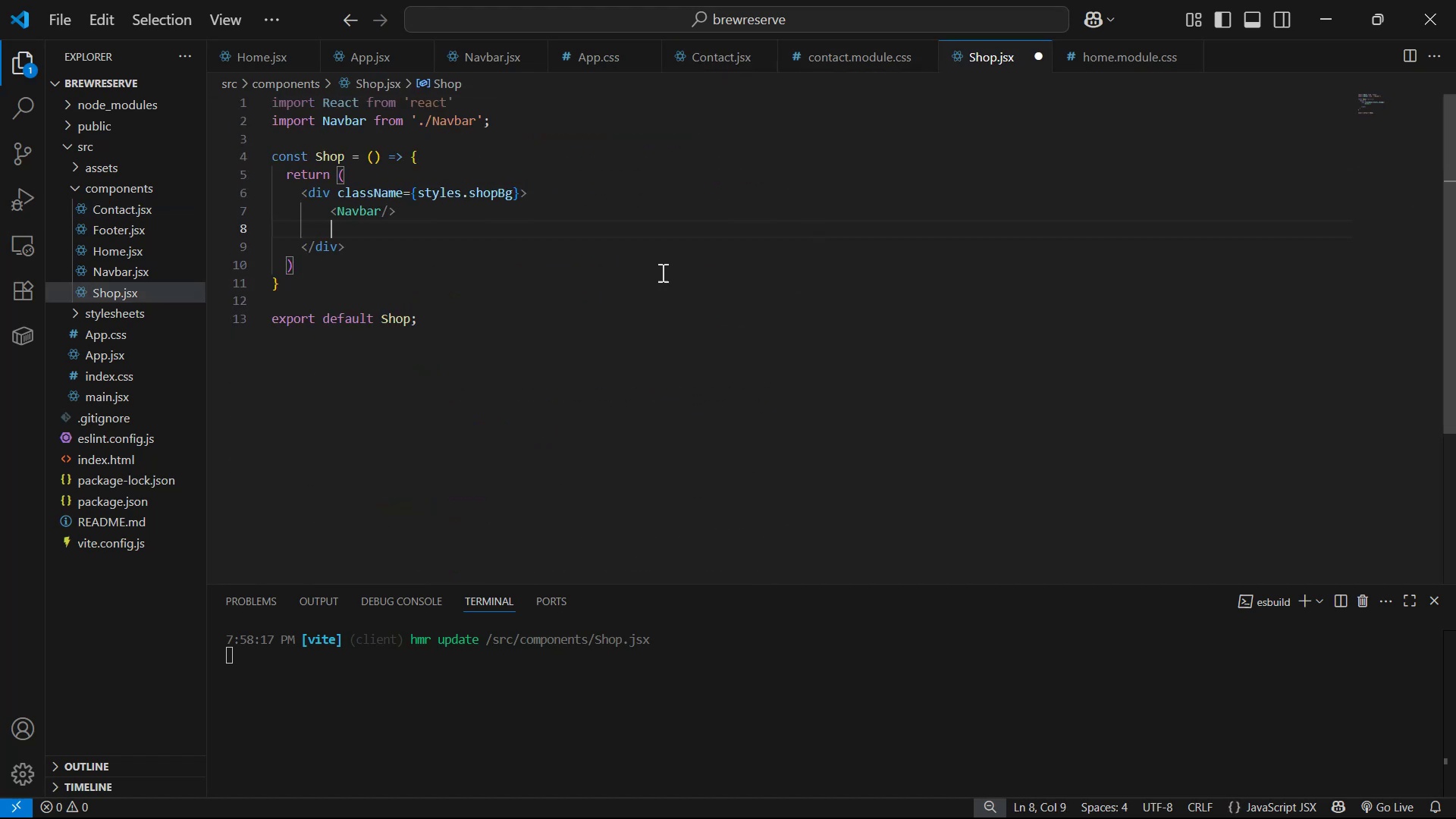 
key(Control+V)
 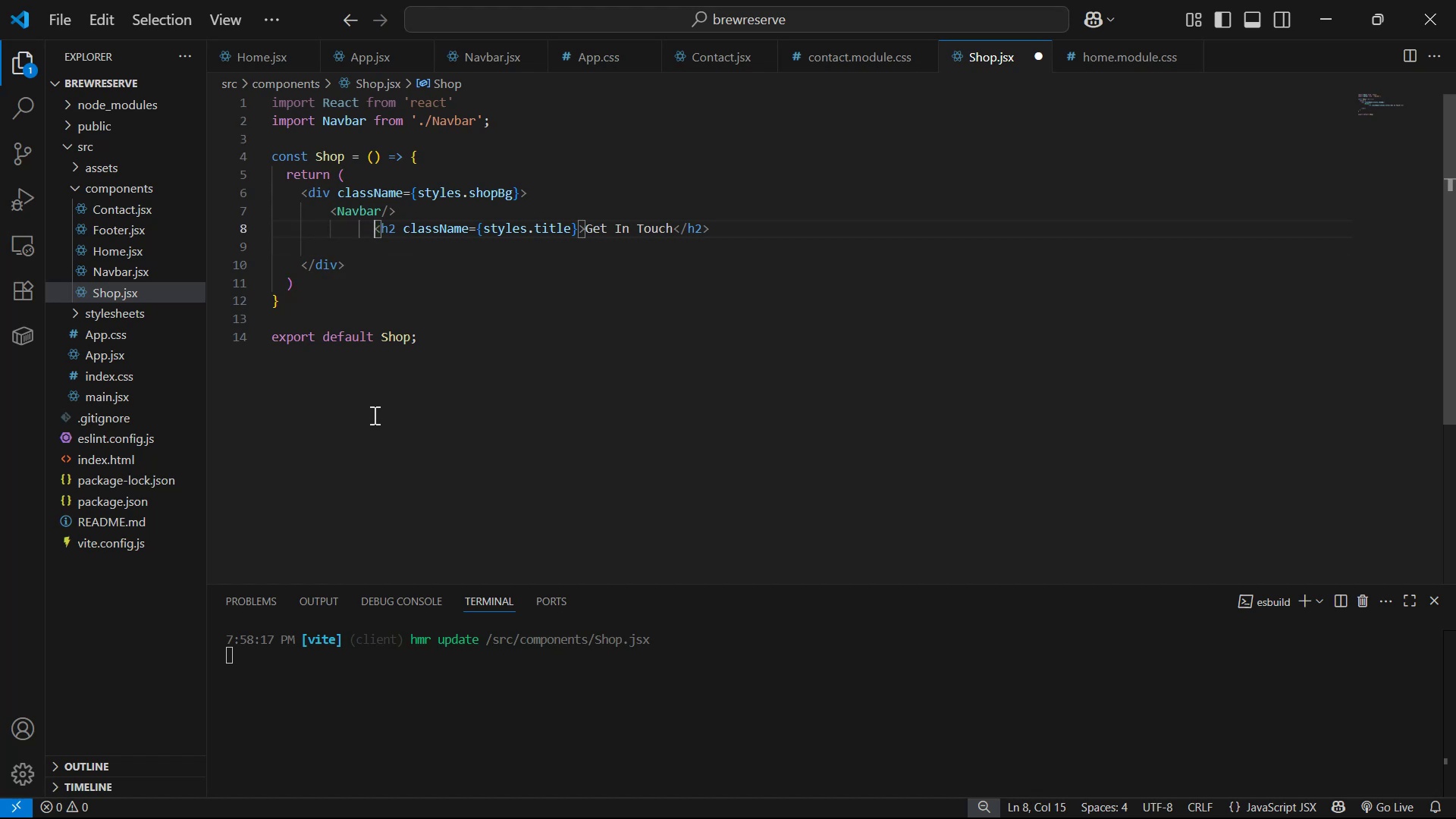 
key(Backspace)
 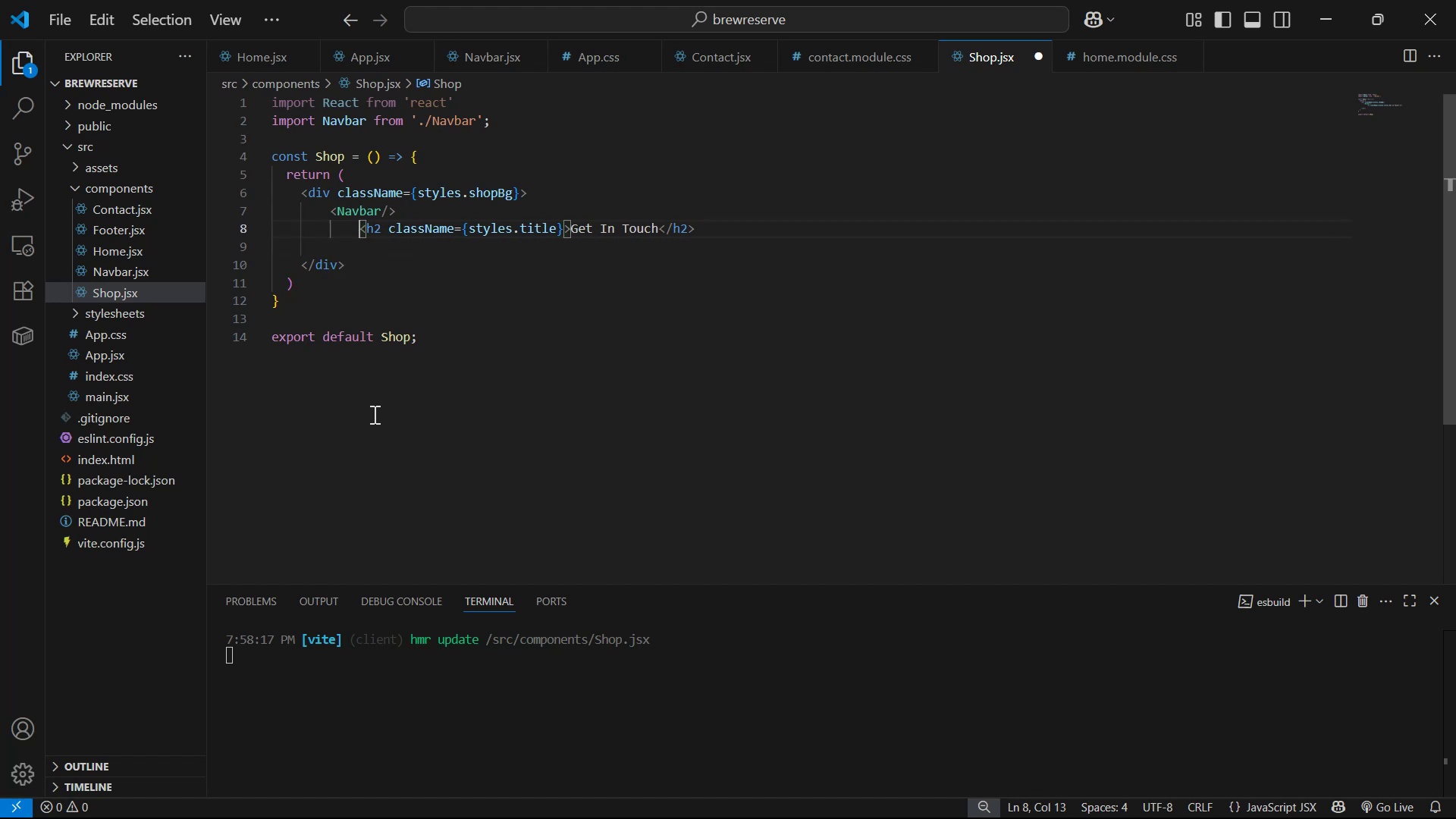 
key(Backspace)
 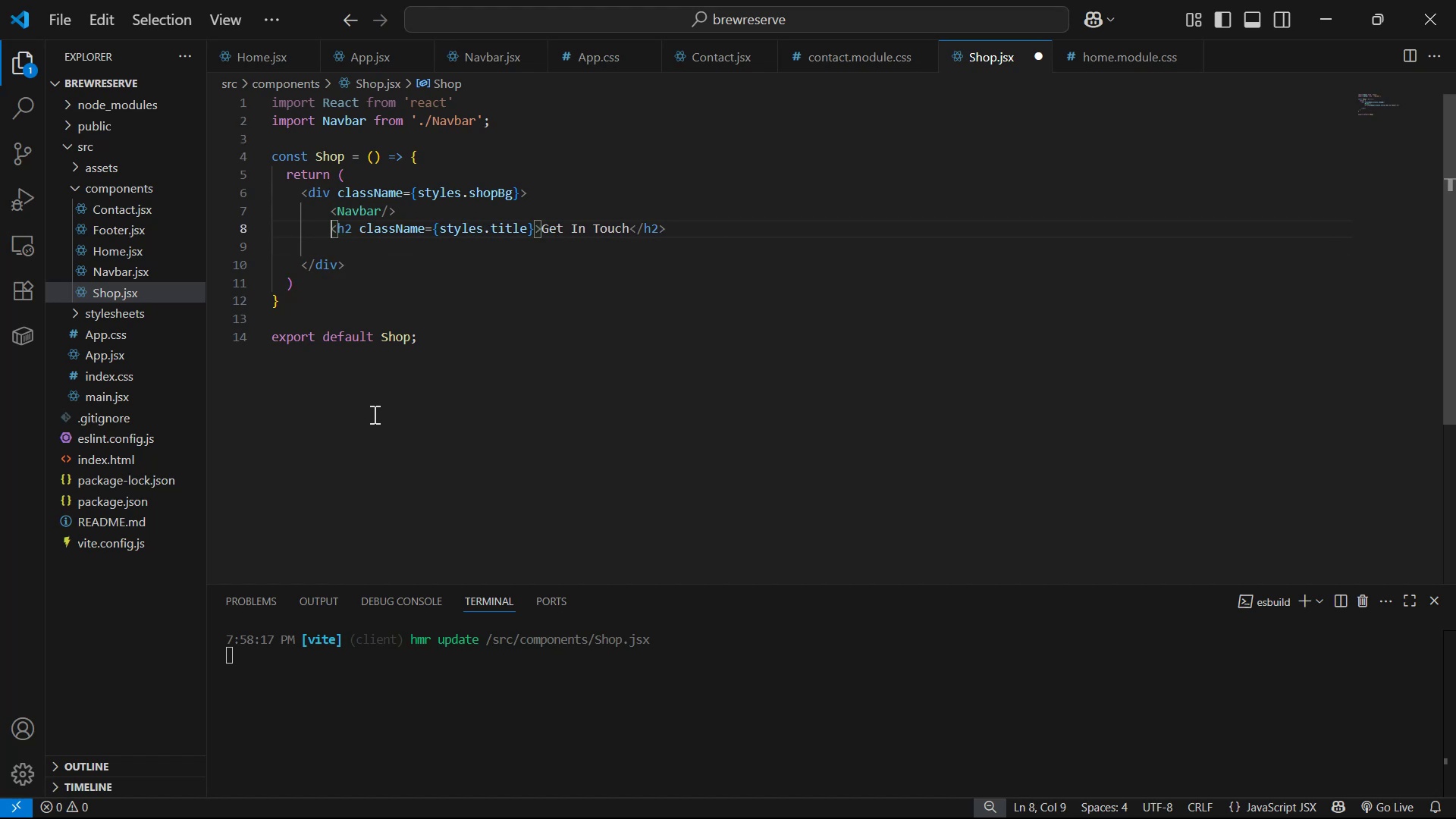 
key(Control+S)
 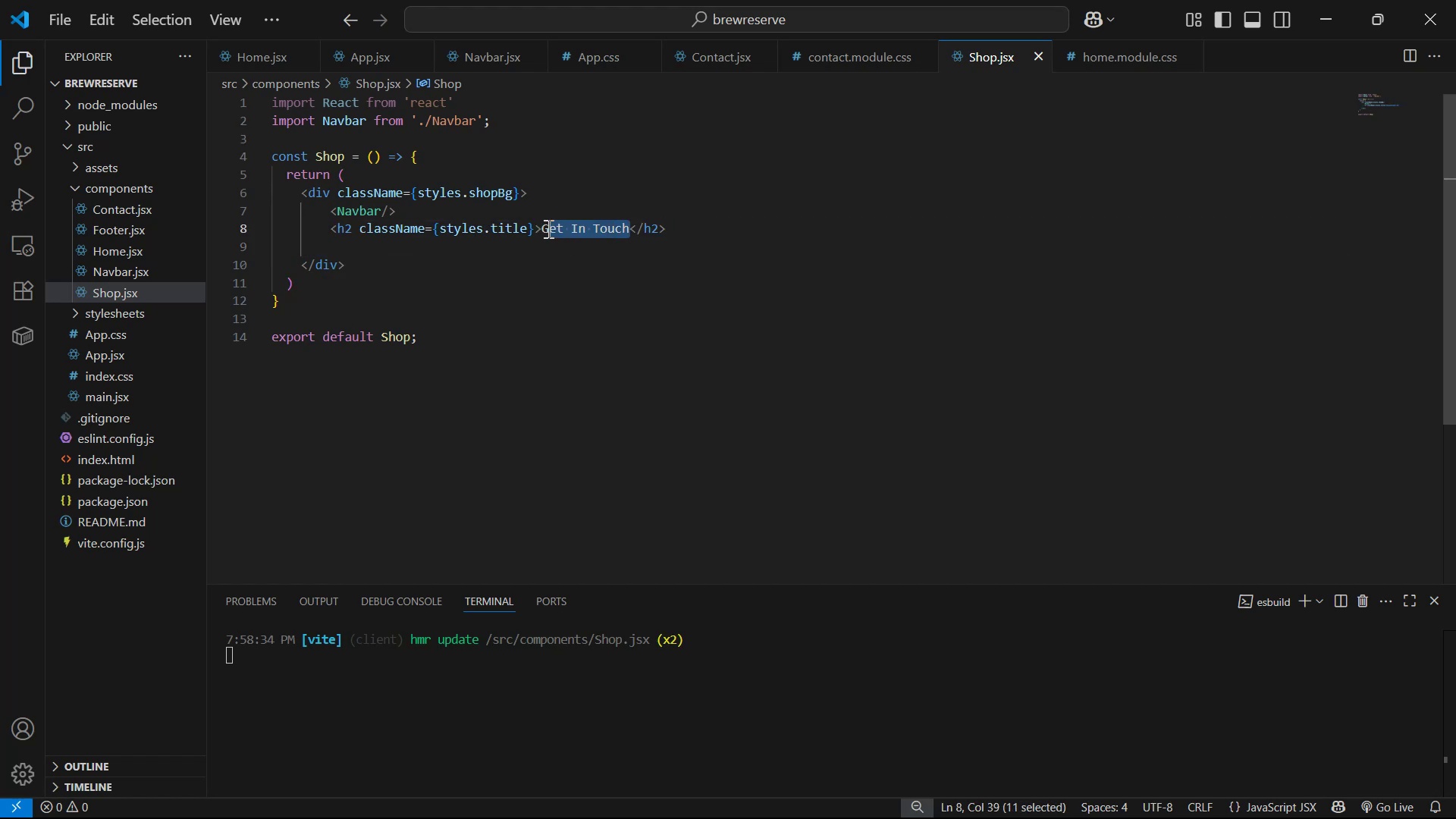 
key(Backspace)
key(Backspace)
type(Shop )
key(Backspace)
 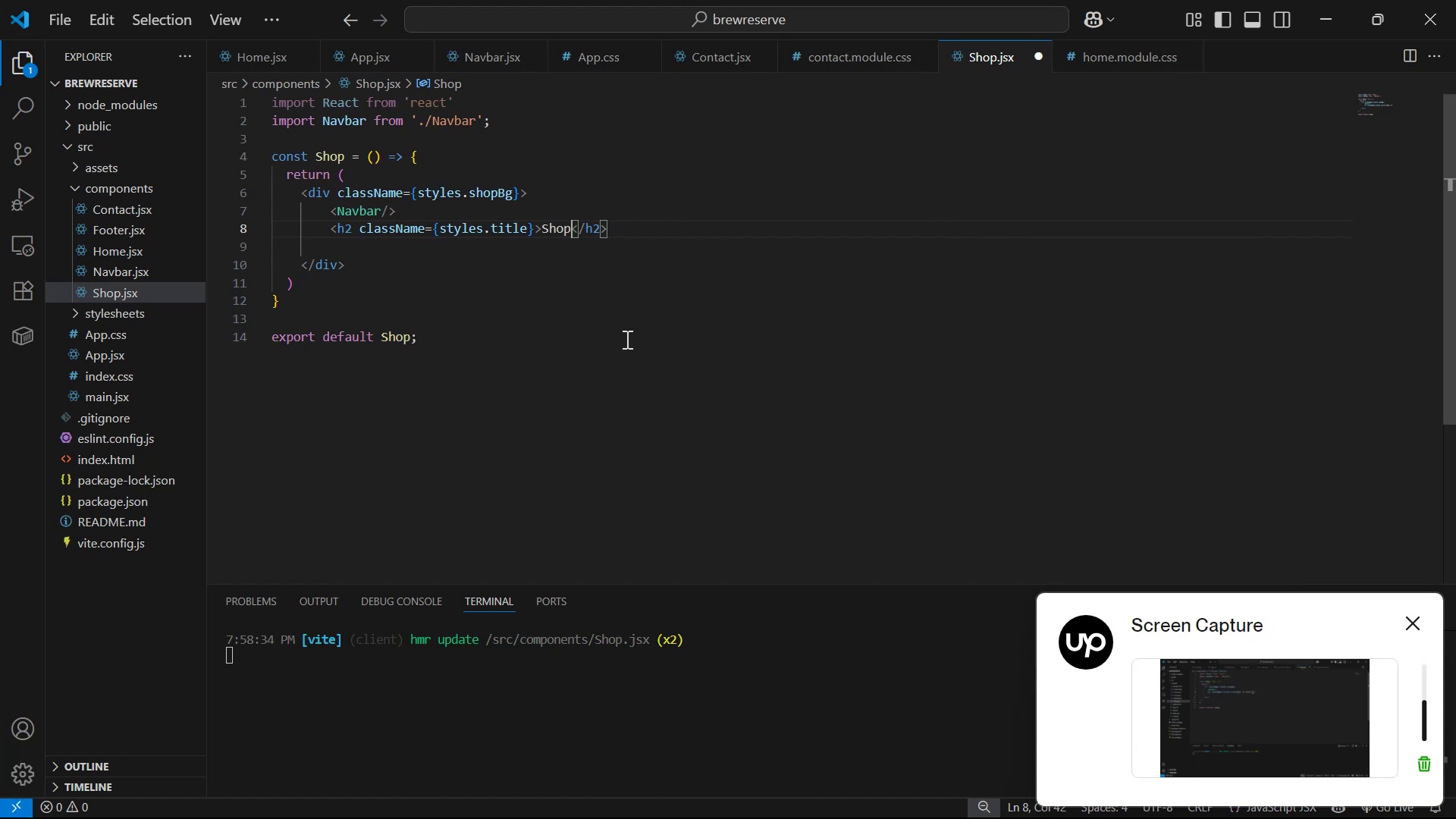 
key(Control+S)
 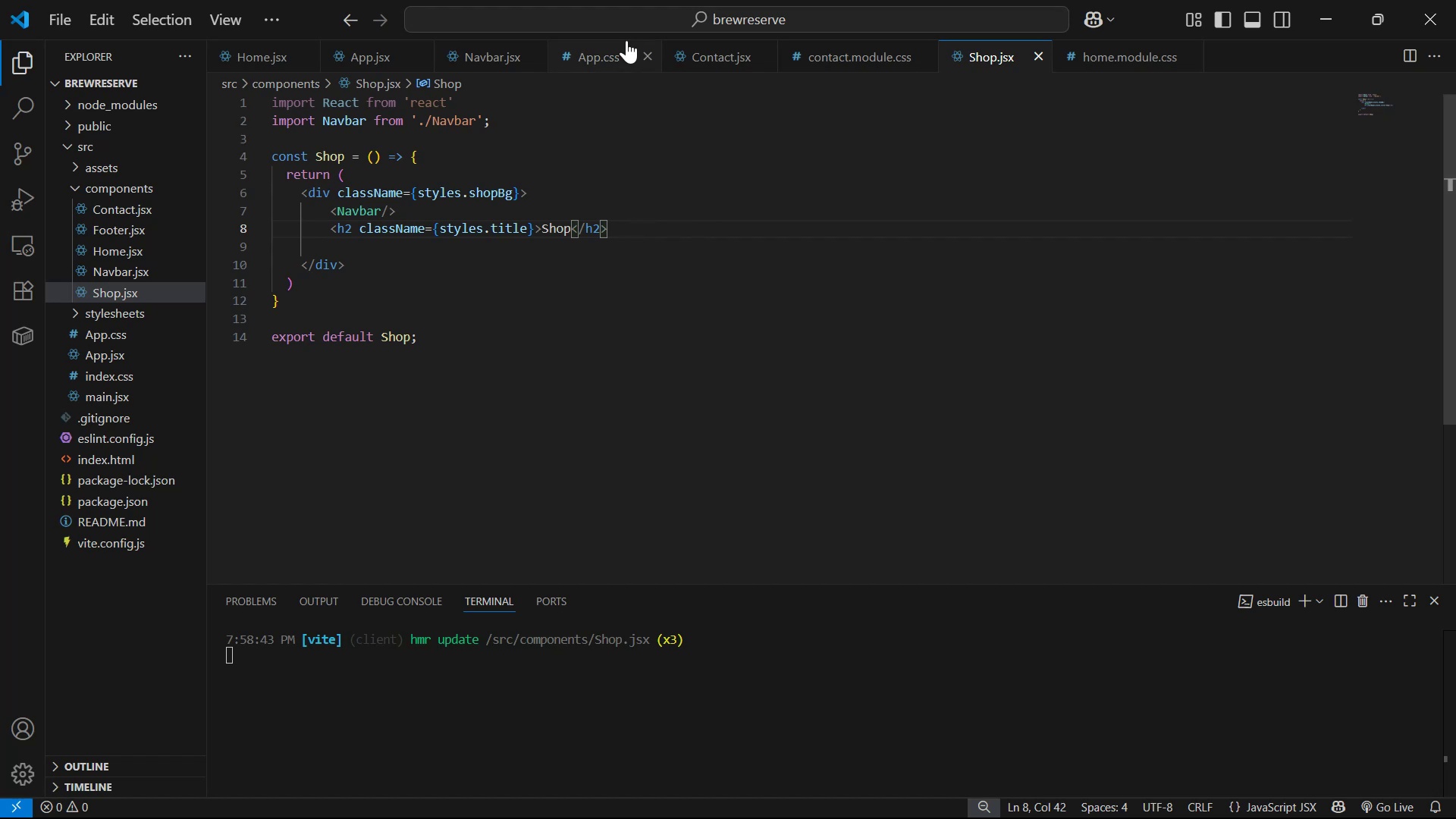 
wait(32.83)
 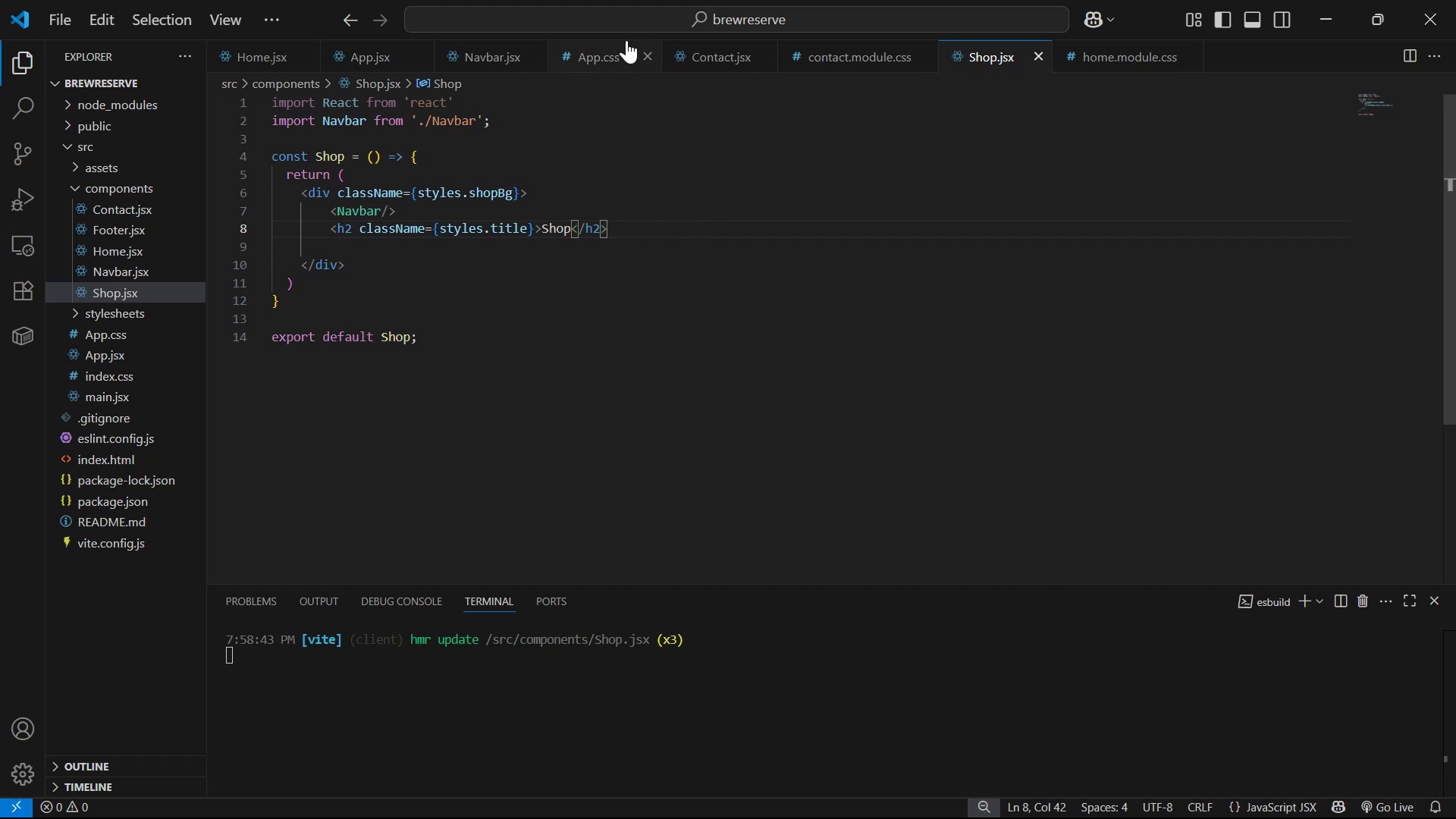 
left_click([117, 83])
 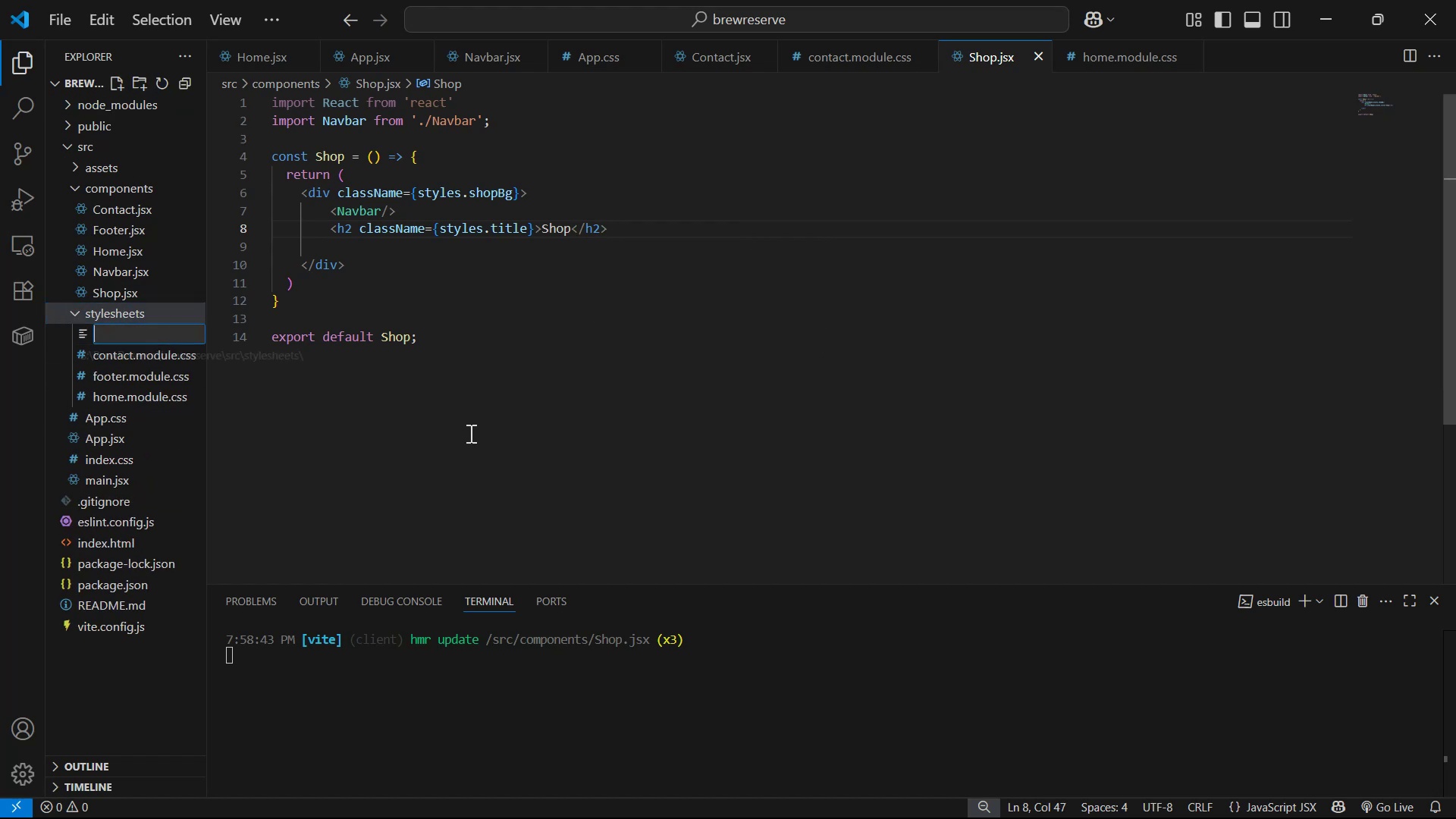 
type(shopm)
key(Backspace)
type(.module.css)
 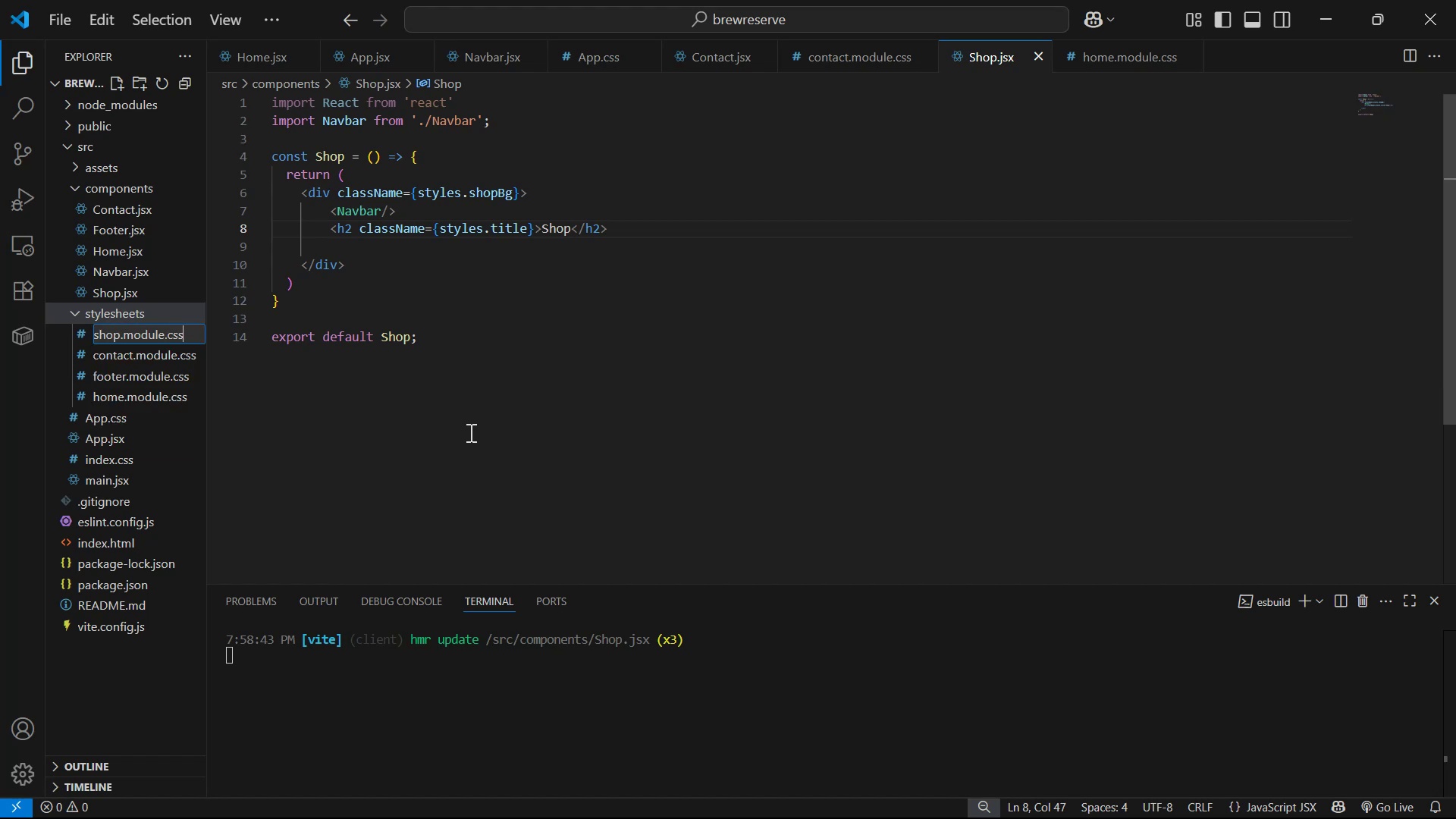 
key(Enter)
 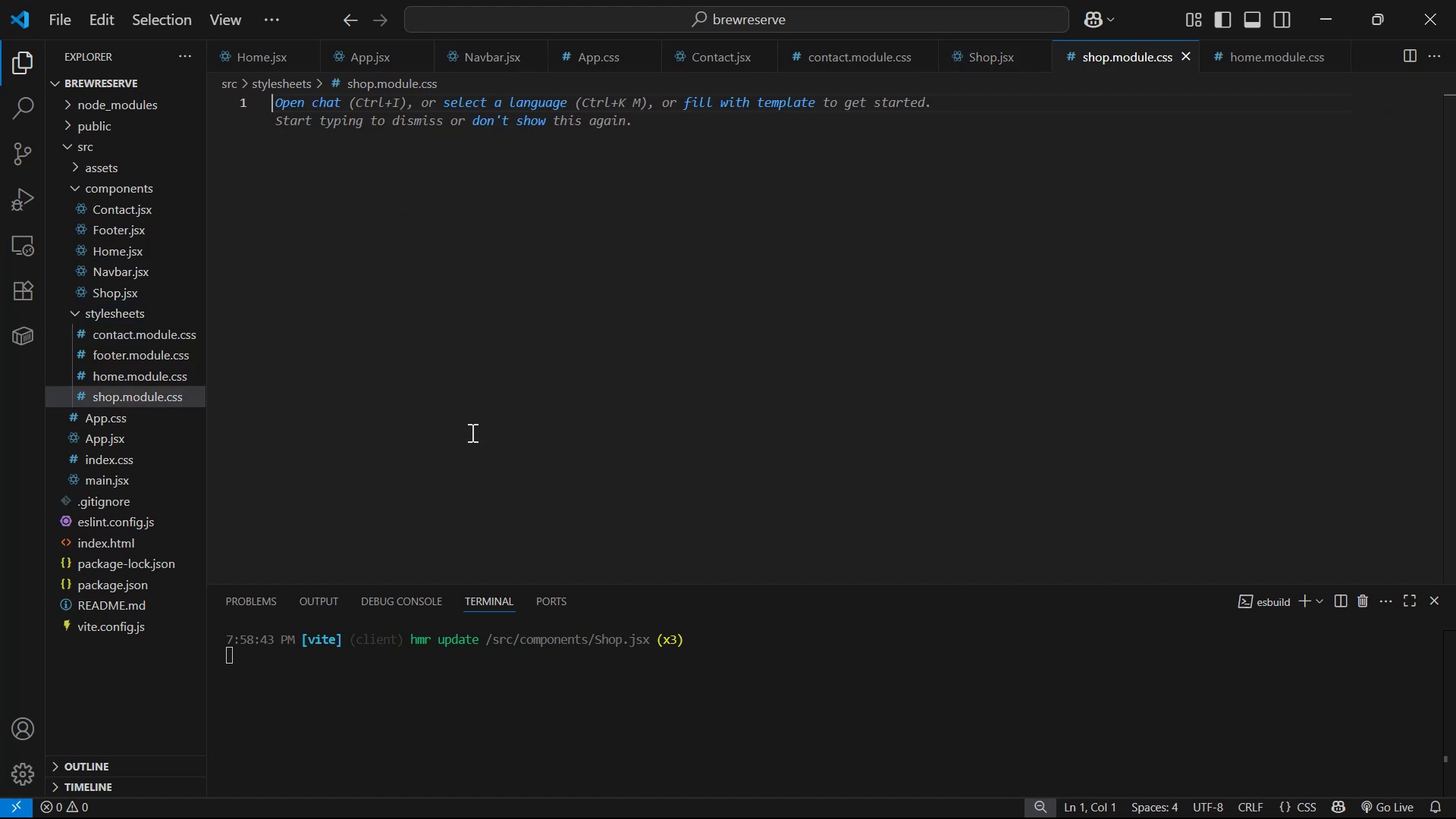 
left_click([1006, 68])
 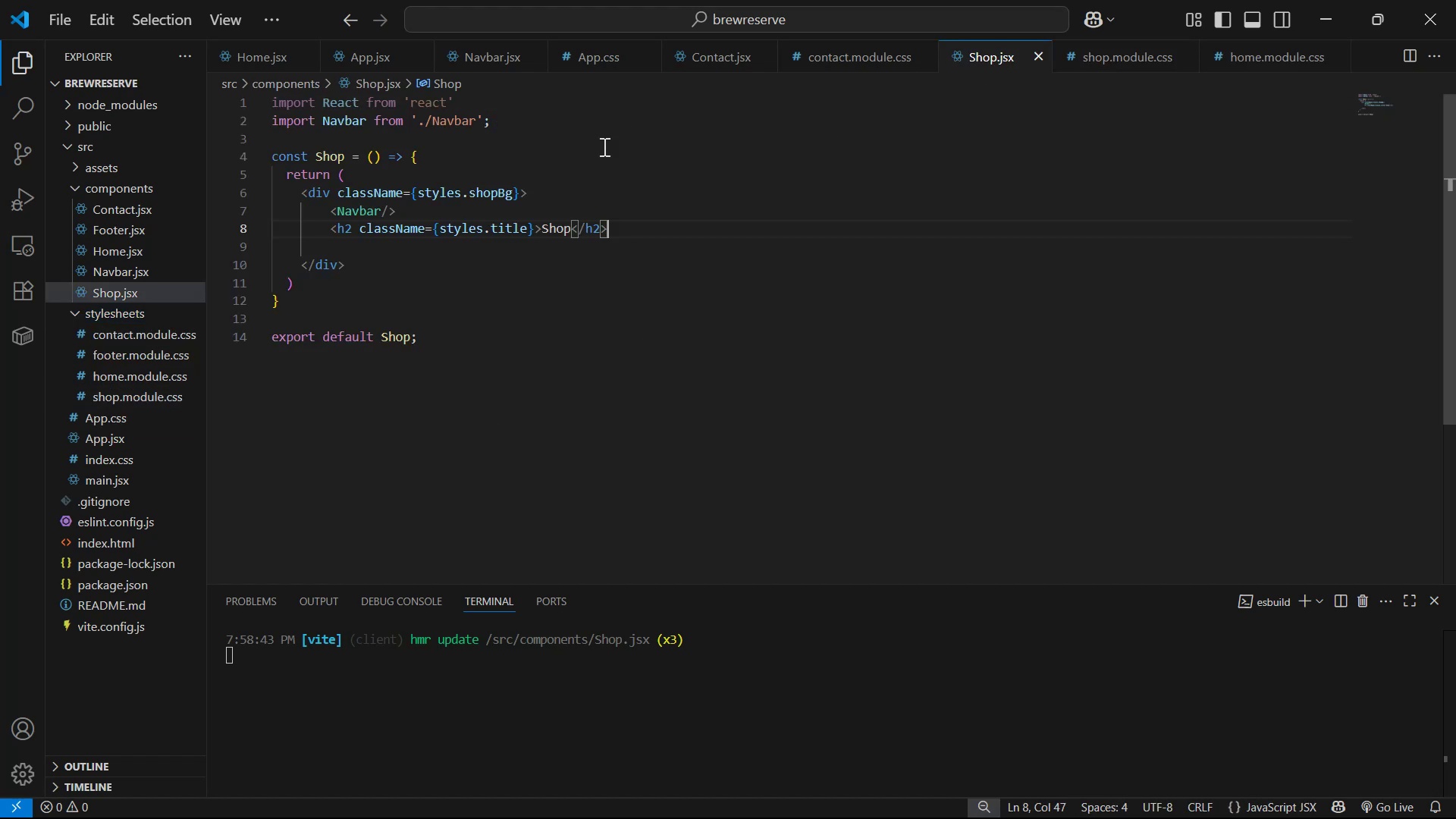 
left_click([602, 130])
 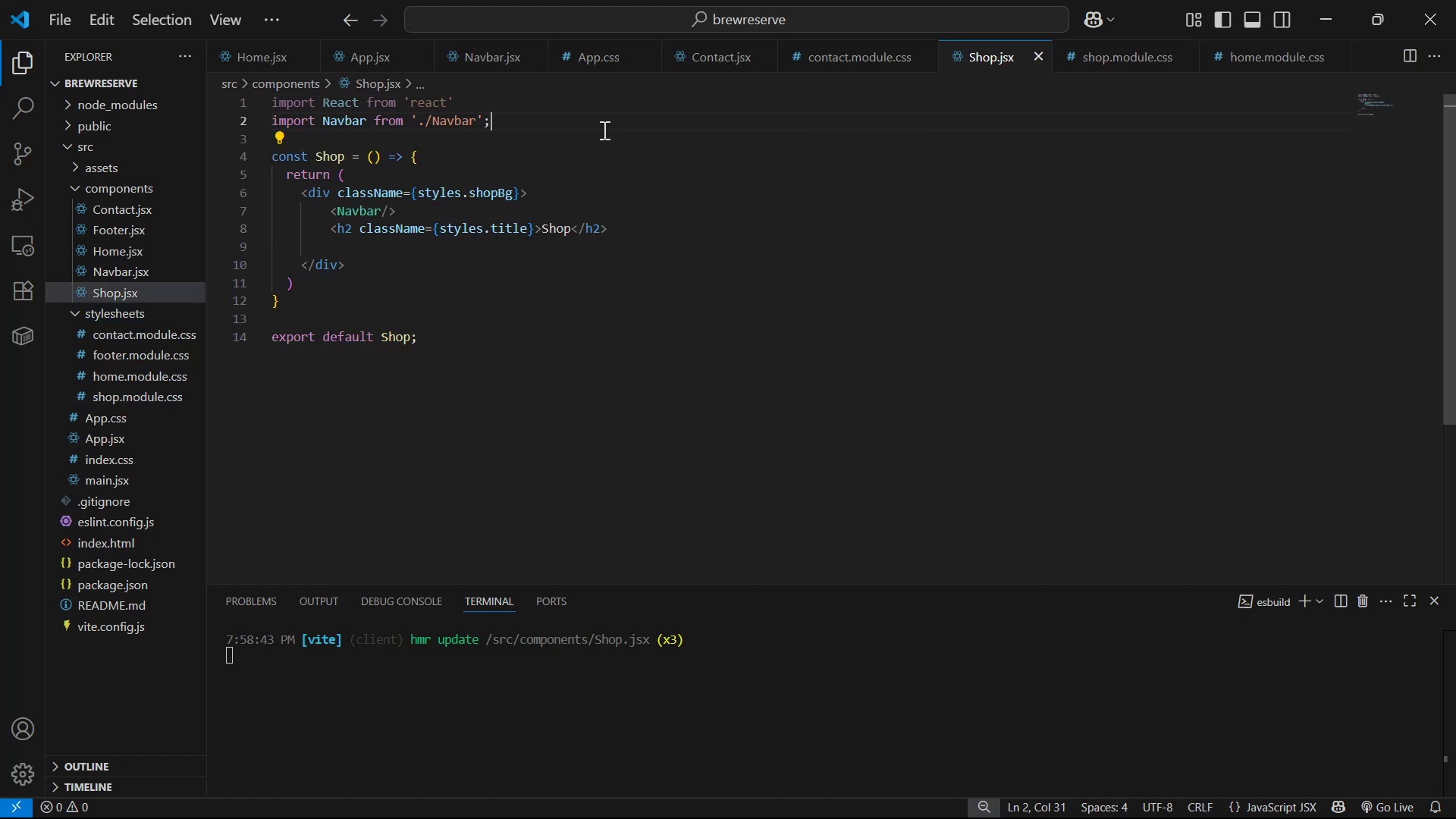 
key(Enter)
 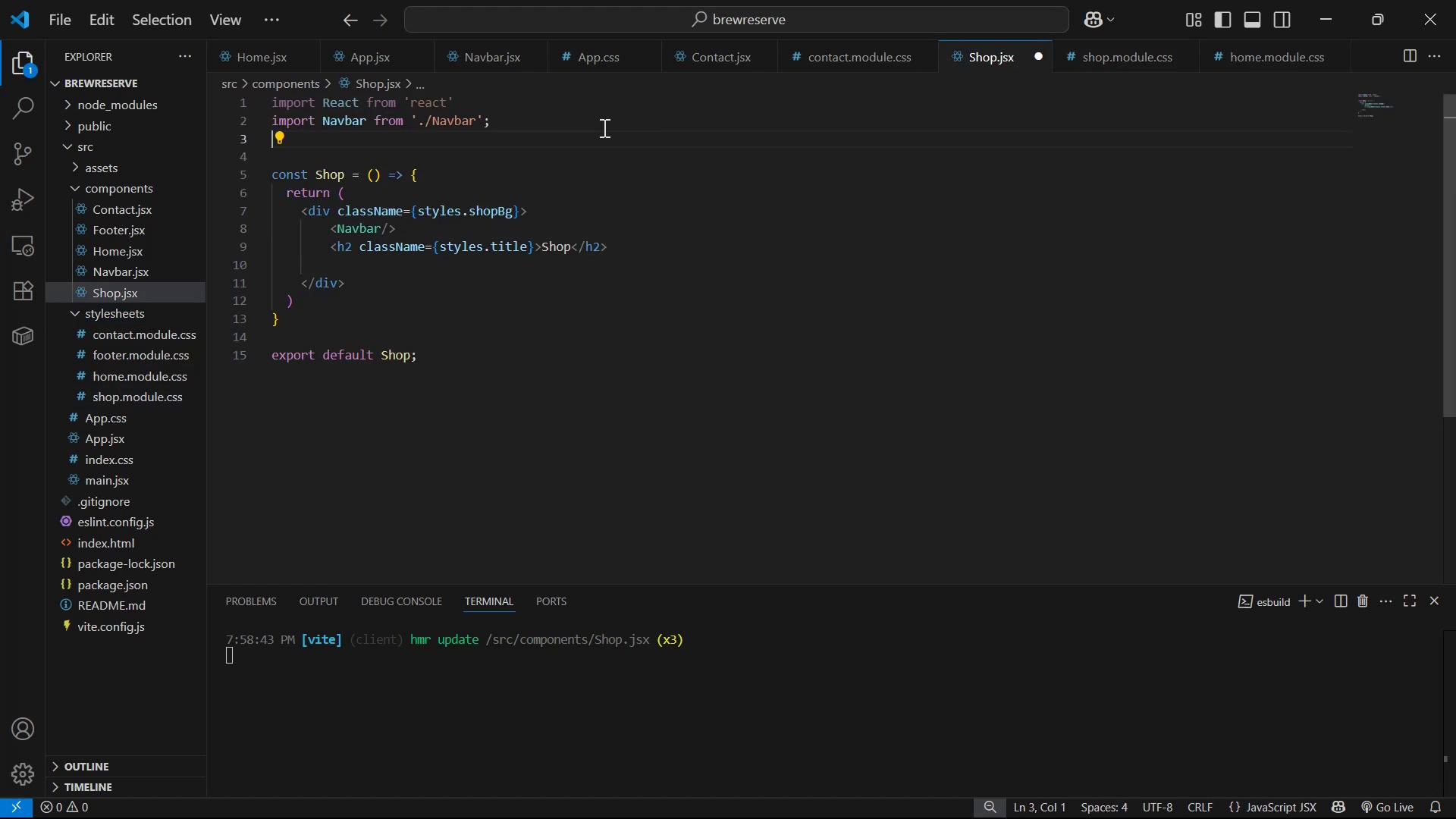 
type(im)
 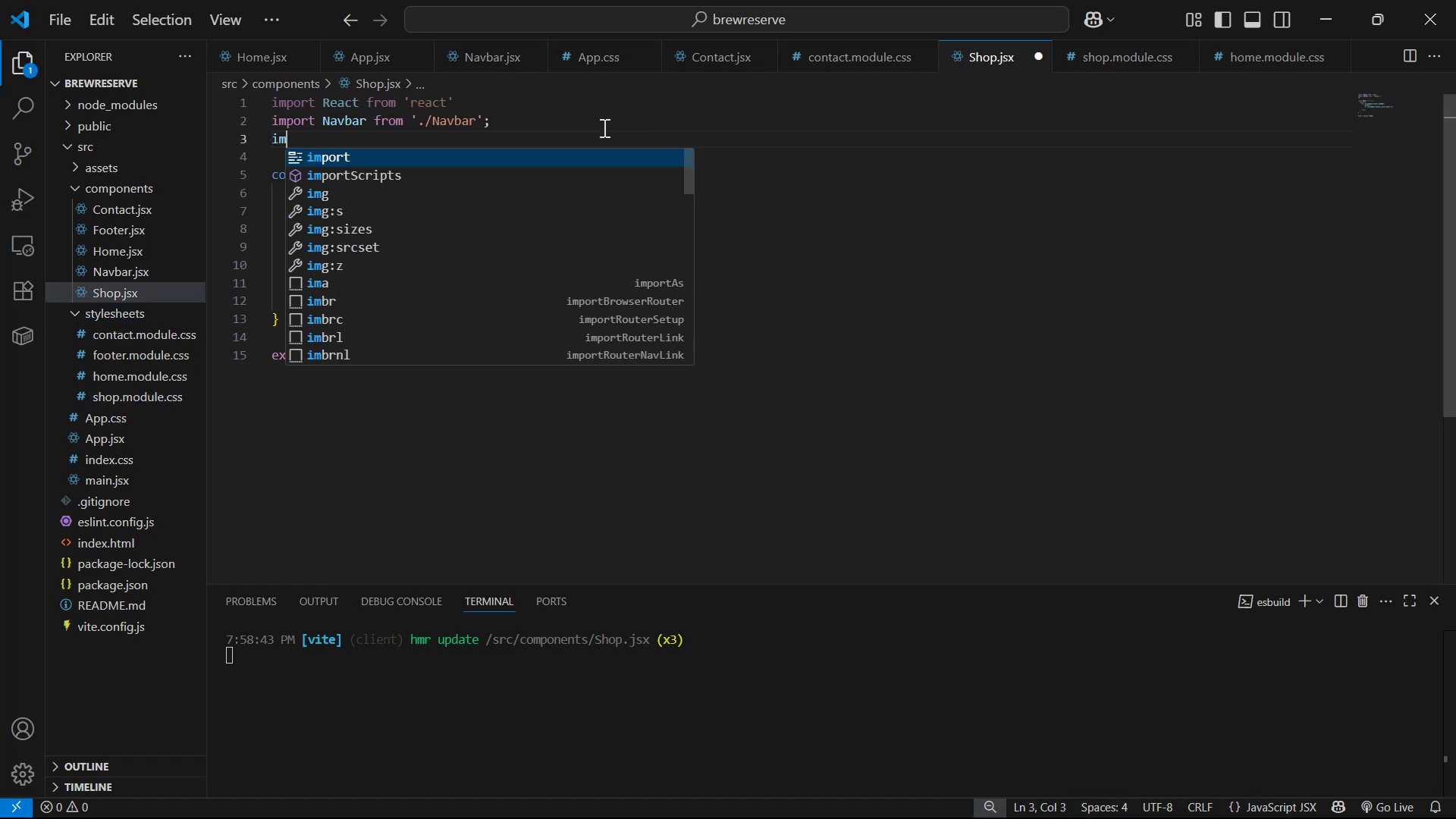 
key(Enter)
 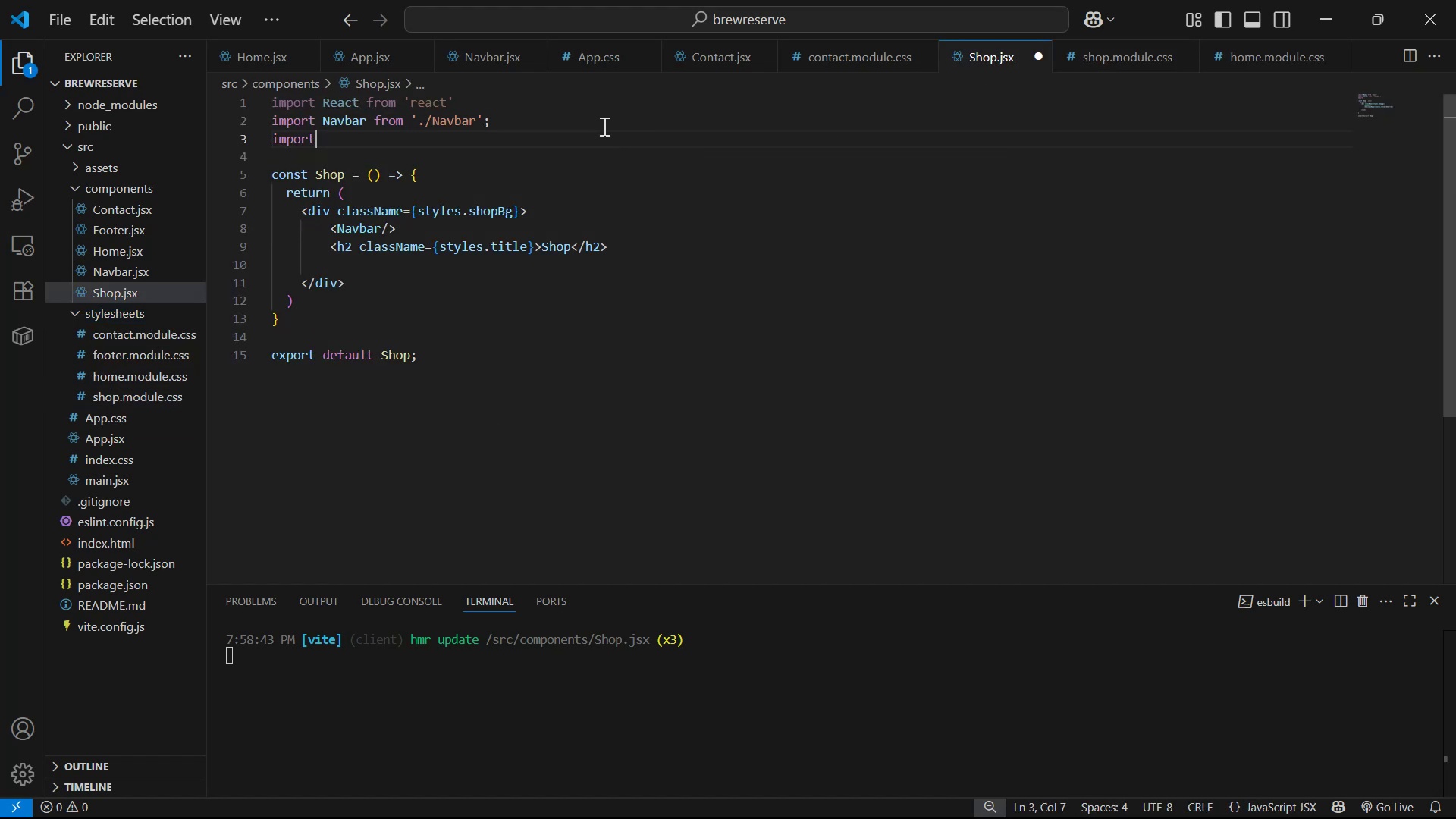 
type( styles from '../)
 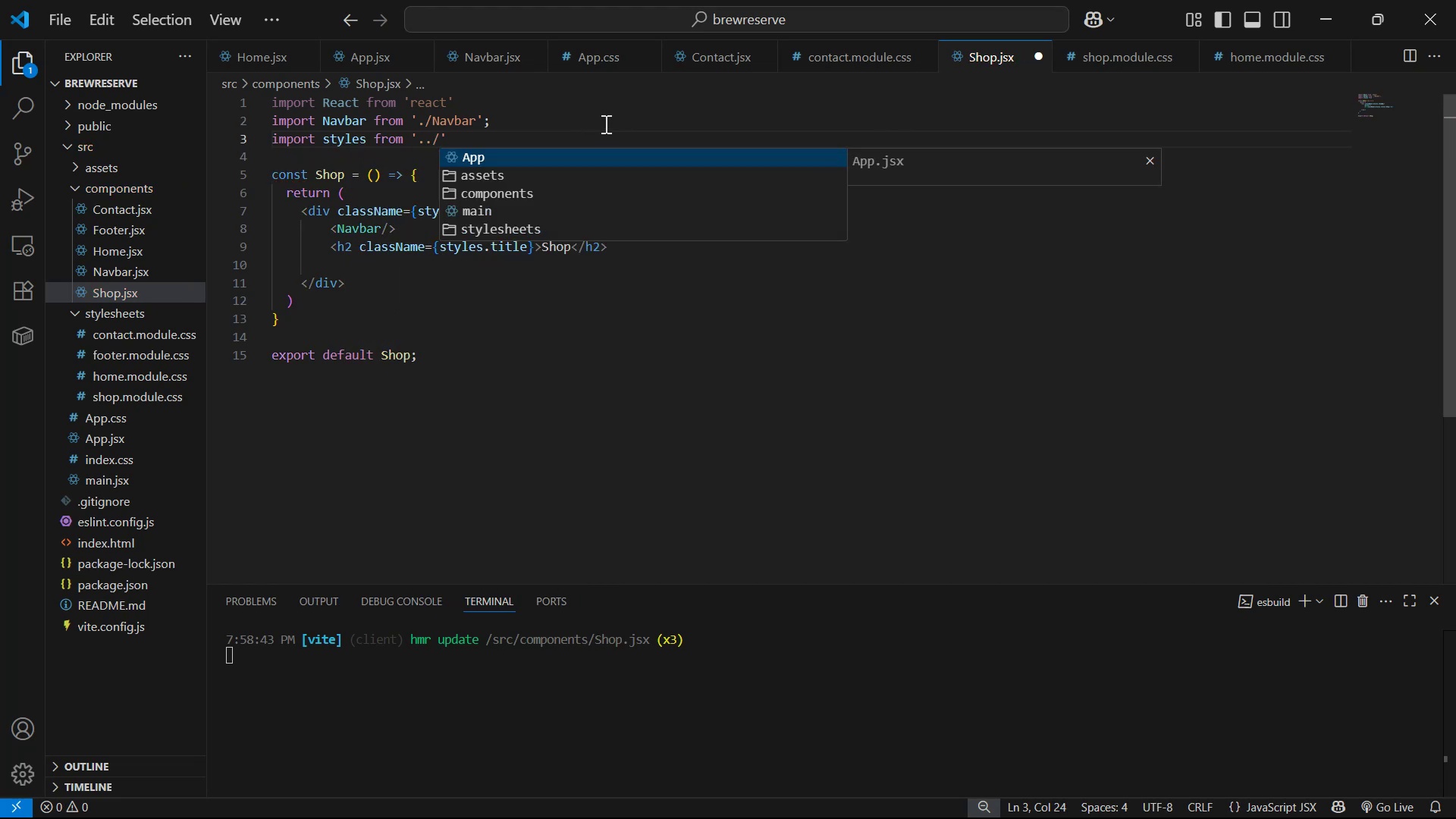 
key(ArrowDown)
 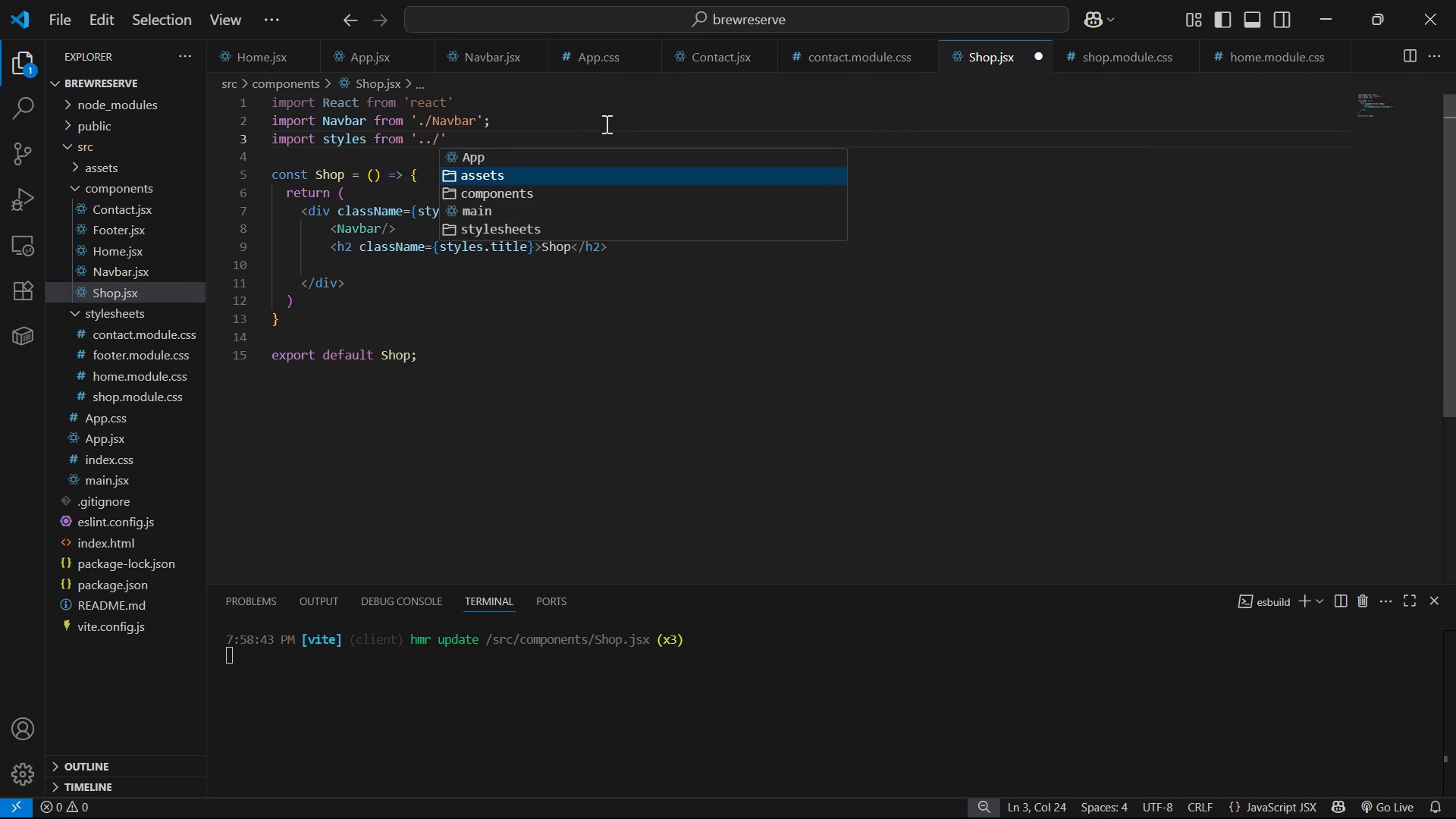 
key(Enter)
 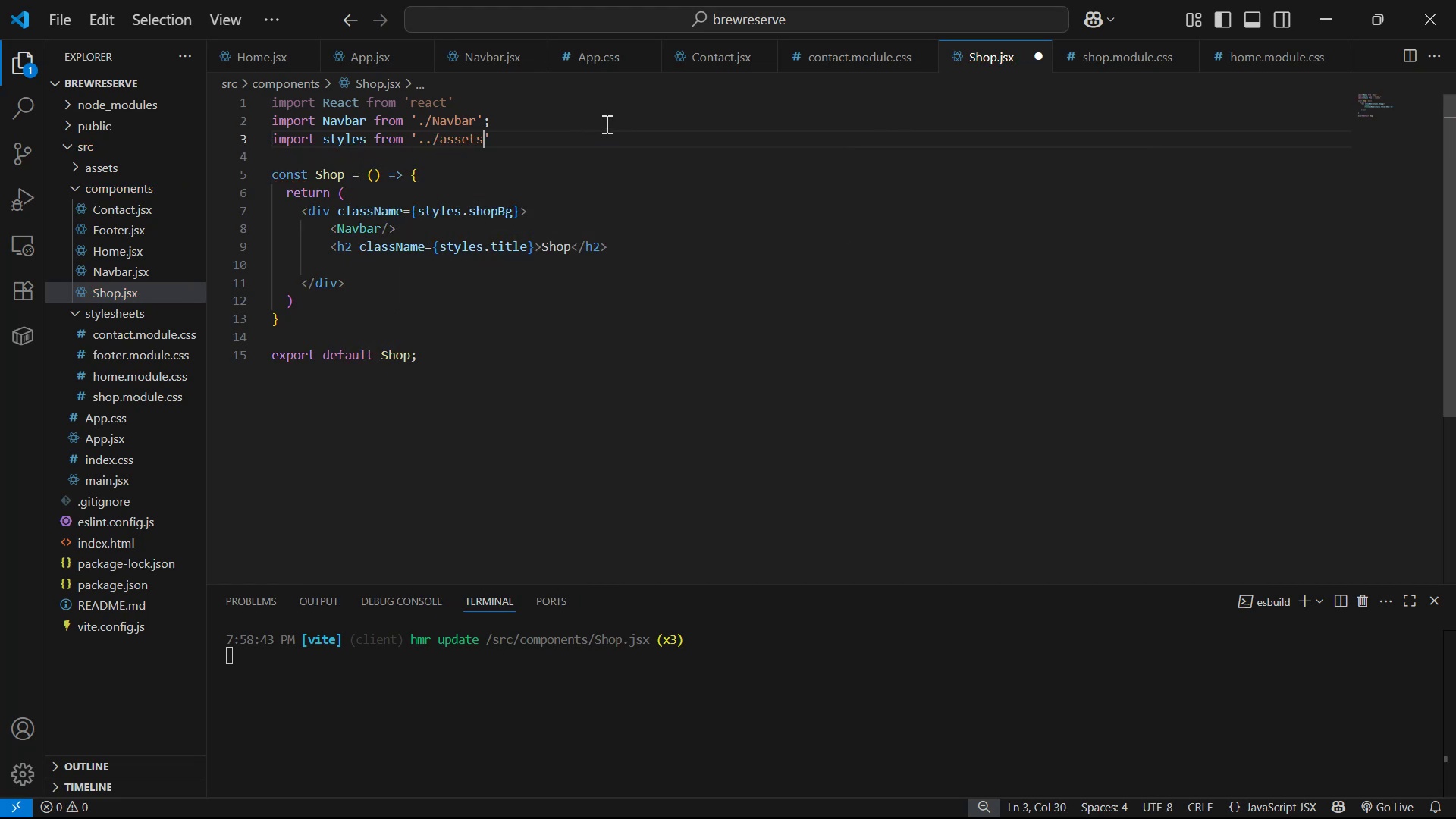 
hold_key(key=Backspace, duration=0.63)
 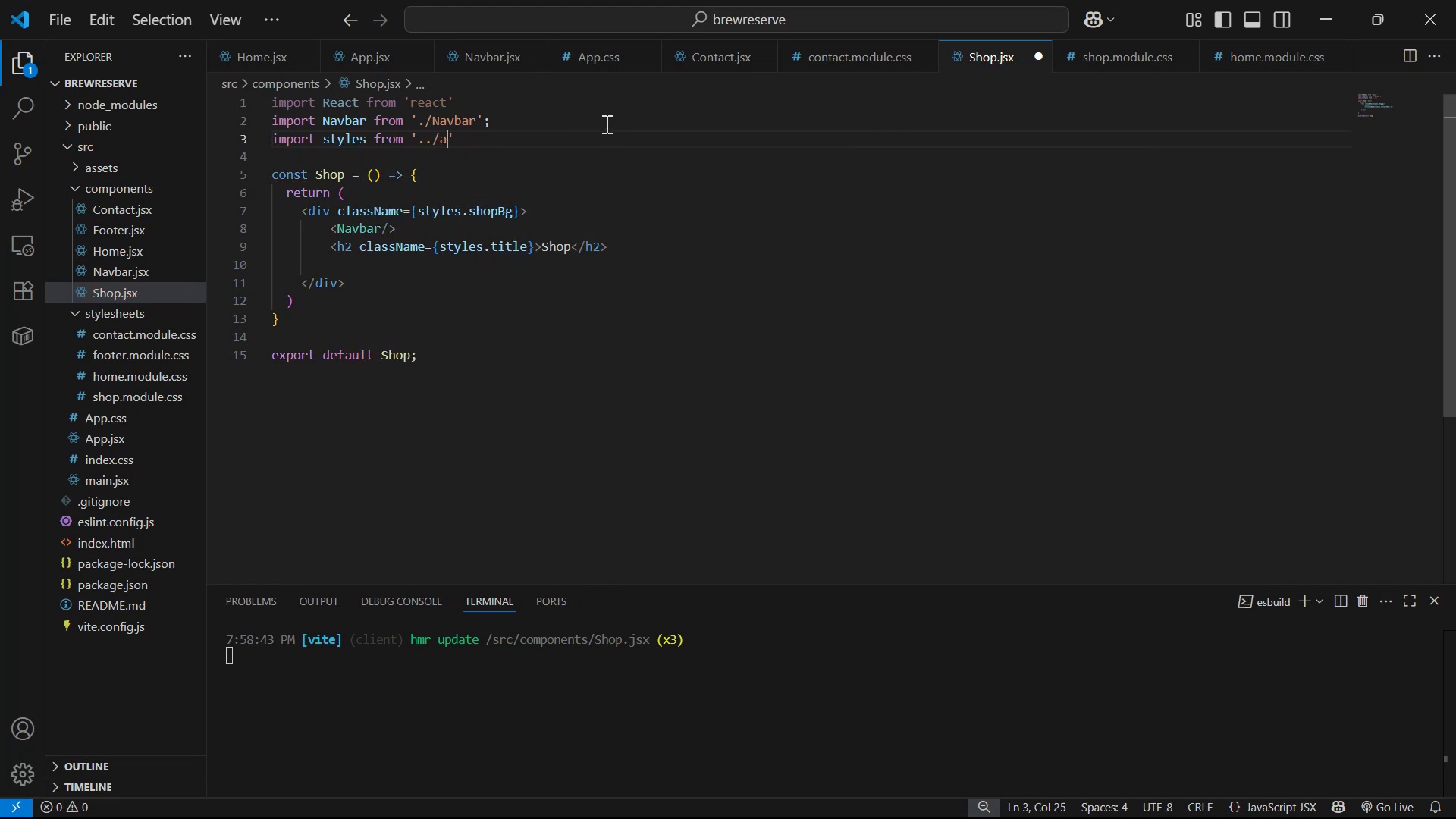 
key(Backspace)
 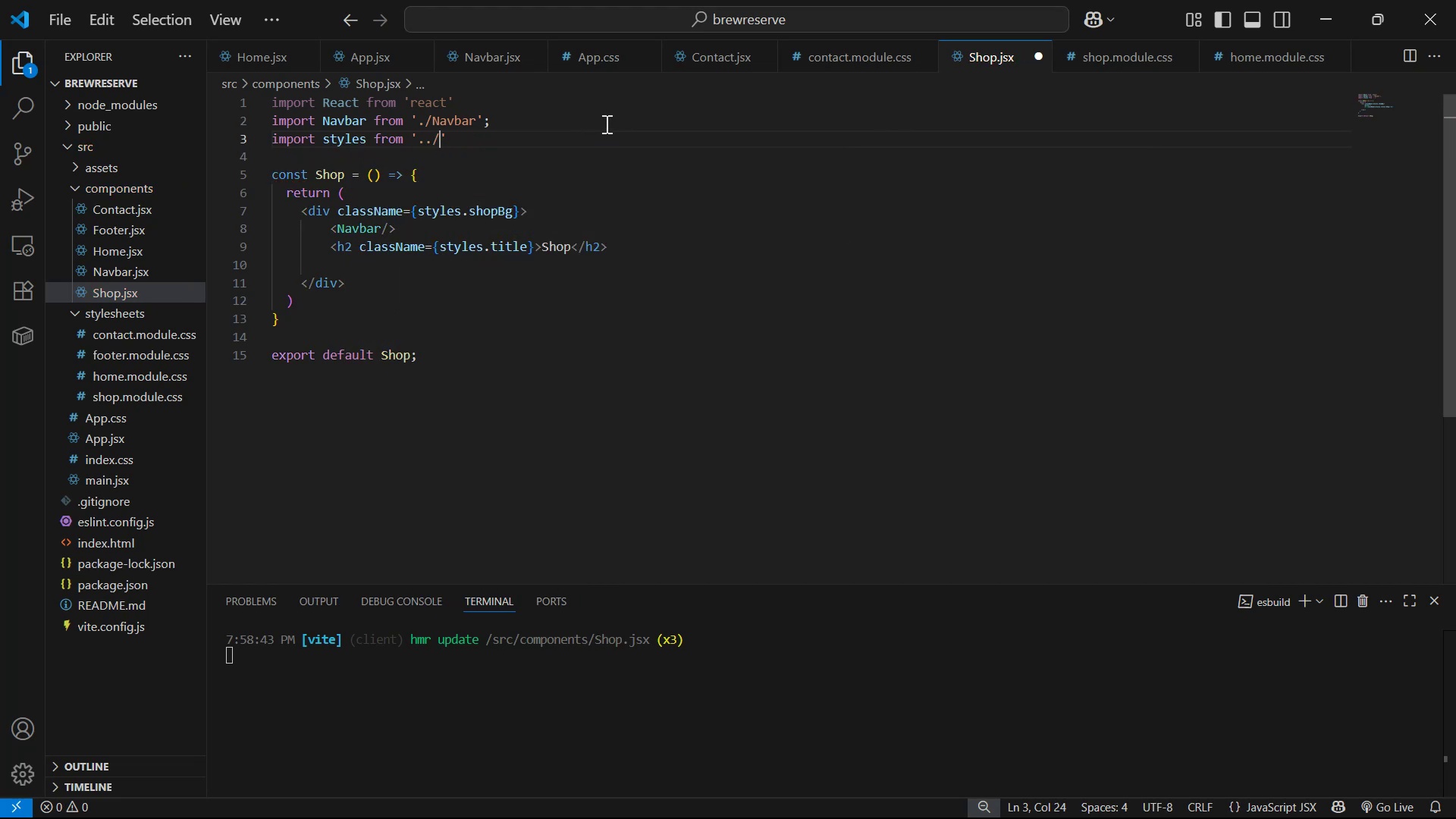 
key(S)
 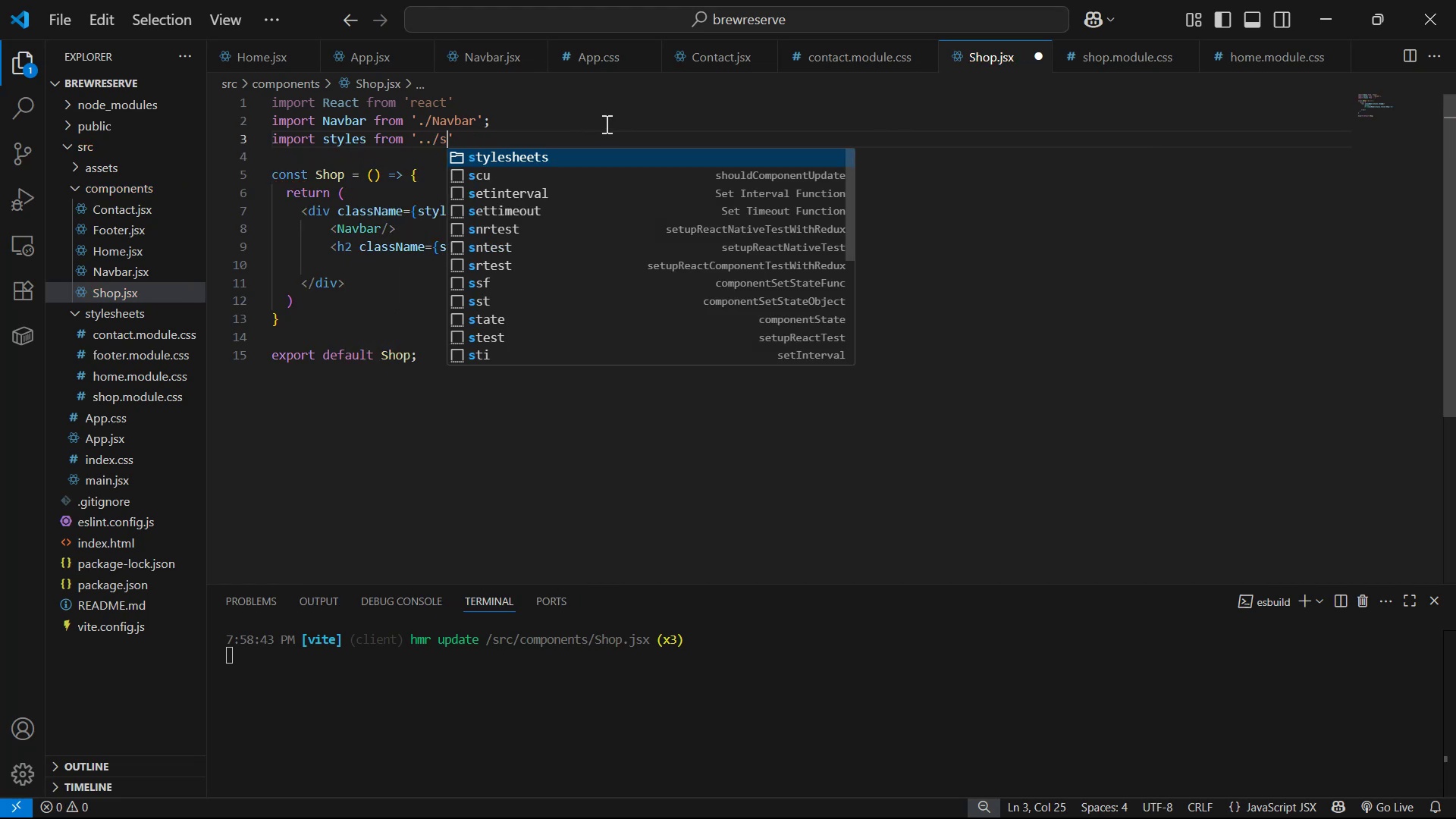 
key(Enter)
 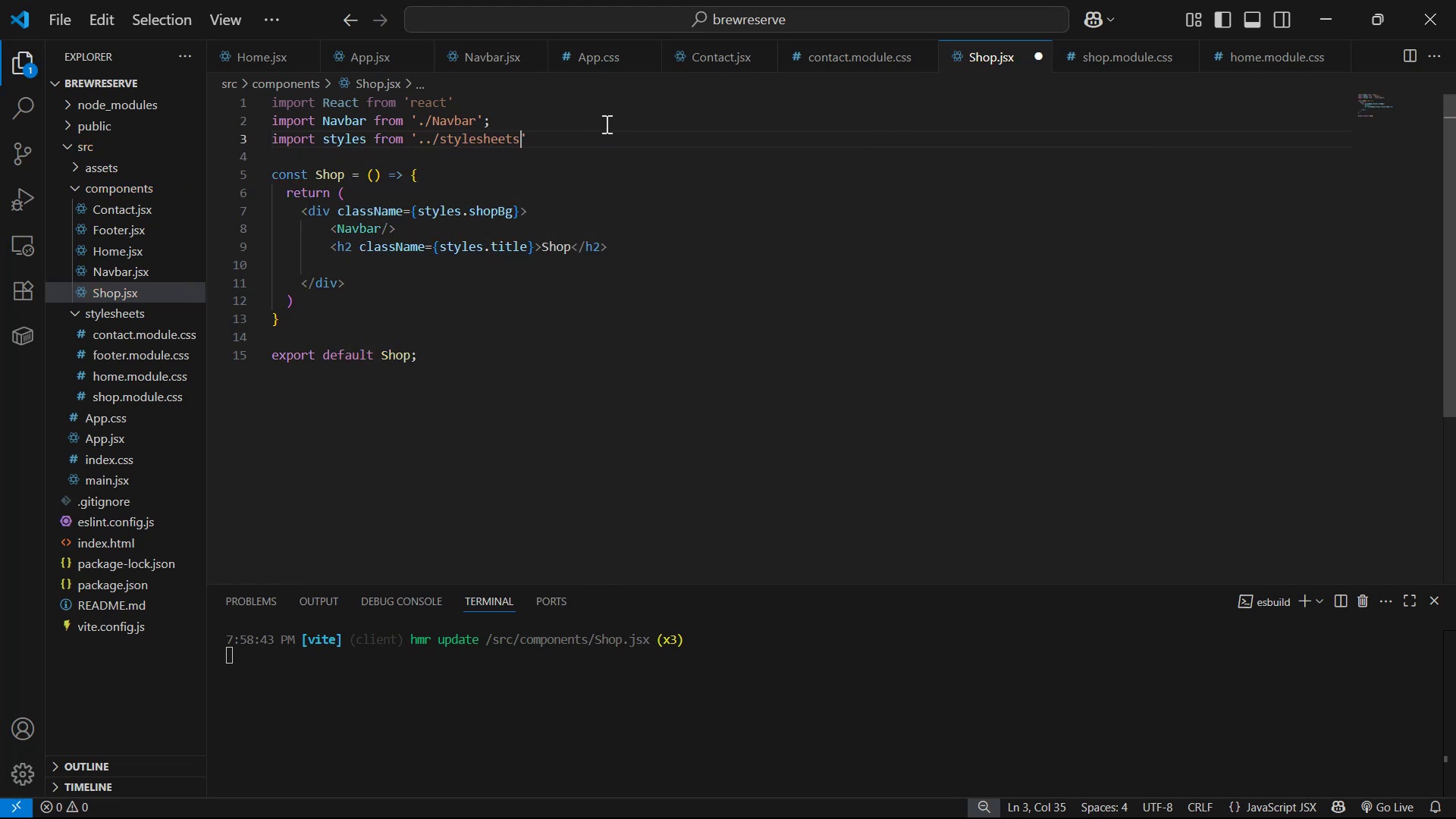 
type(/shop.module.css)
 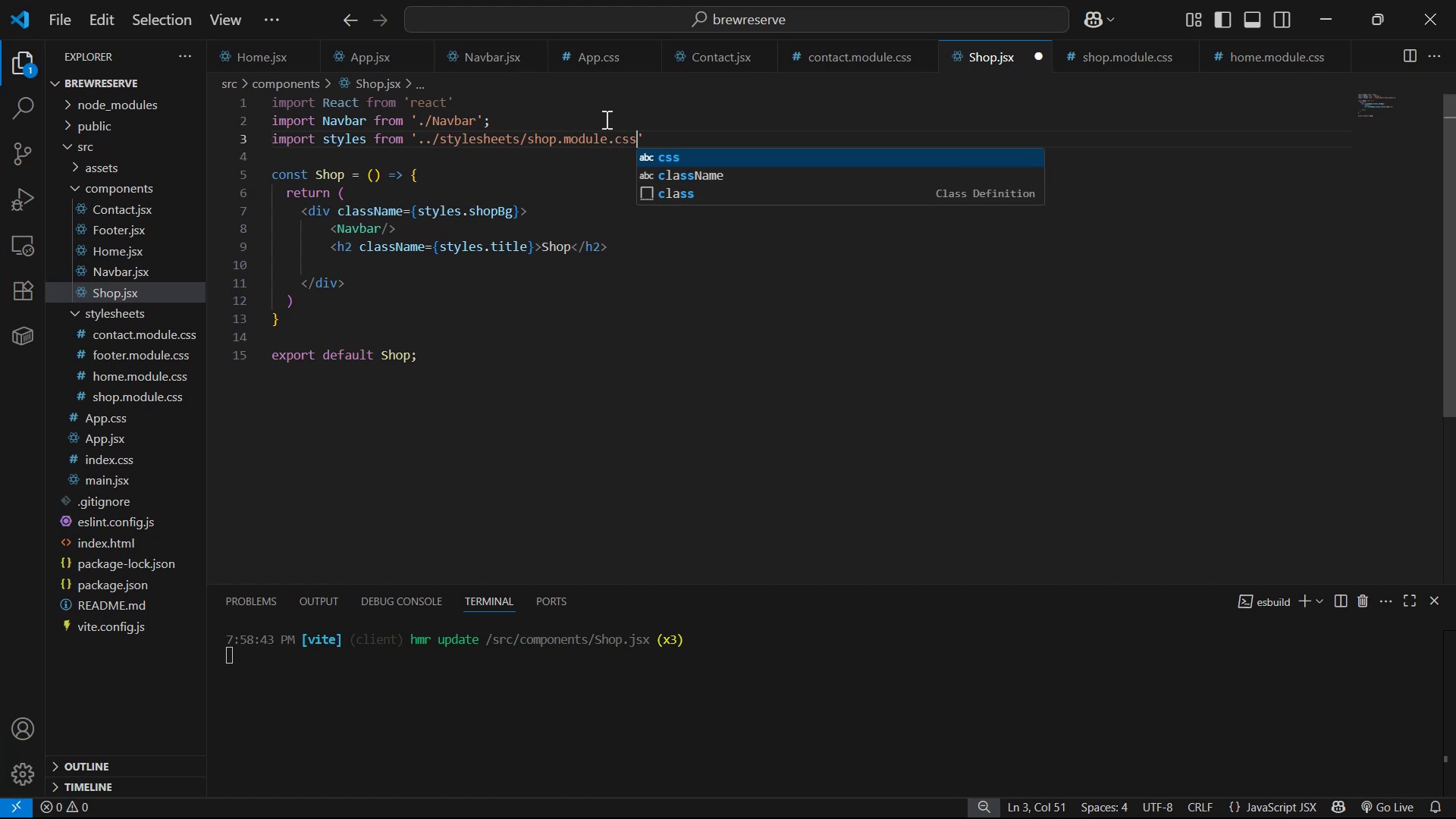 
key(Control+S)
 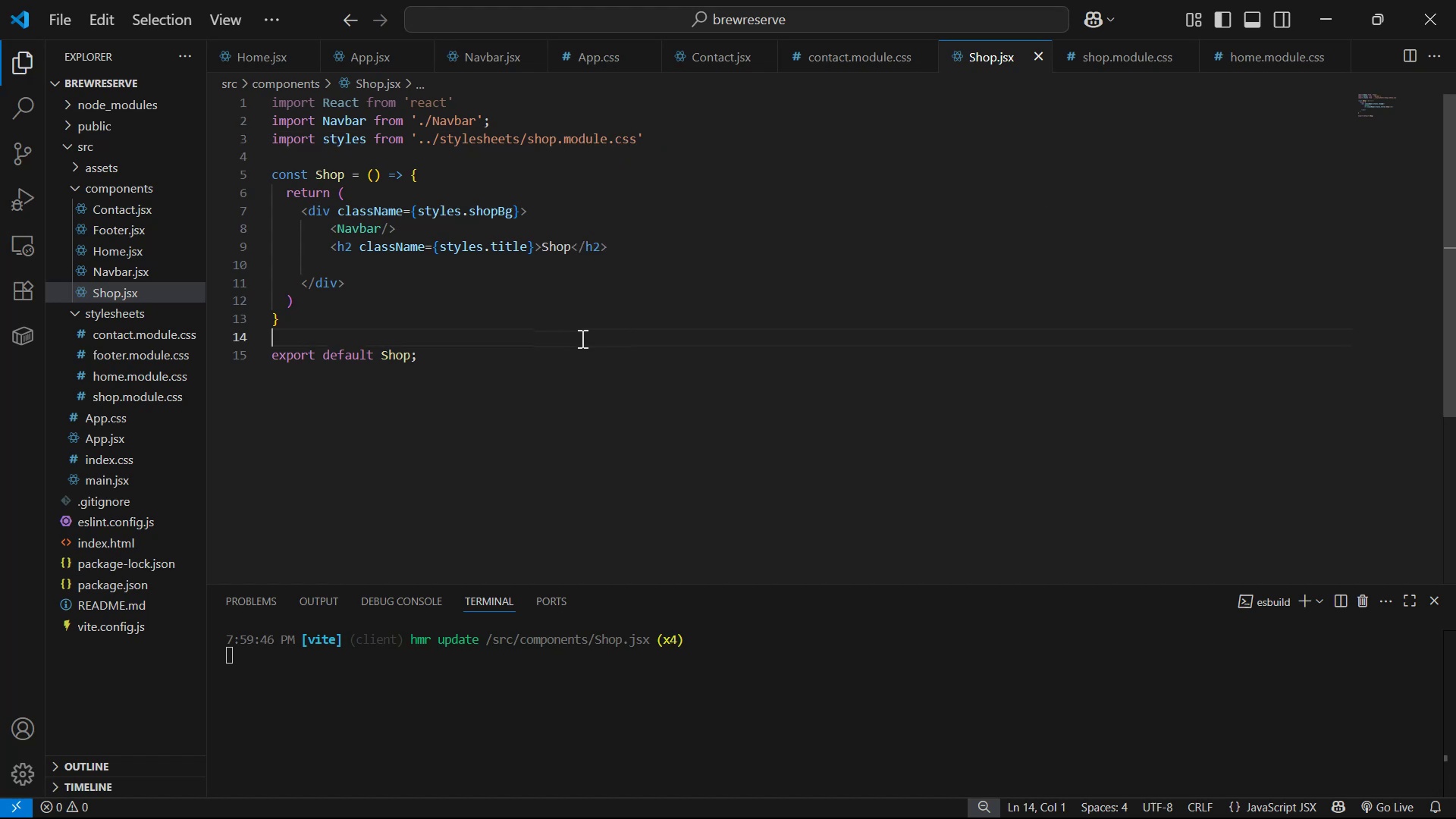 
double_click([635, 265])
 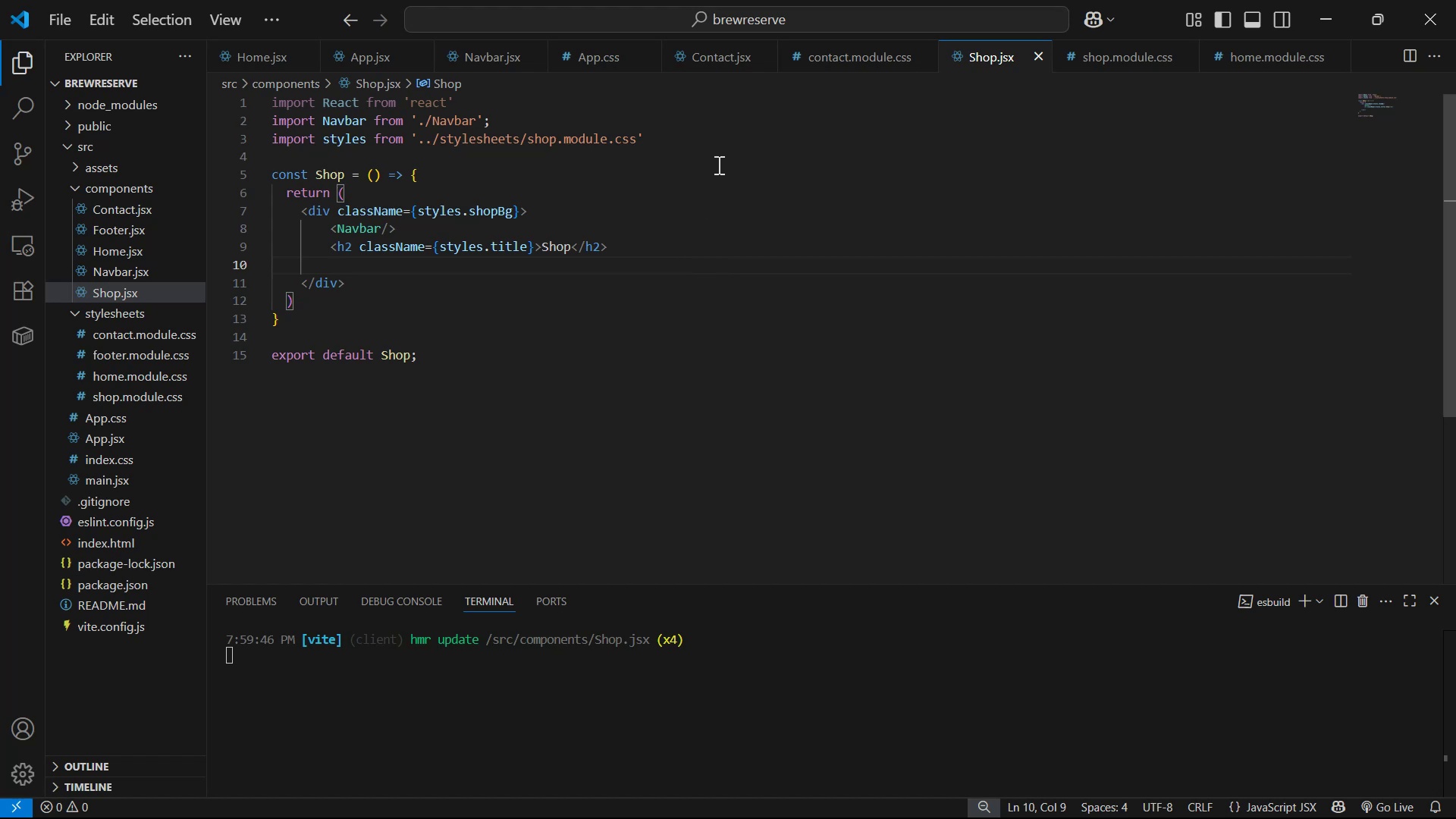 
wait(19.83)
 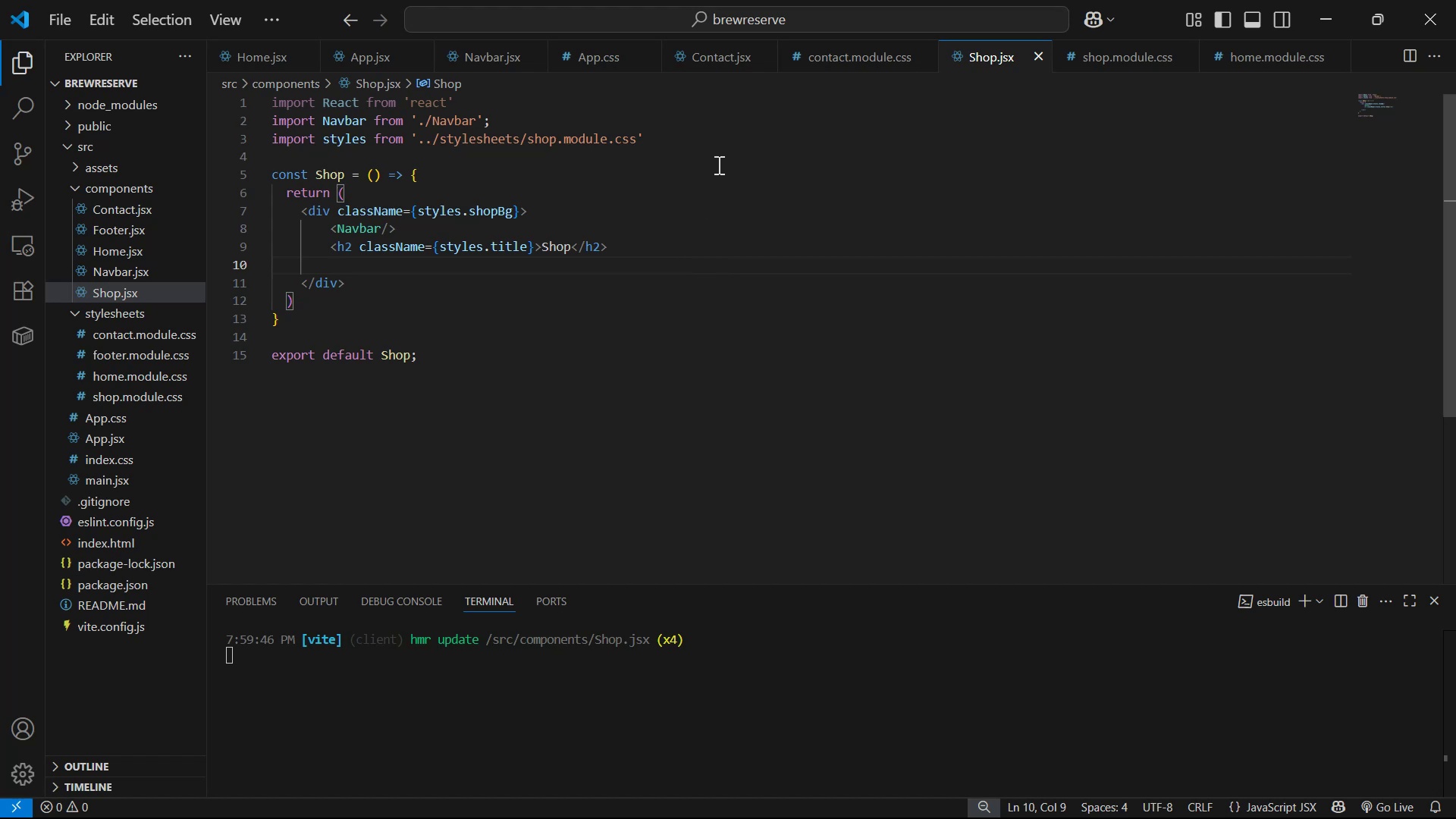 
left_click([1341, 57])
 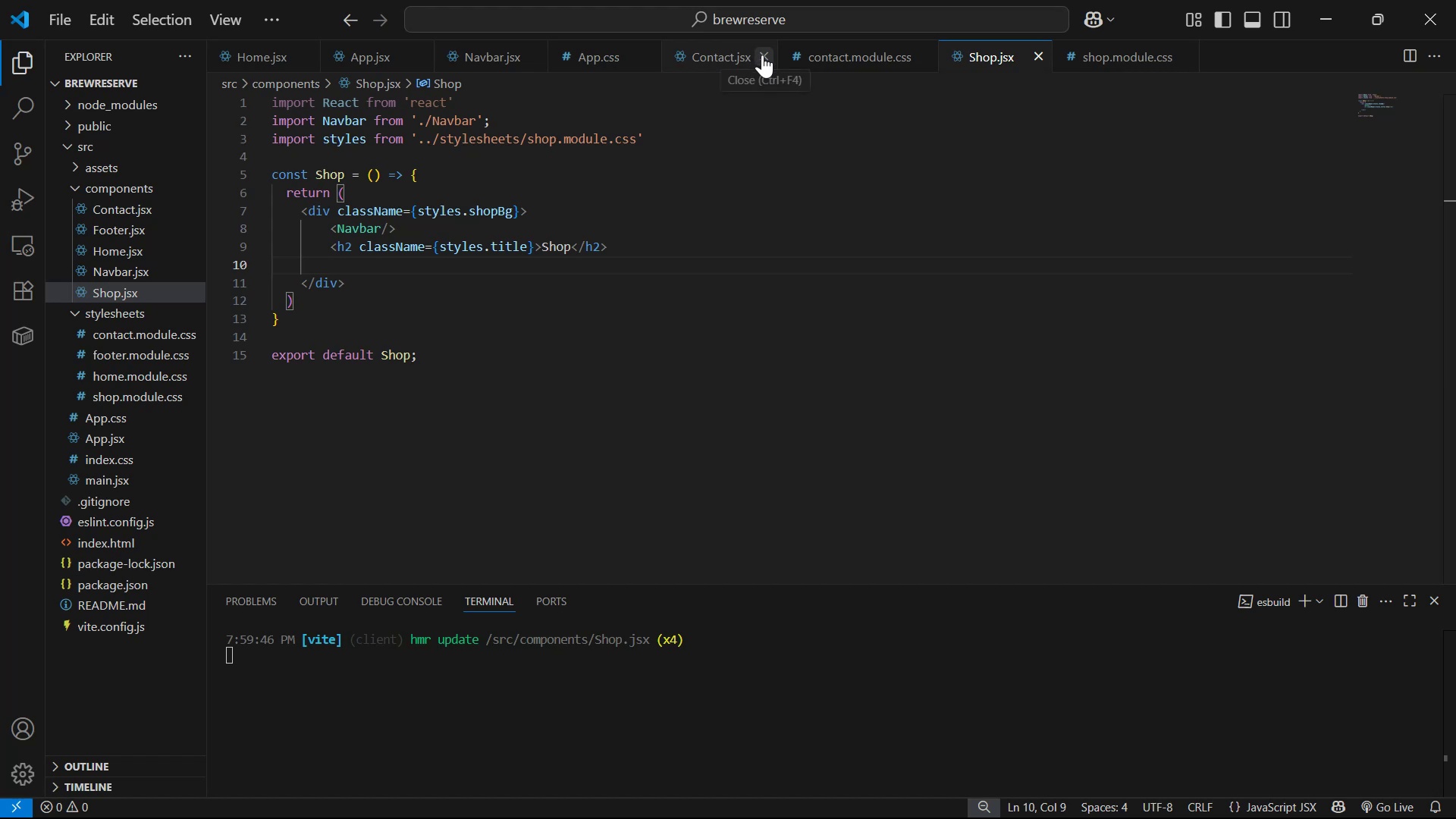 
double_click([757, 55])
 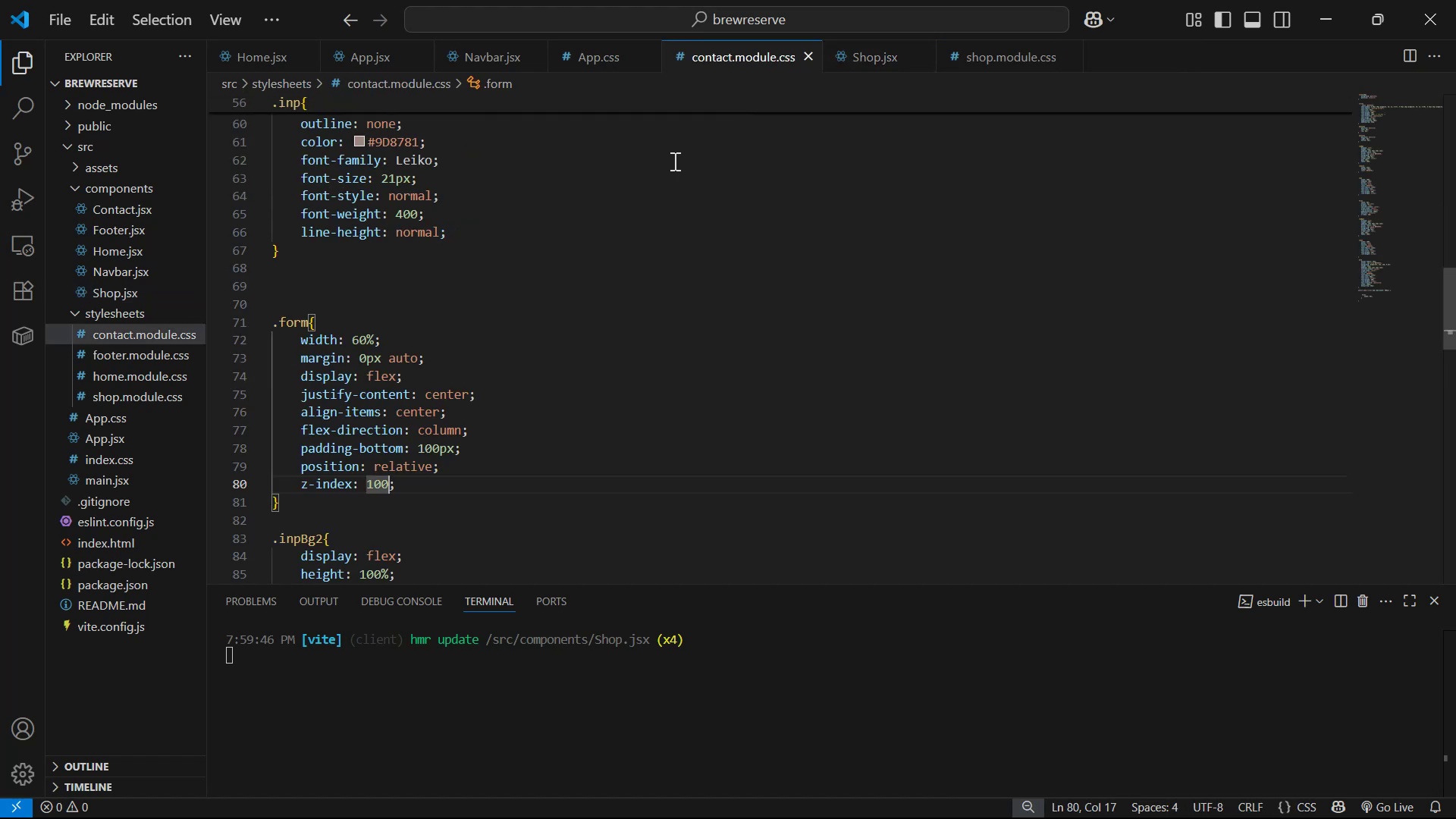 
scroll: coordinate [612, 224], scroll_direction: up, amount: 30.0
 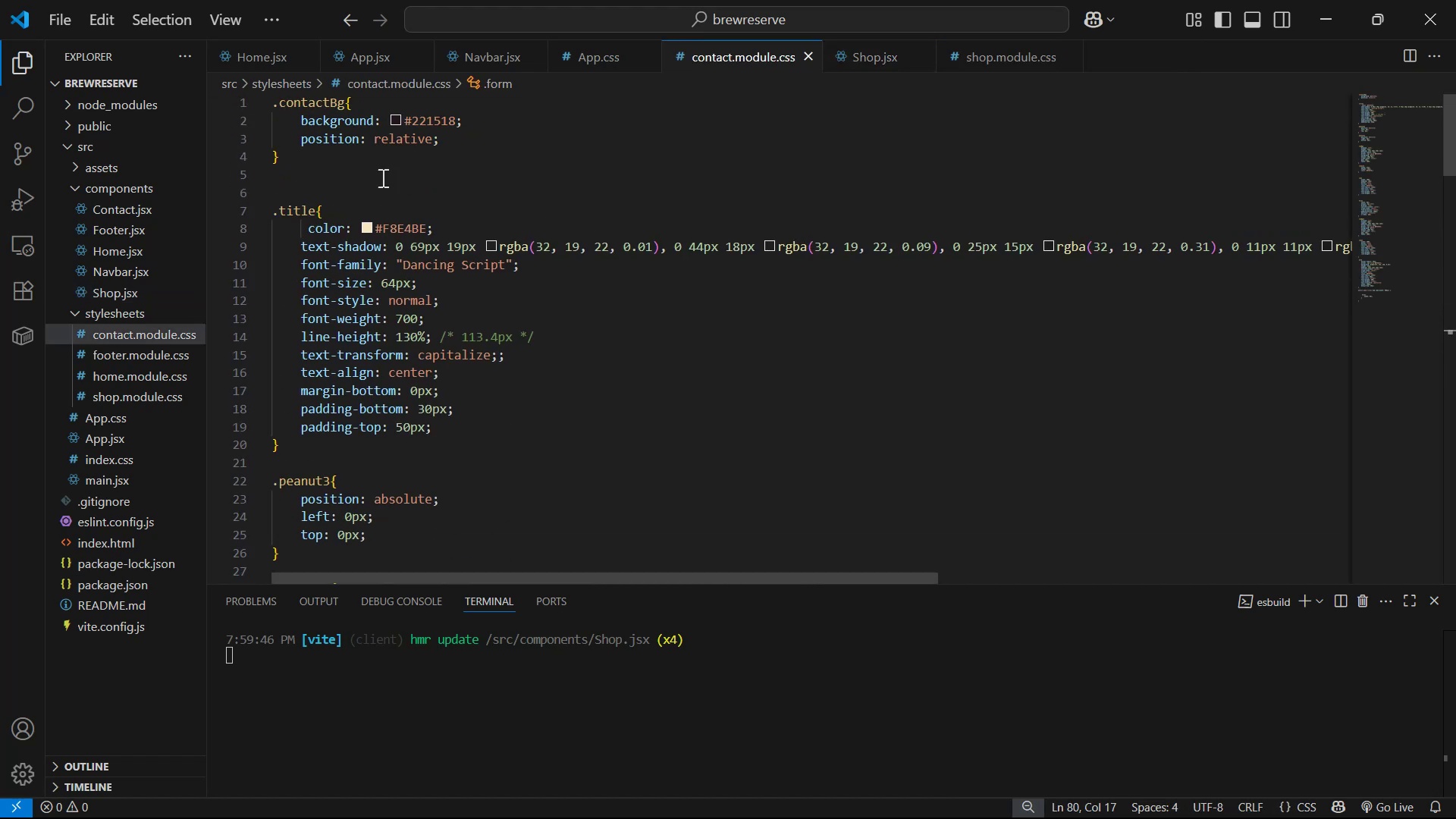 
key(Control+ControlLeft)
 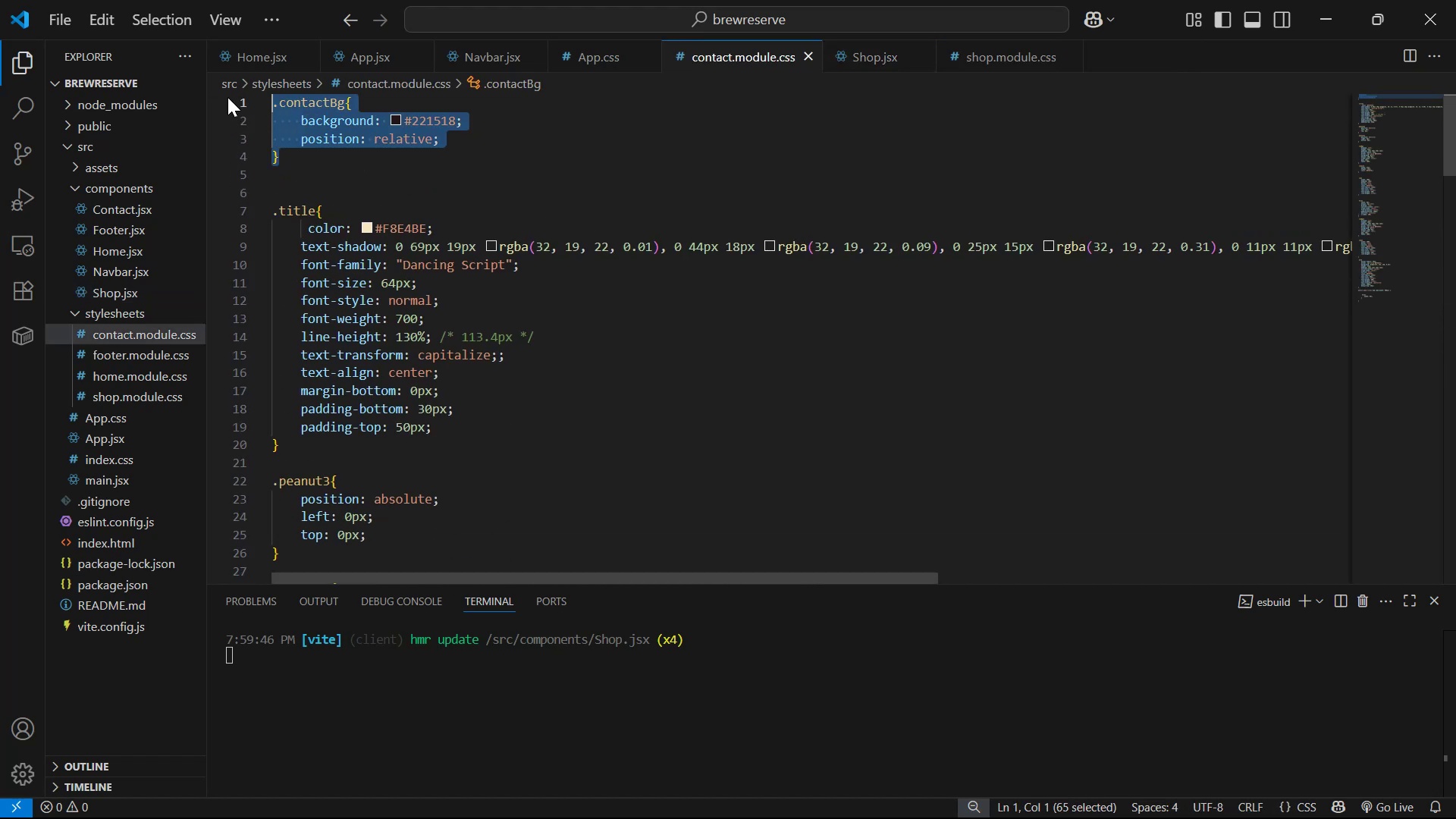 
key(Control+C)
 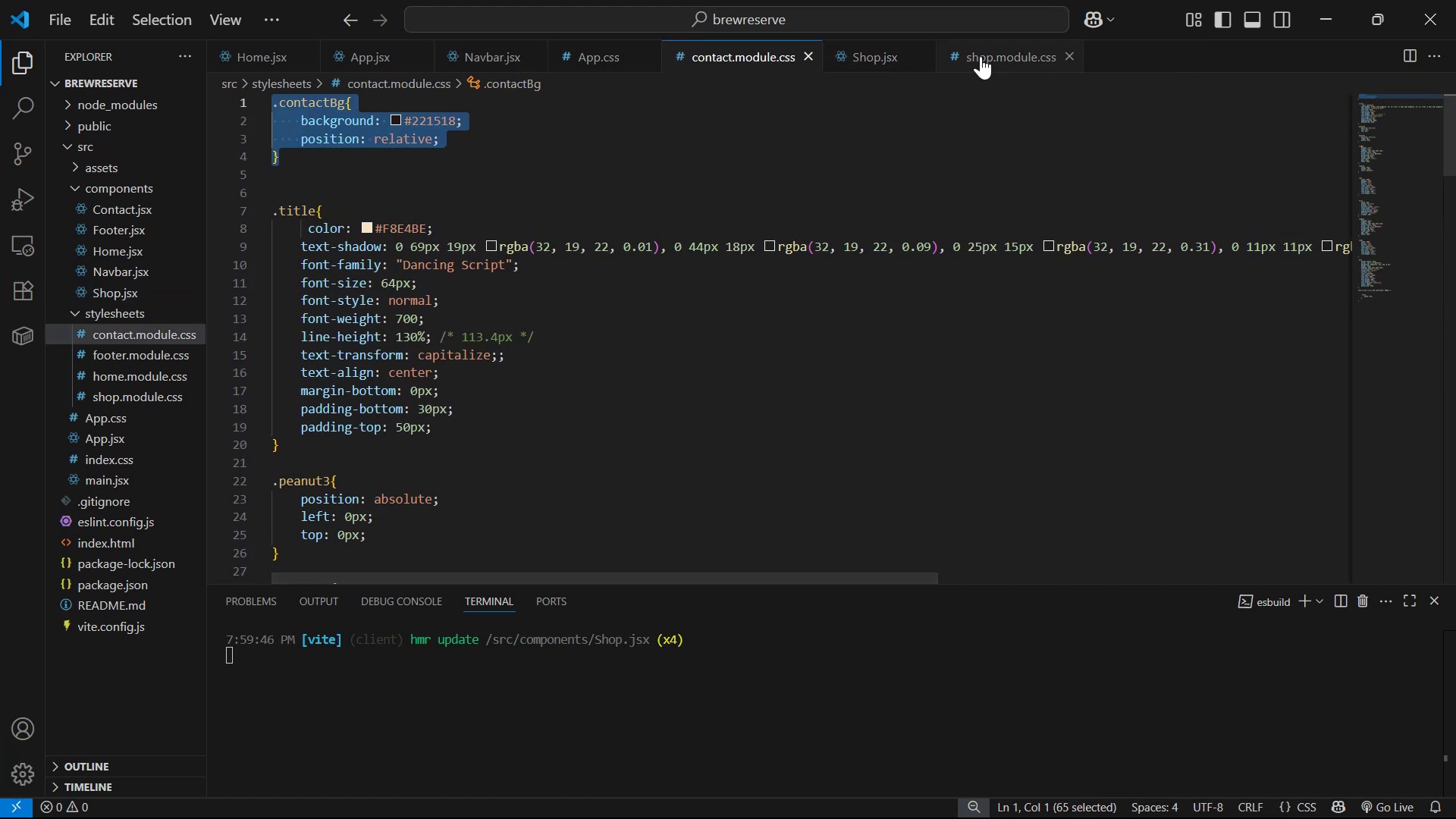 
key(Control+ControlLeft)
 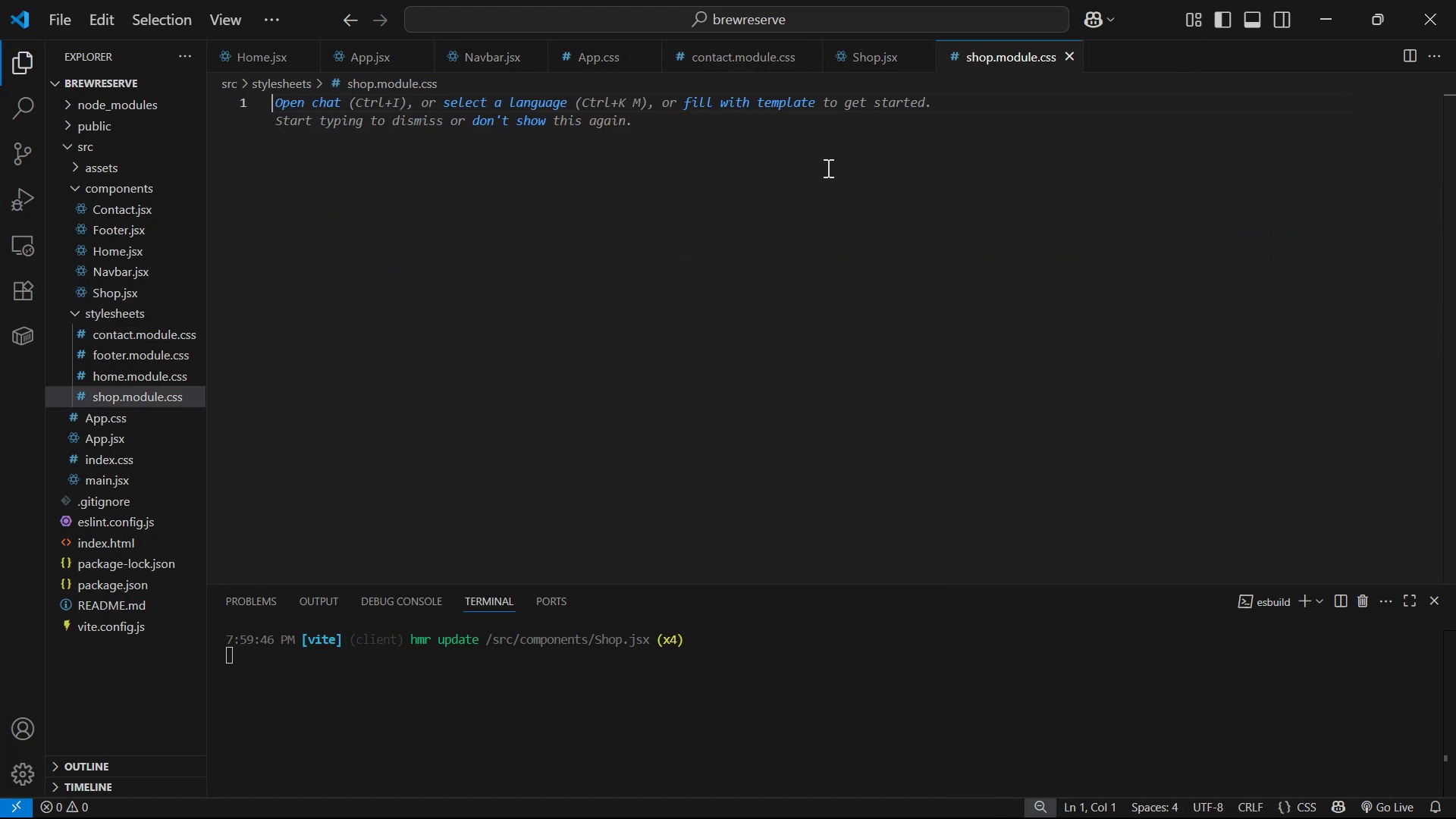 
key(Control+V)
 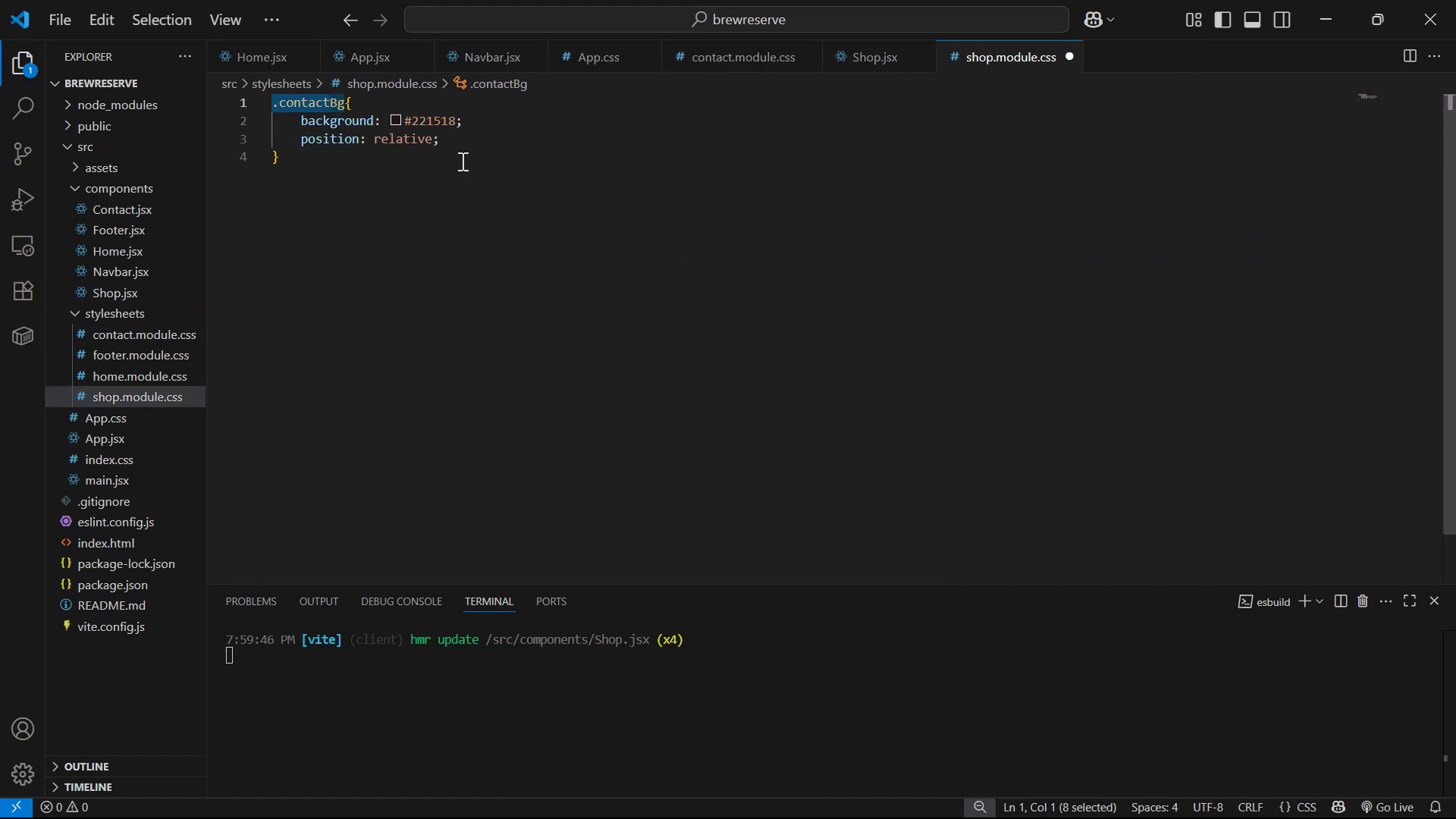 
key(Backspace)
type(.shop)
 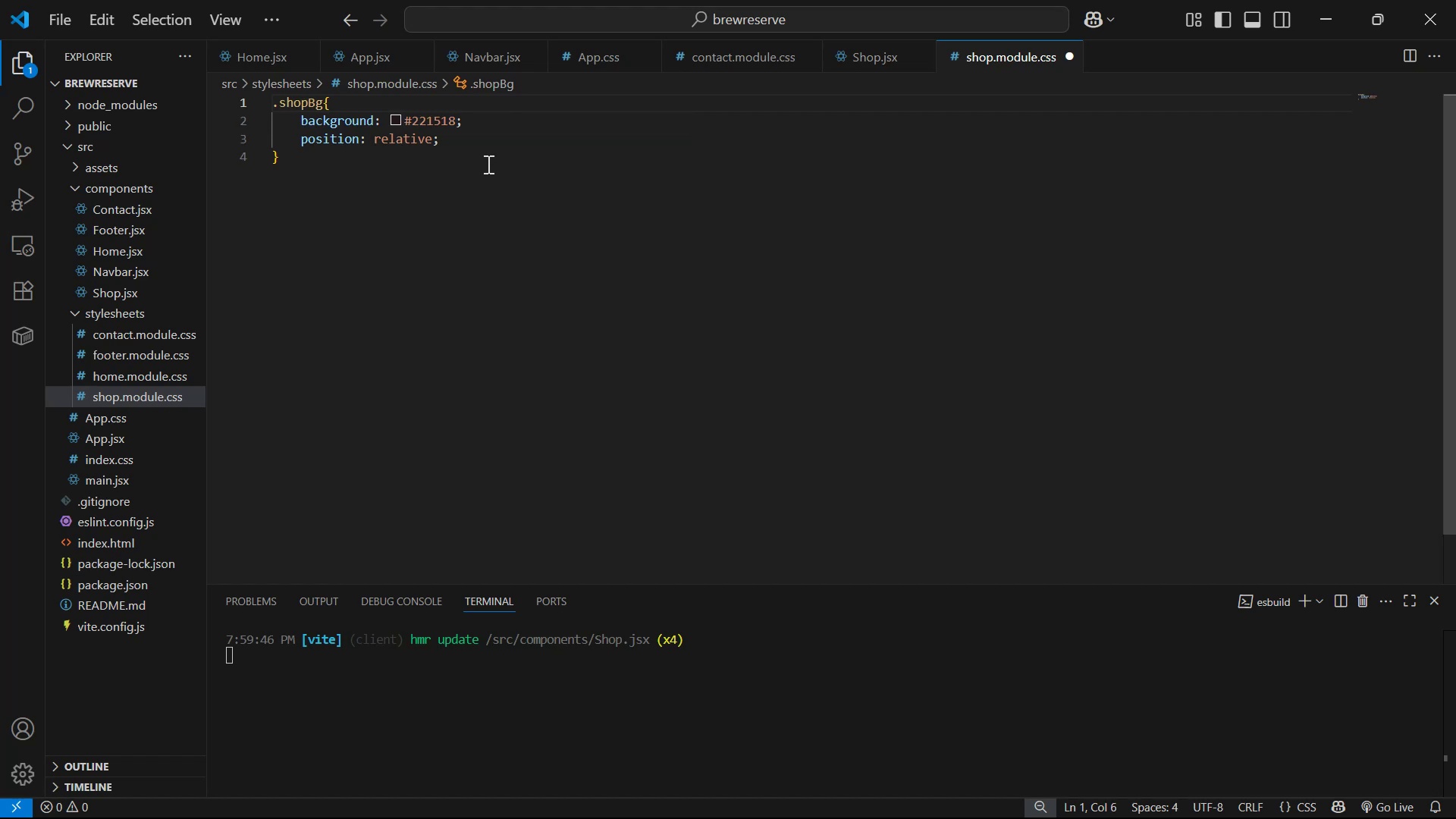 
key(Control+S)
 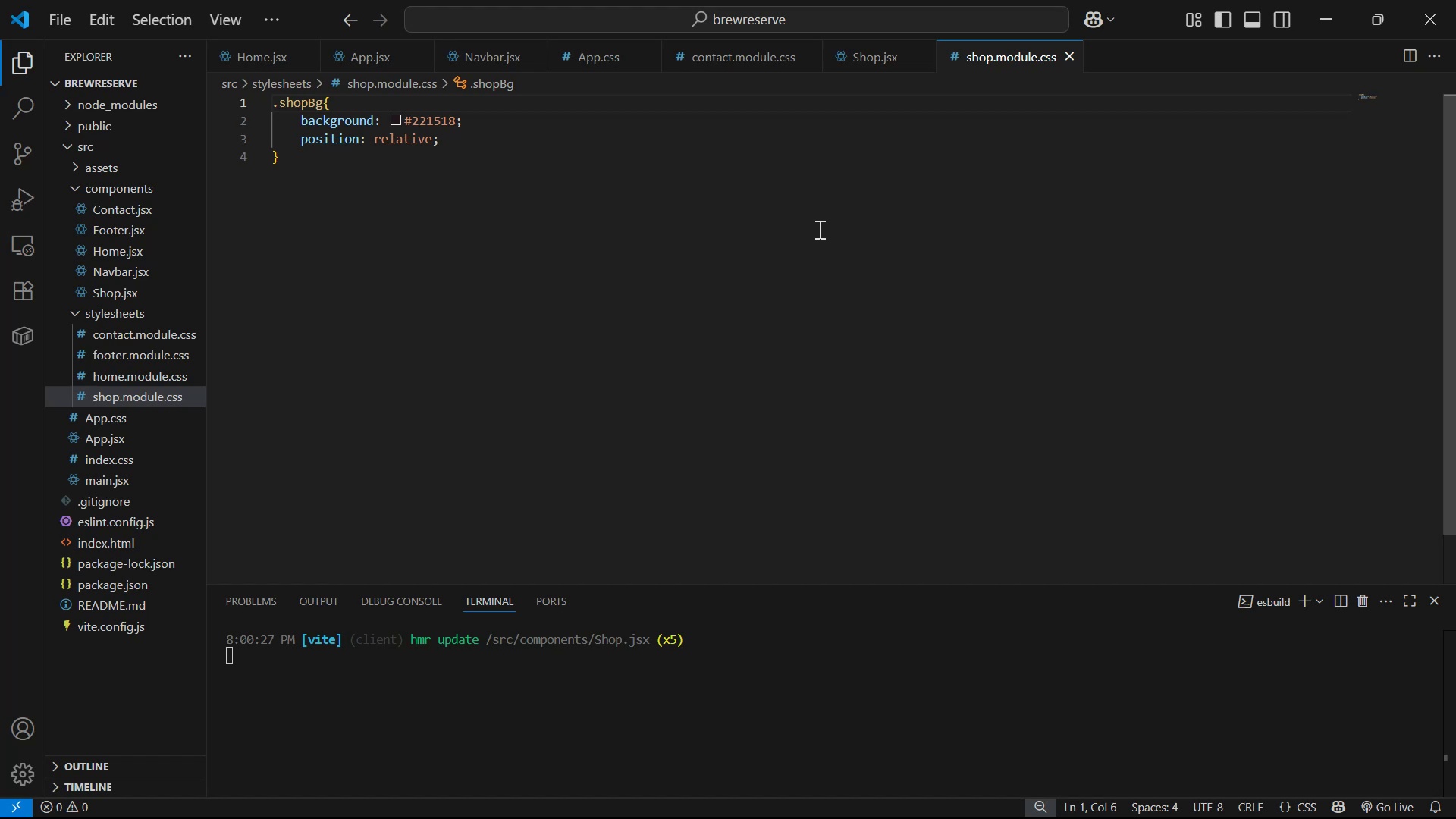 
wait(16.11)
 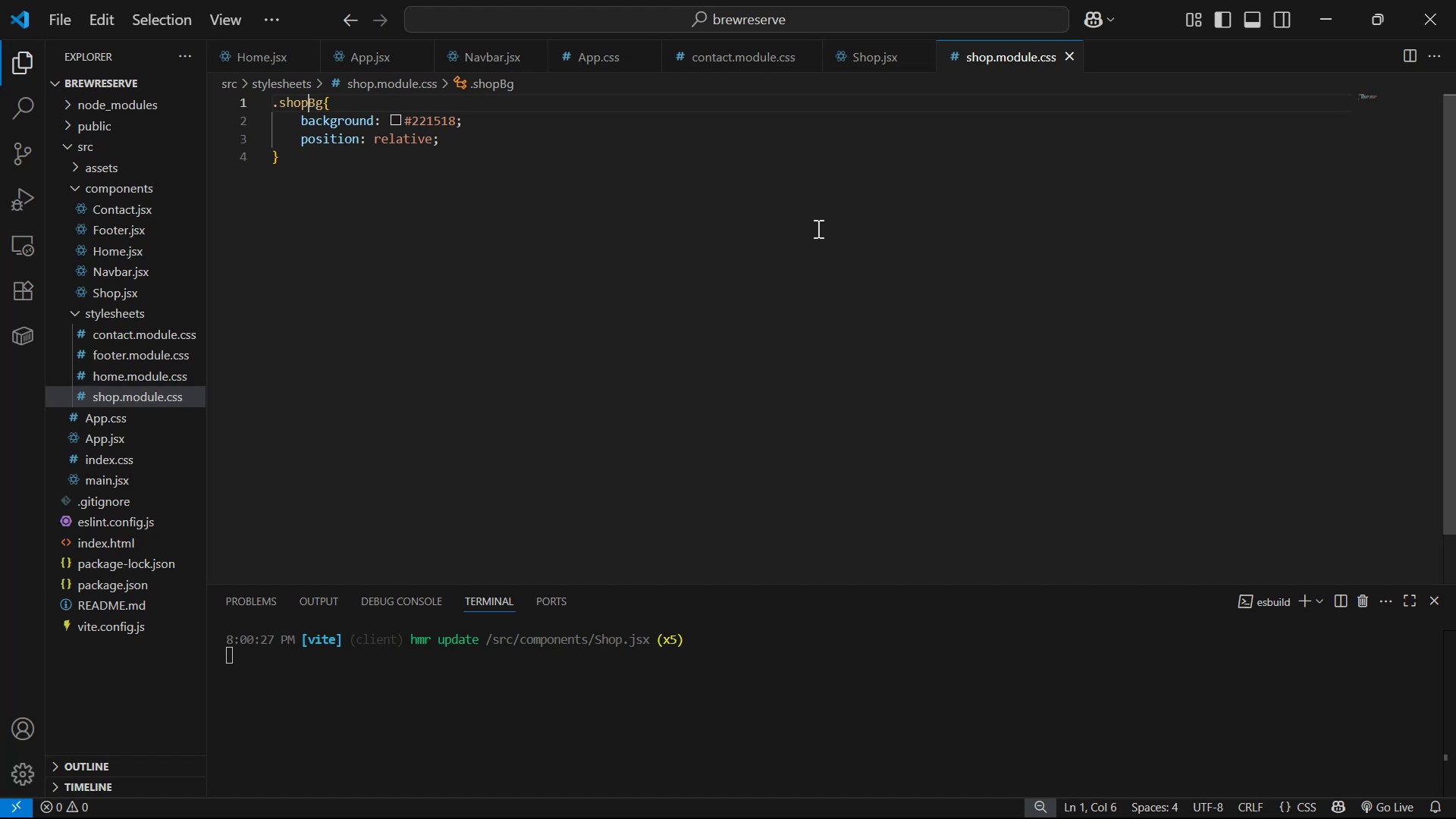 
key(Control+C)
 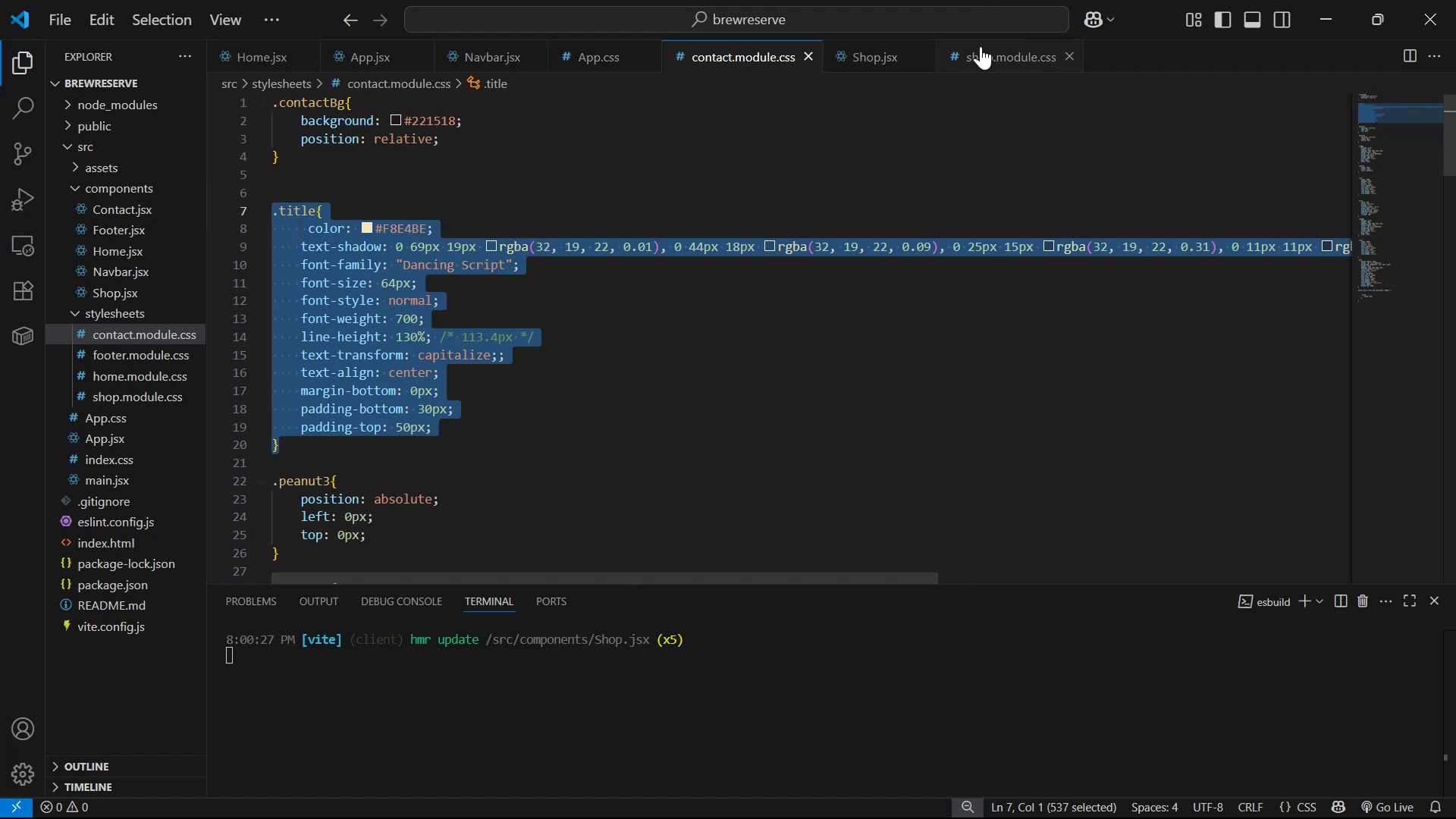 
left_click([981, 46])
 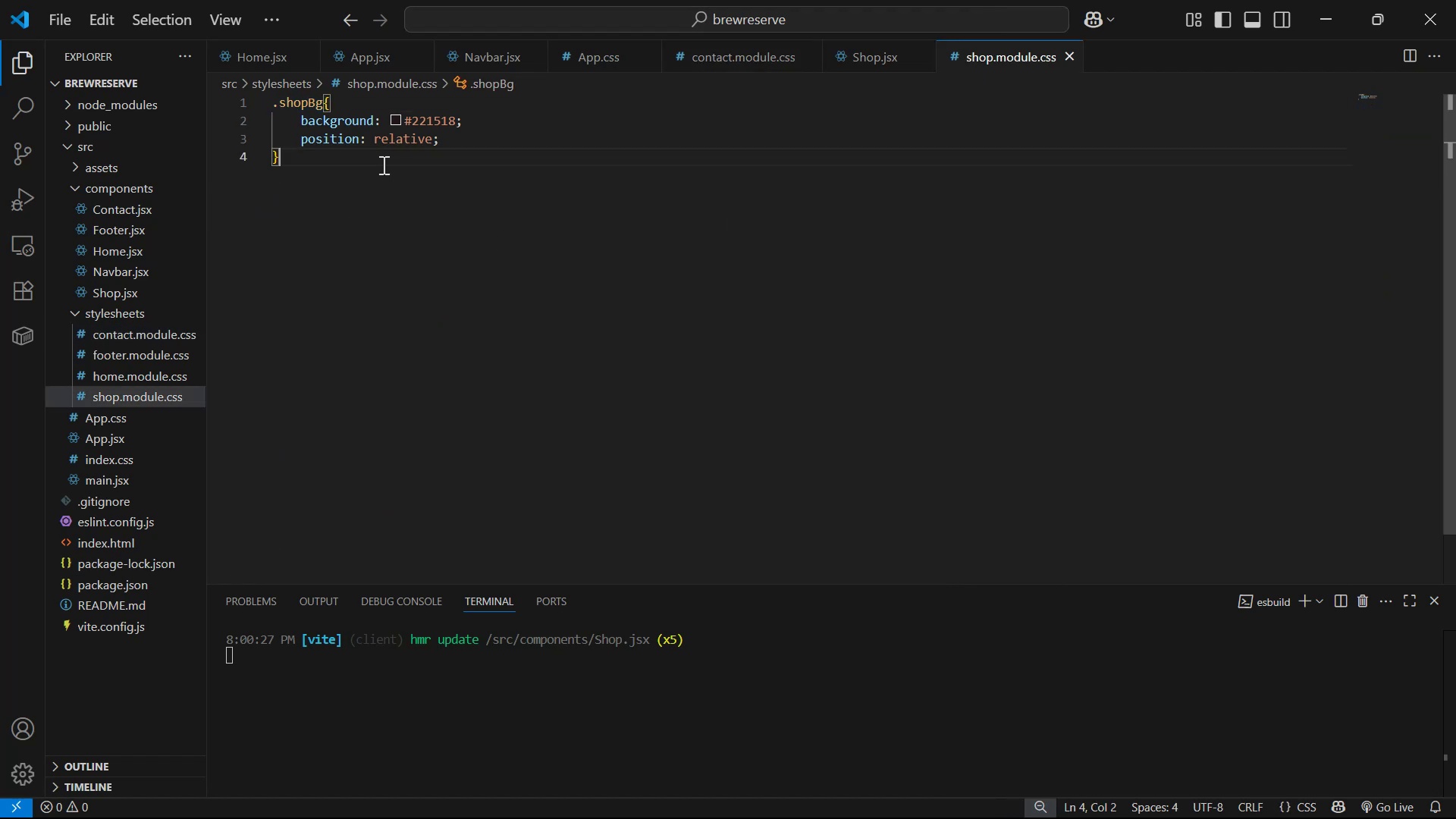 
key(Enter)
 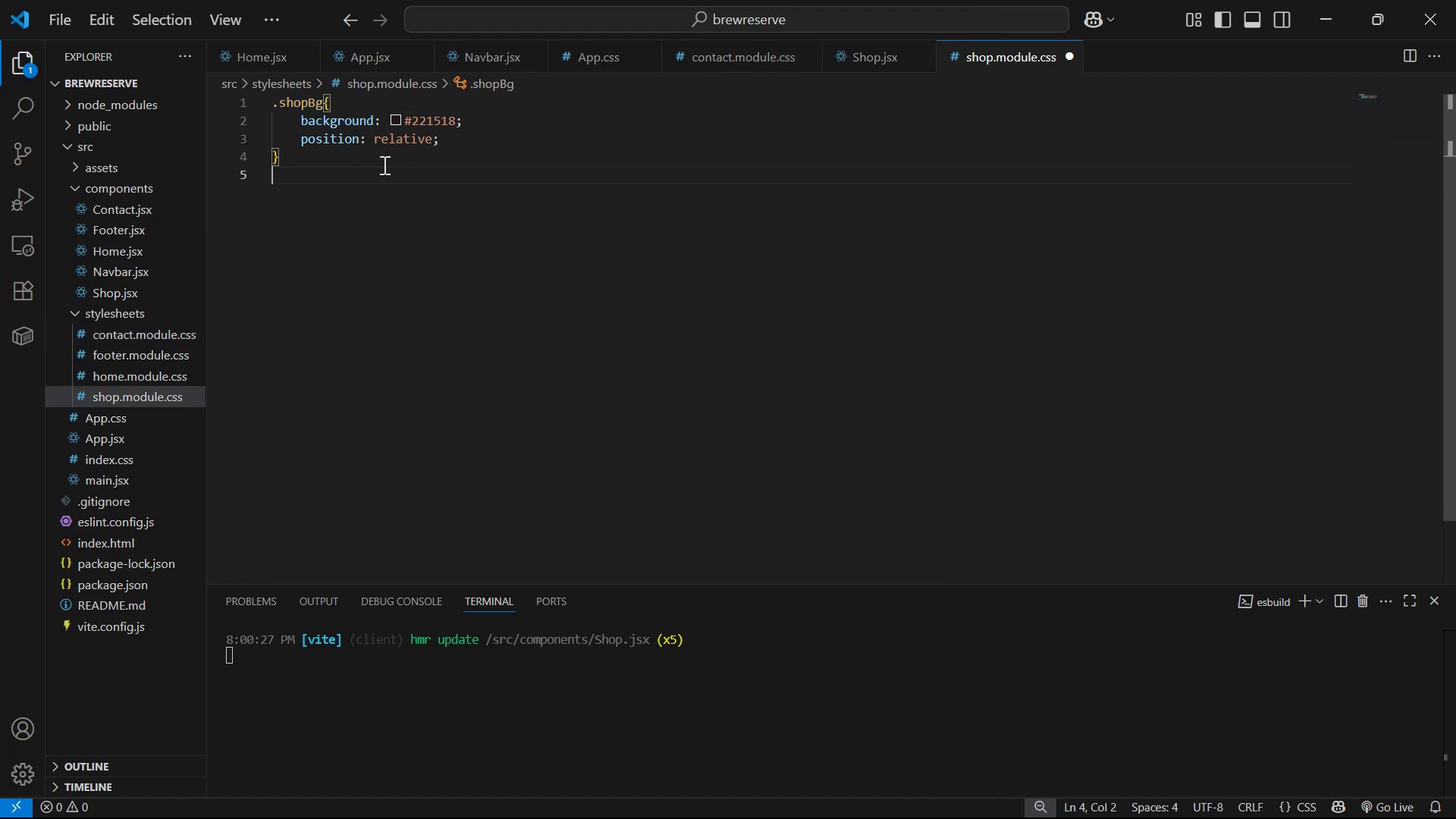 
key(Enter)
 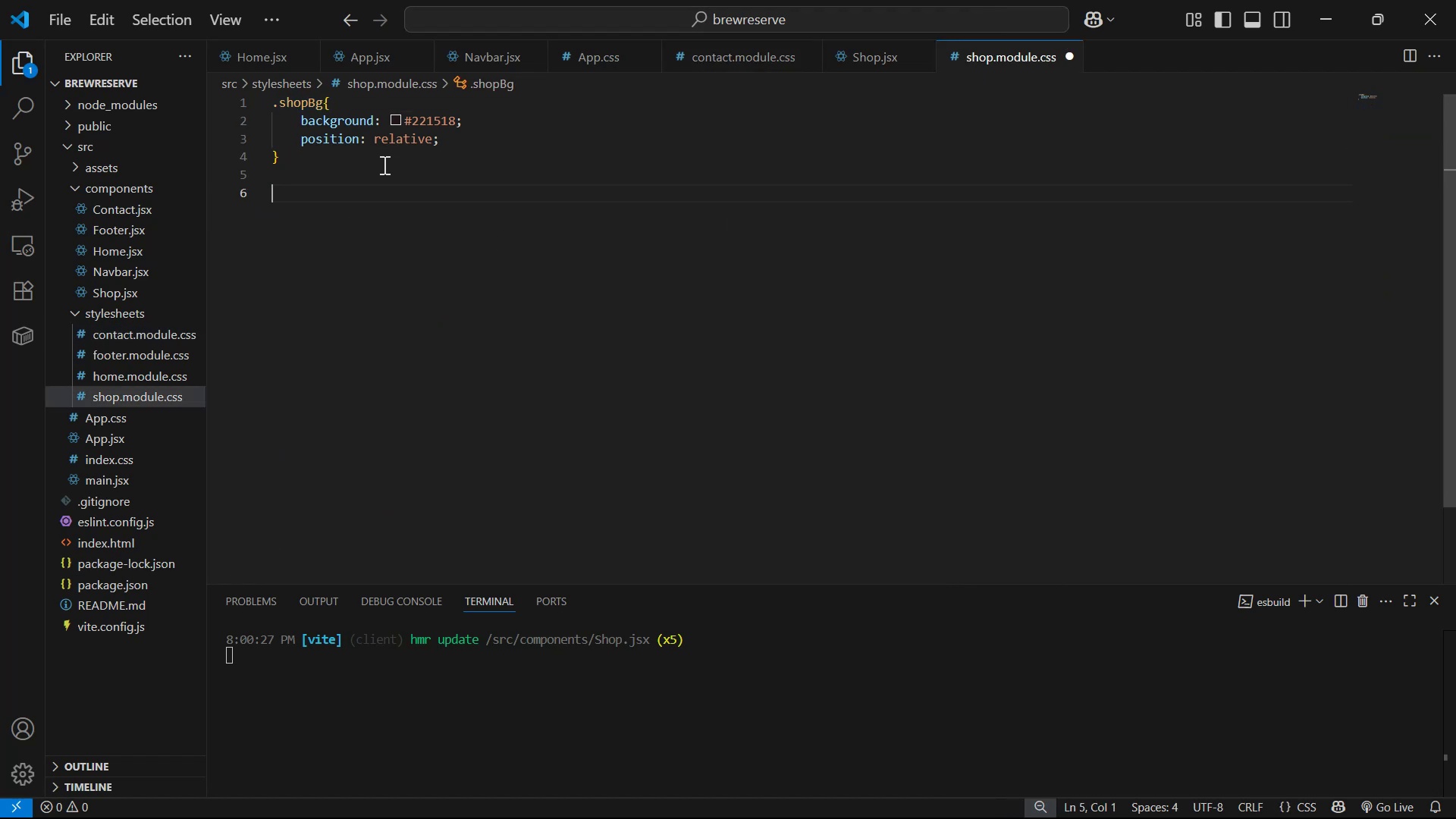 
key(Control+V)
 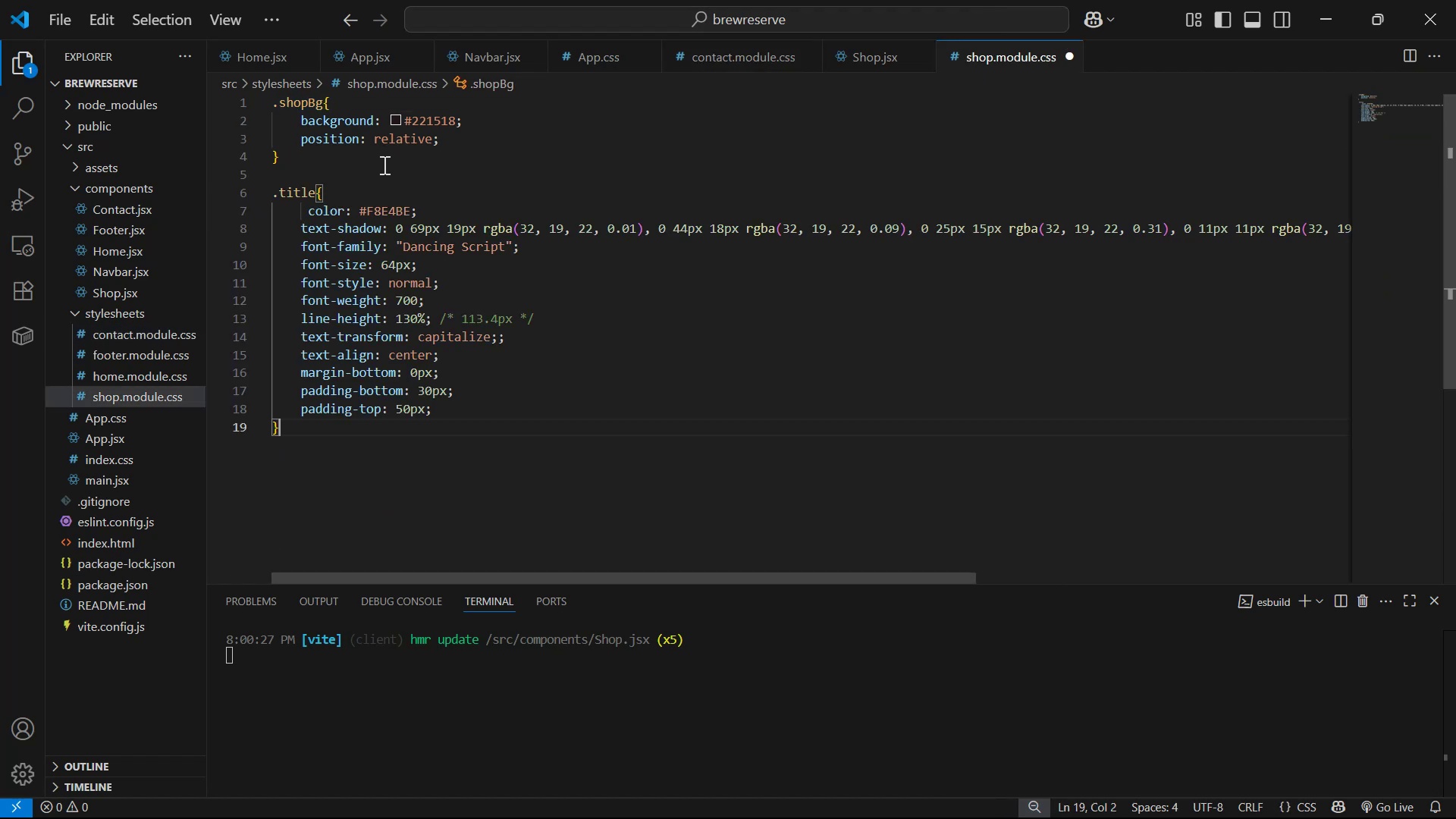 
key(Control+S)
 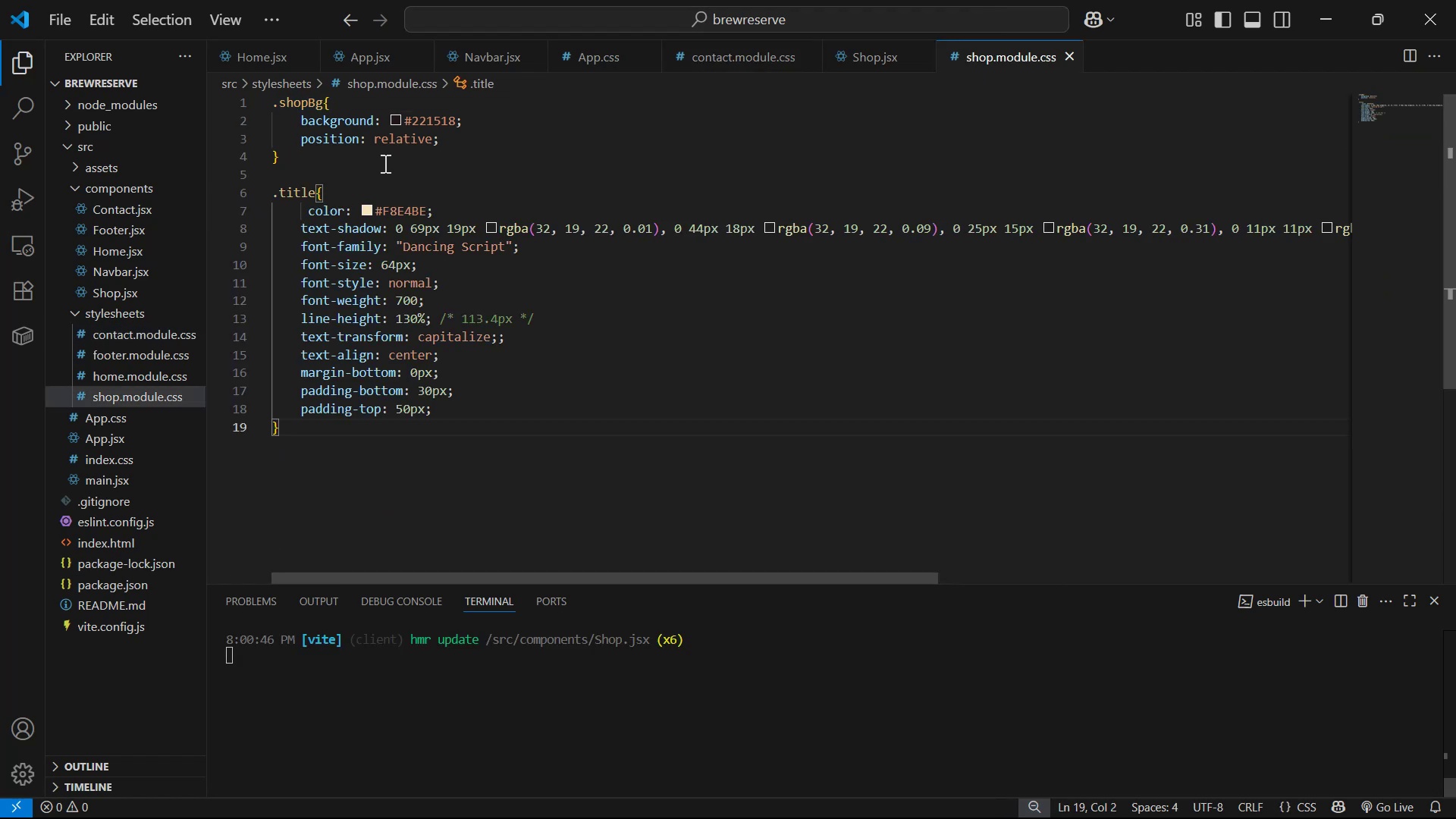 
key(Alt+Tab)
 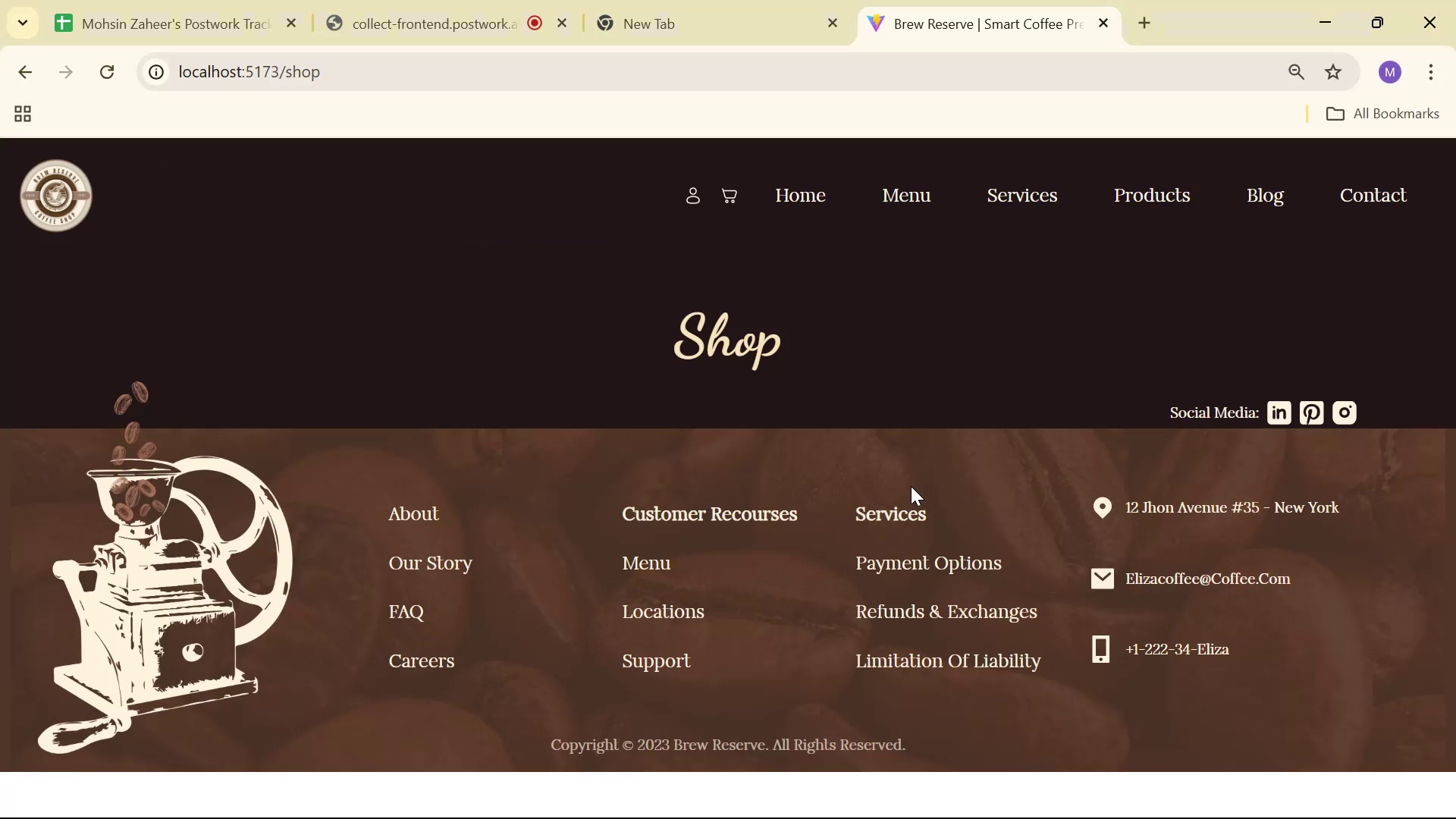 
wait(5.57)
 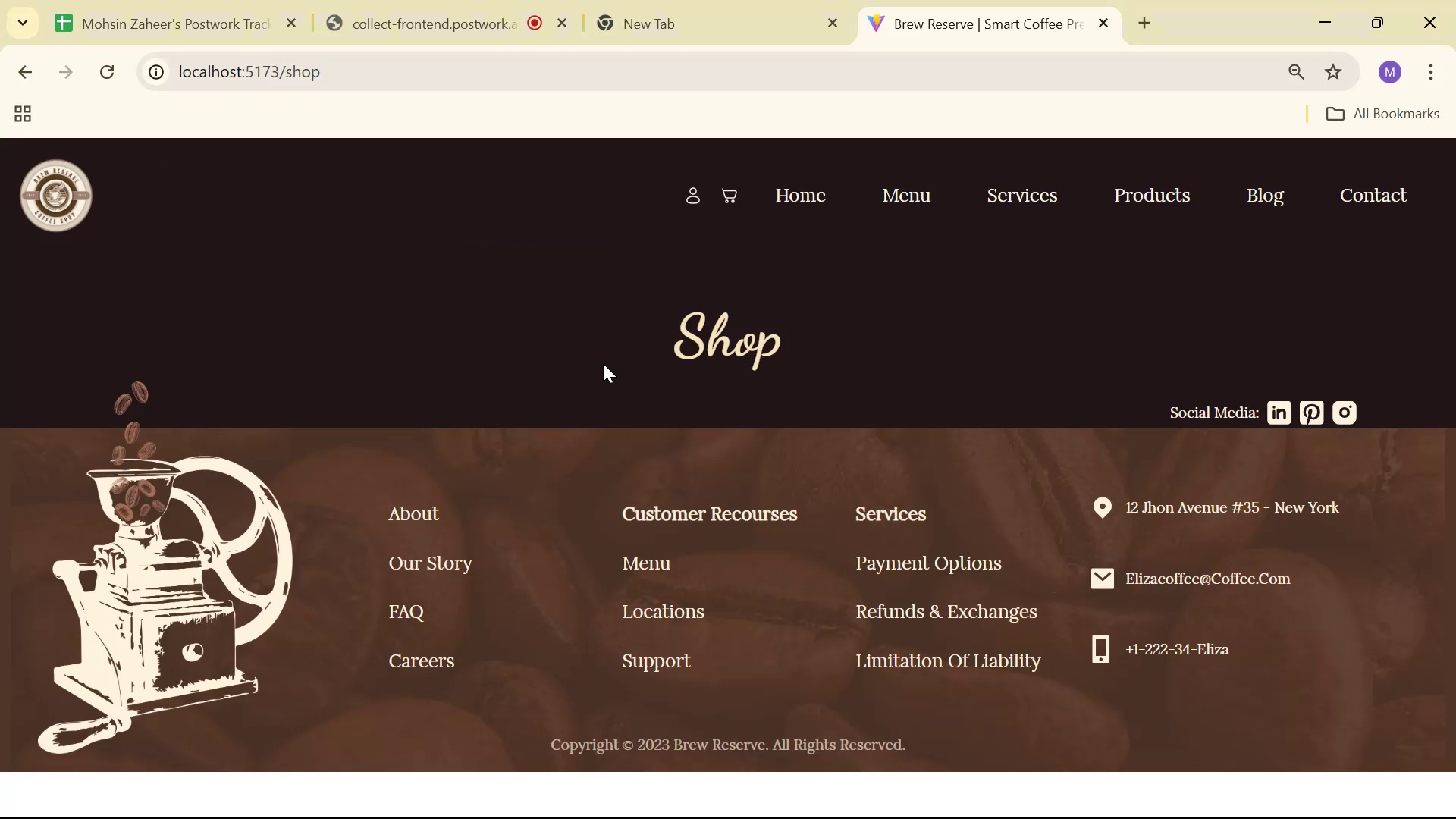 
key(Alt+AltLeft)
 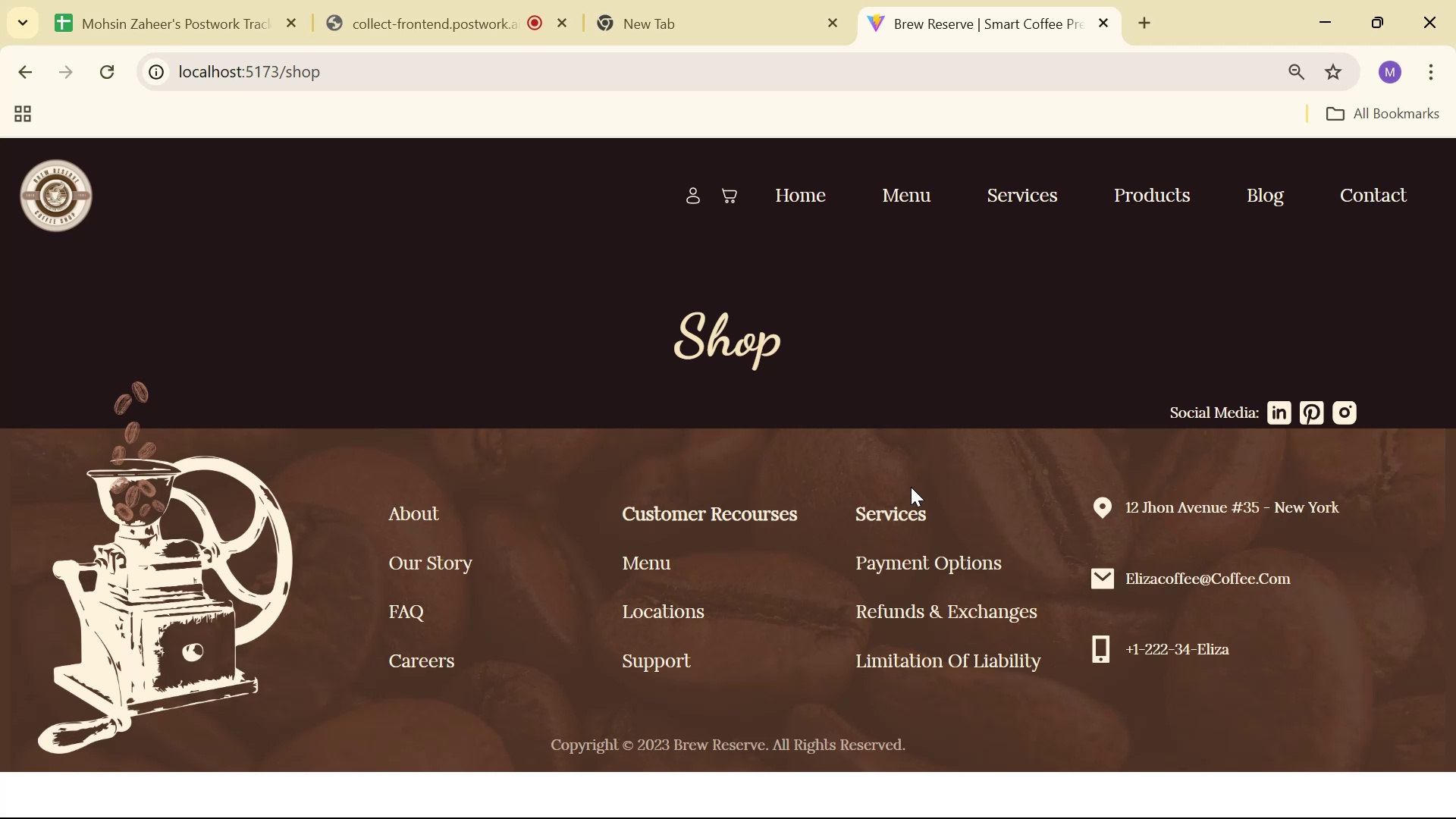 
key(Alt+Tab)
 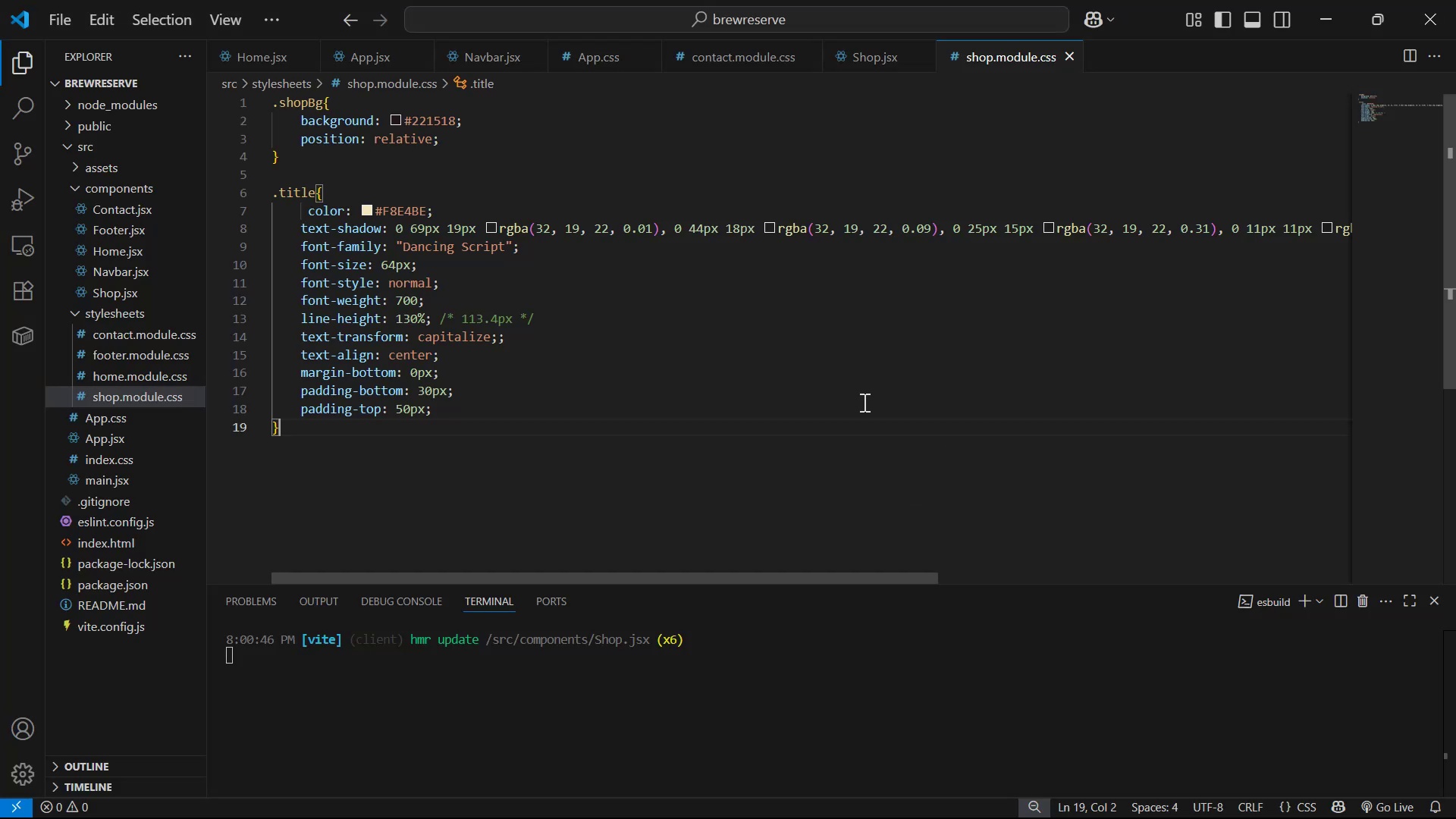 
scroll: coordinate [616, 328], scroll_direction: up, amount: 4.0
 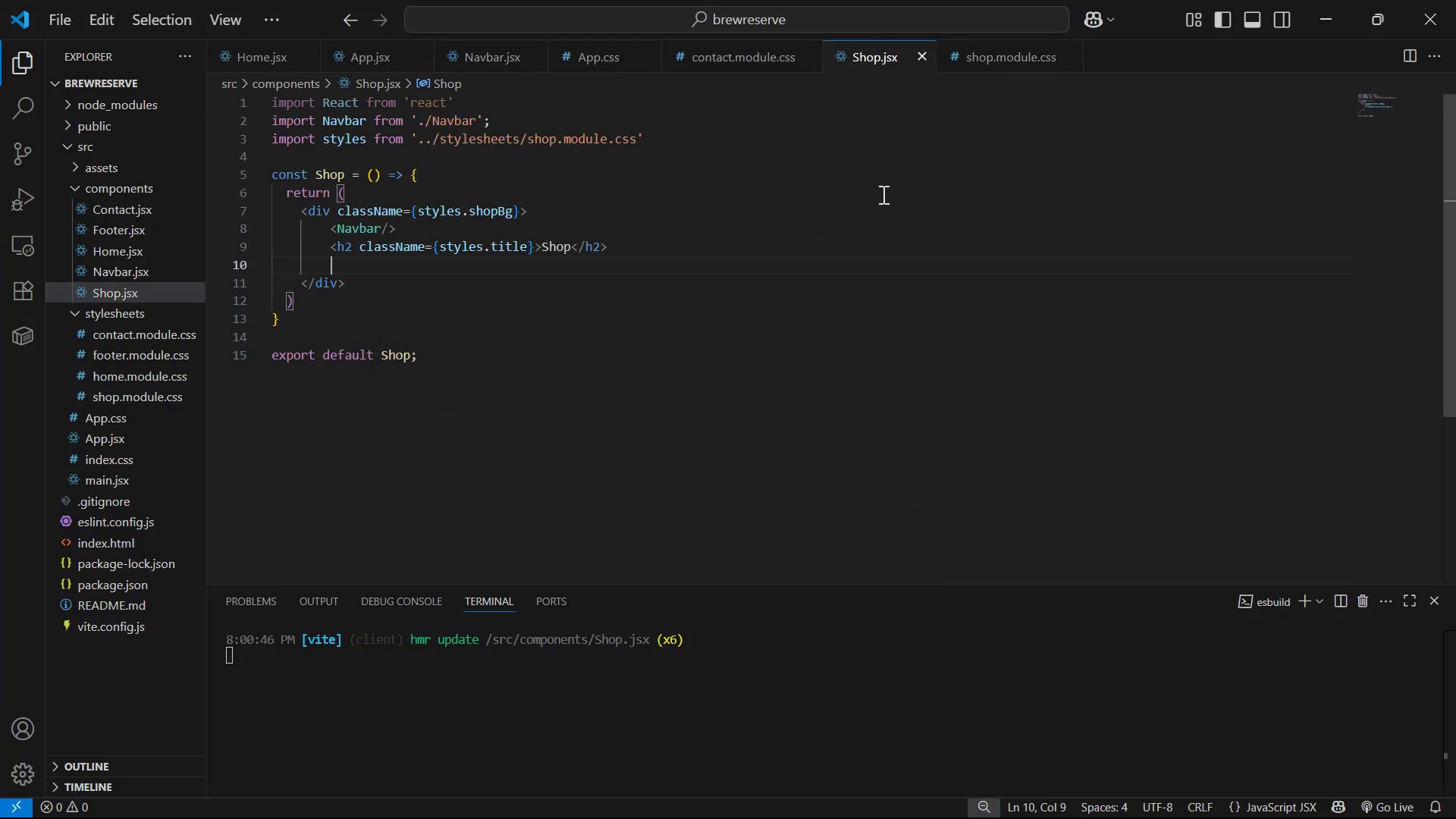 
mouse_move([336, 82])
 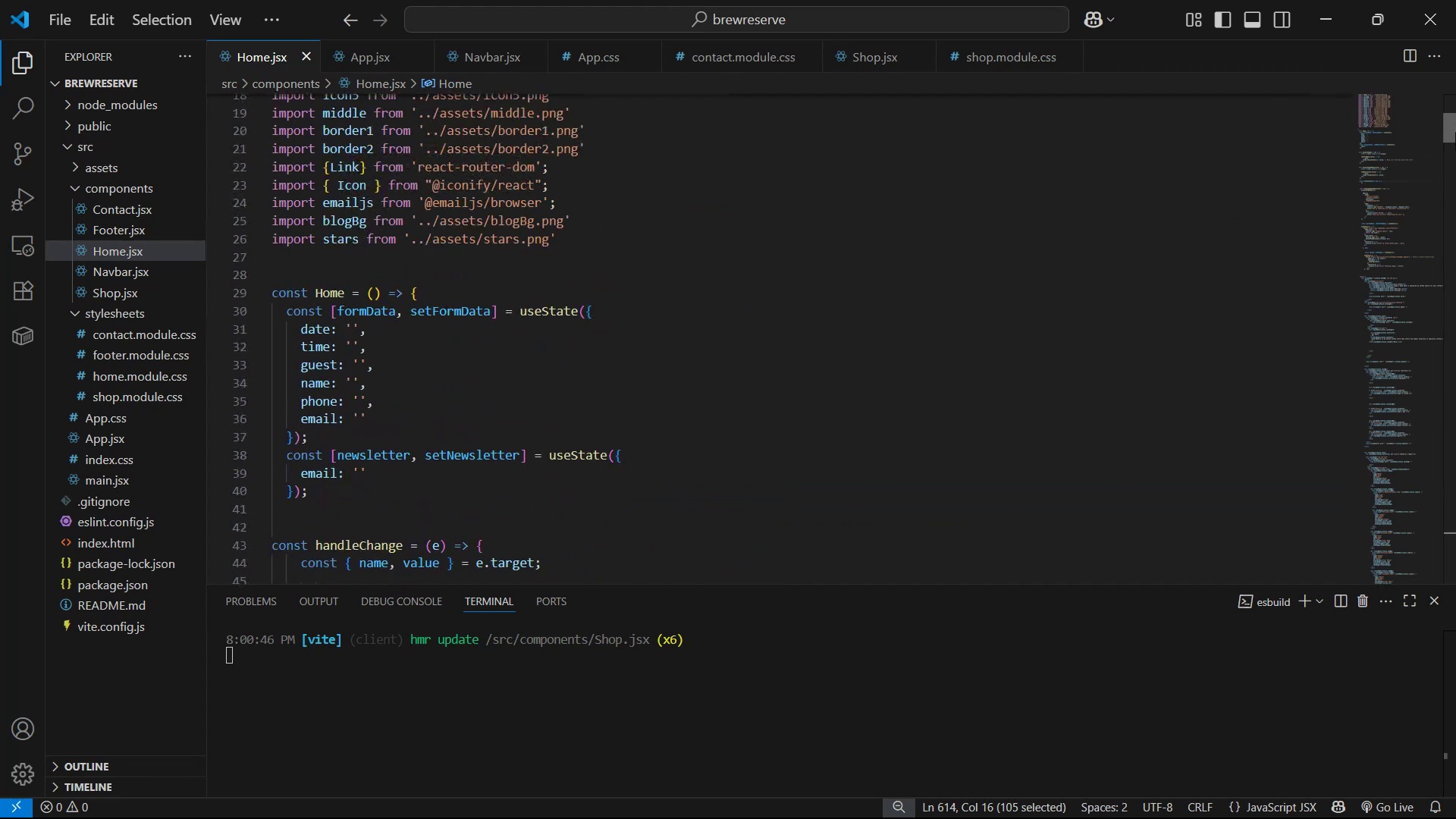 
wait(5.2)
 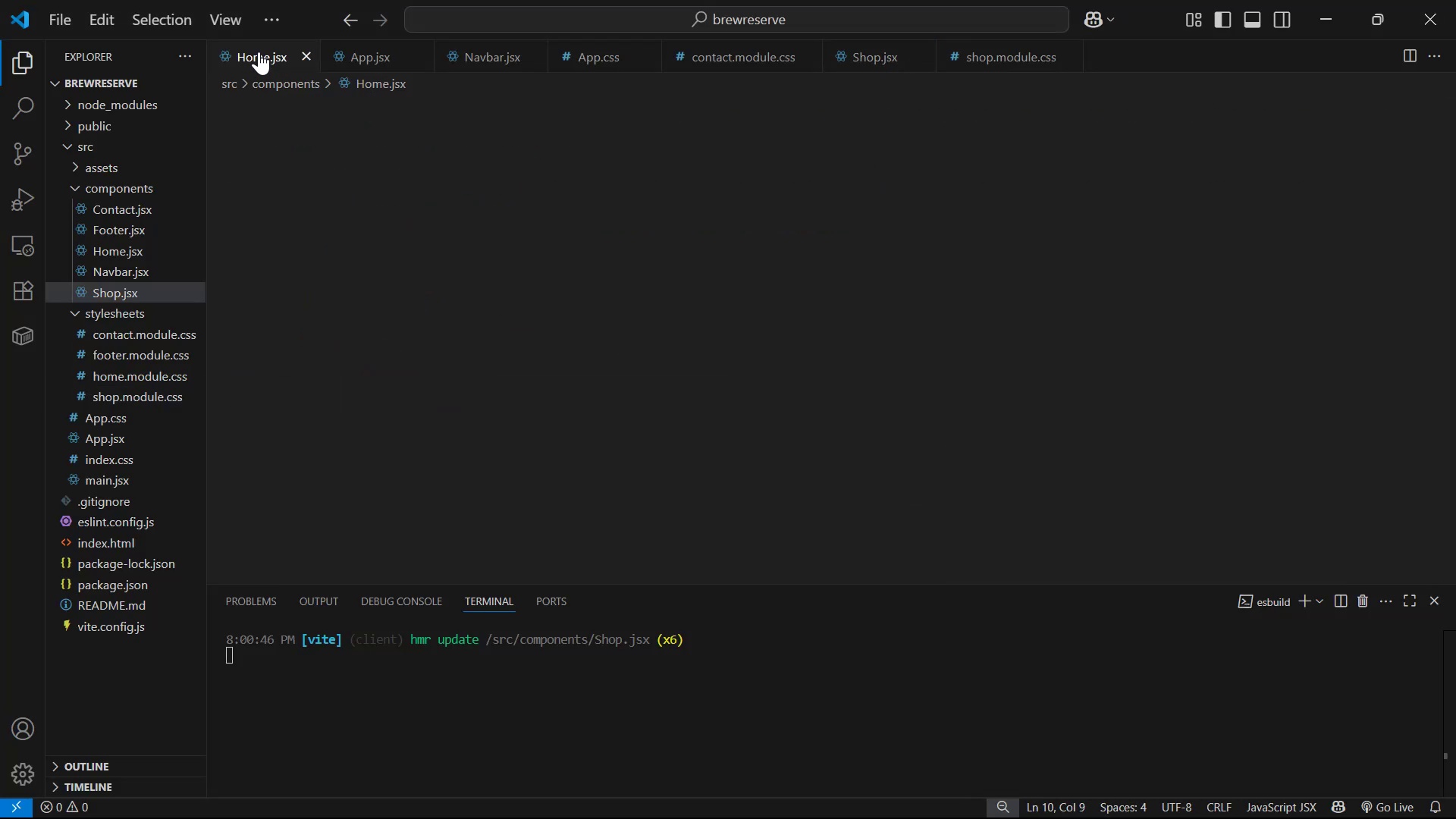 
scroll: coordinate [832, 275], scroll_direction: down, amount: 20.0
 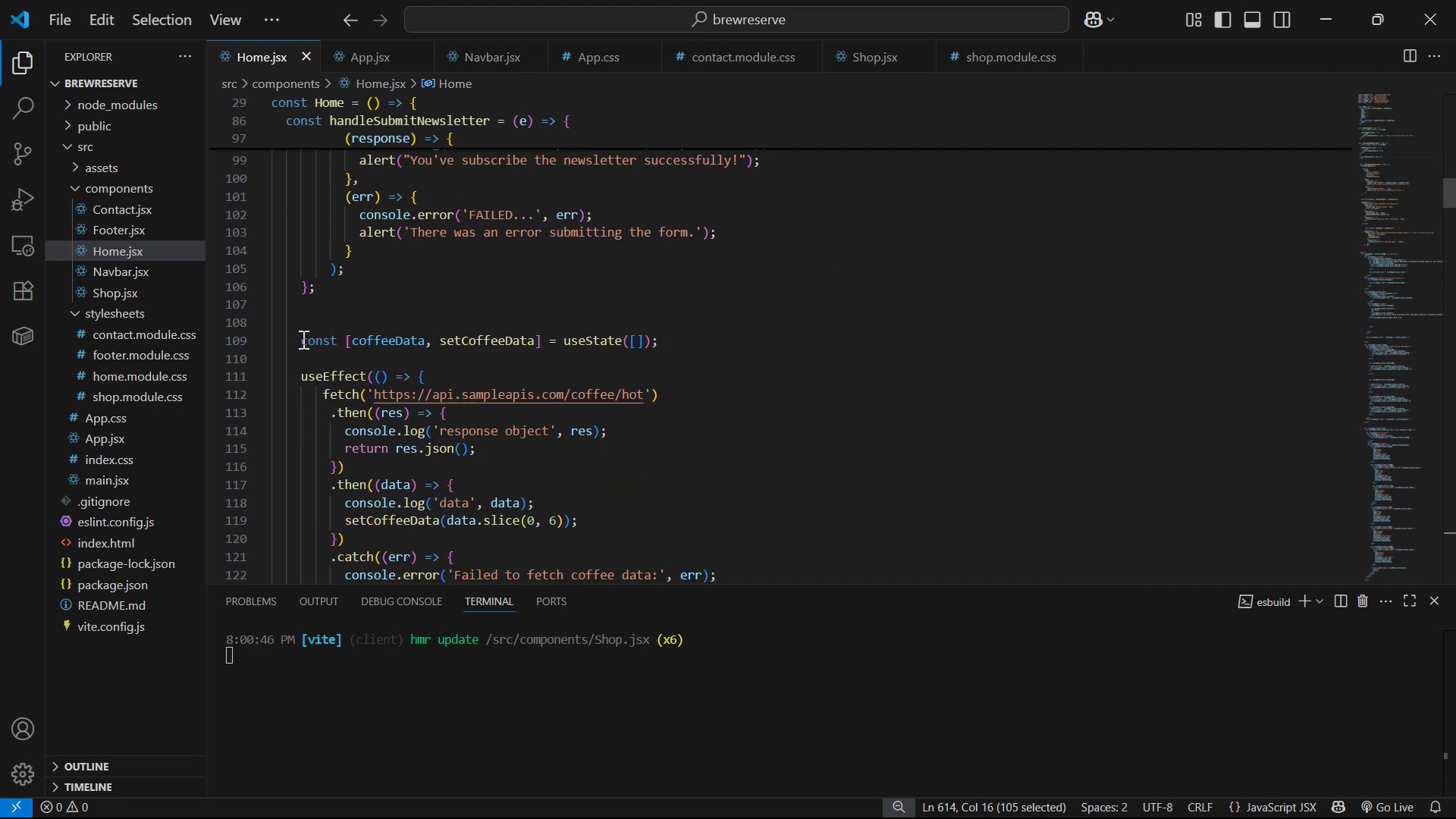 
scroll: coordinate [706, 415], scroll_direction: down, amount: 3.0
 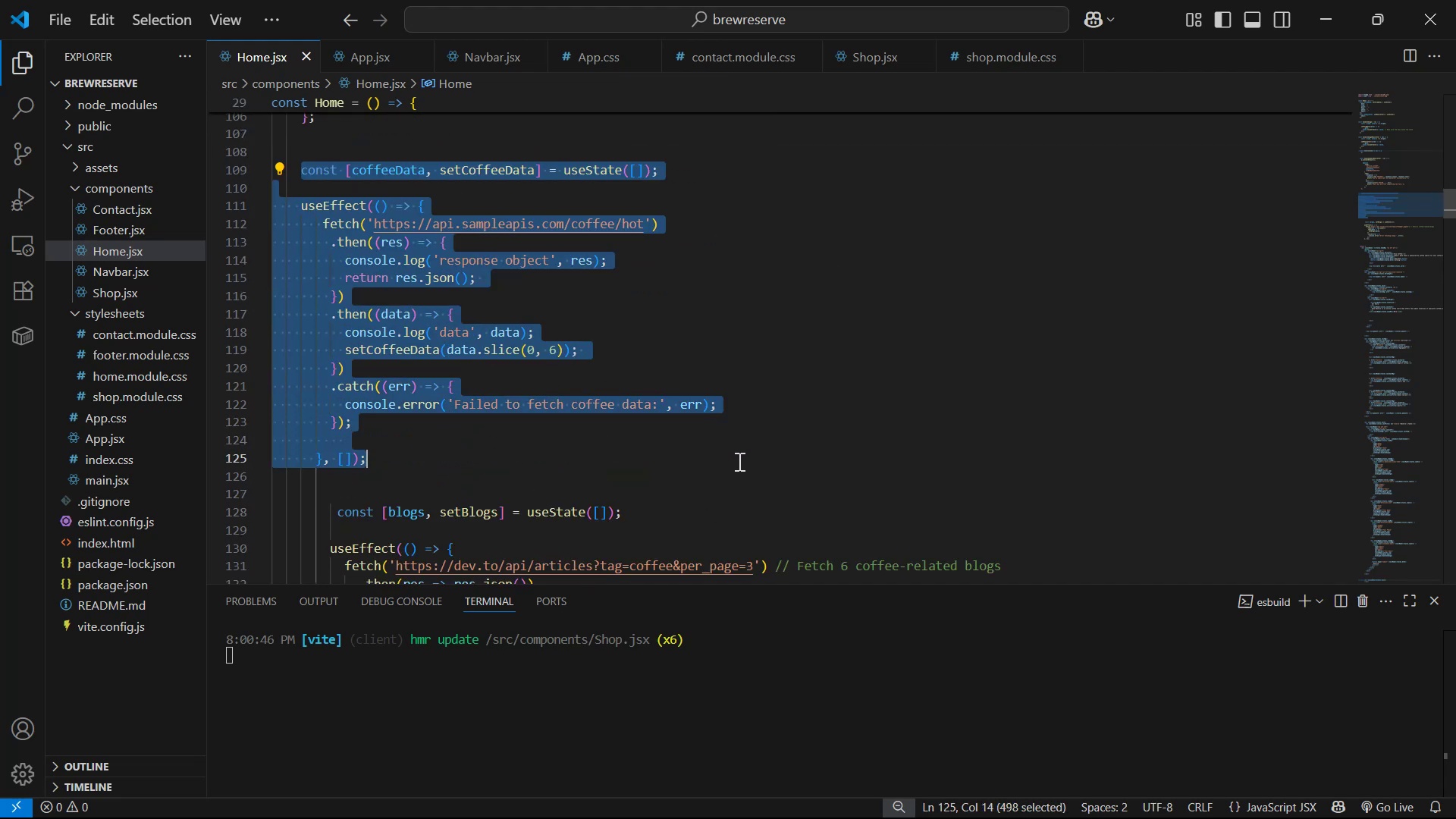 
key(Control+C)
 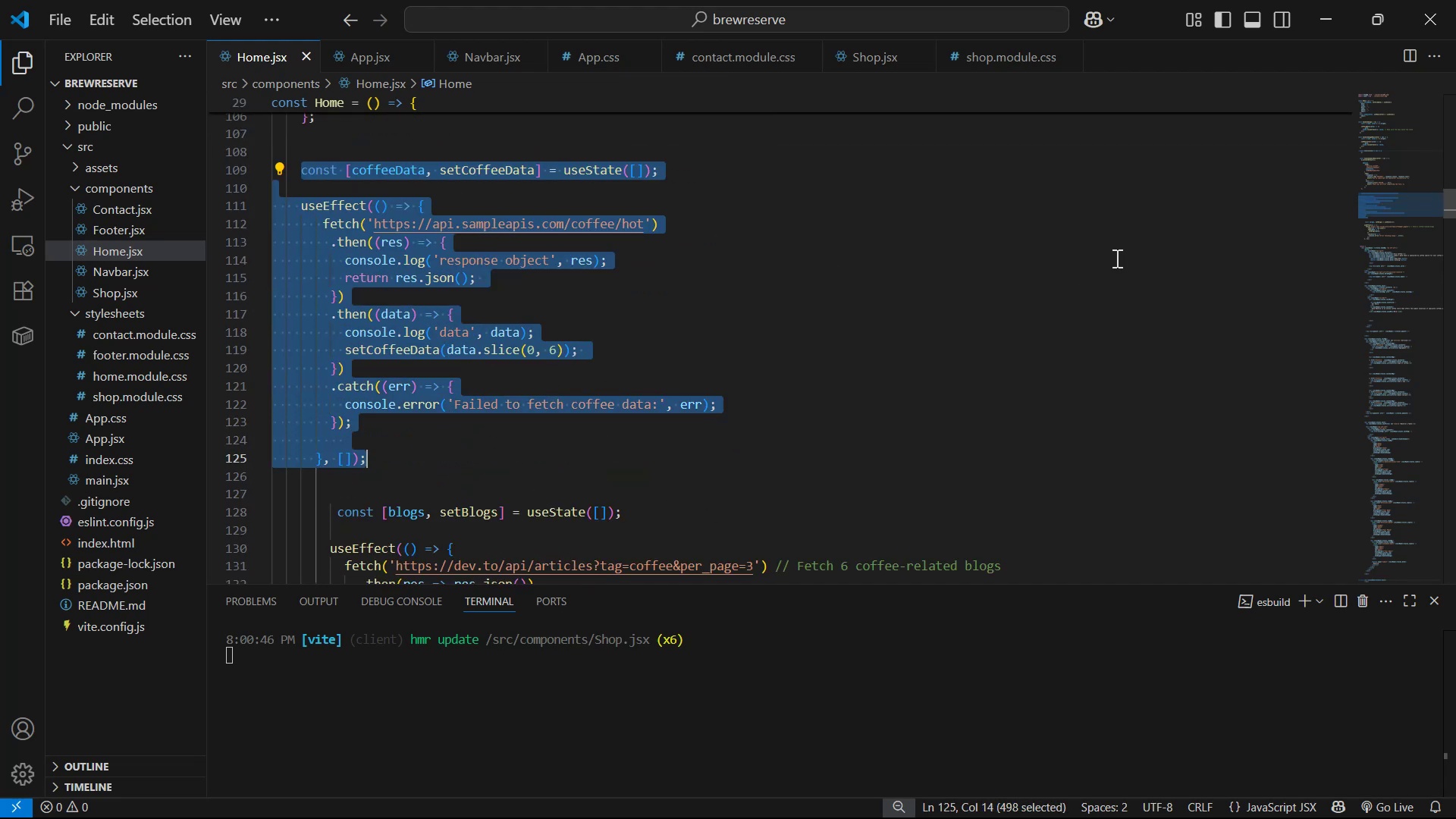 
key(Control+C)
 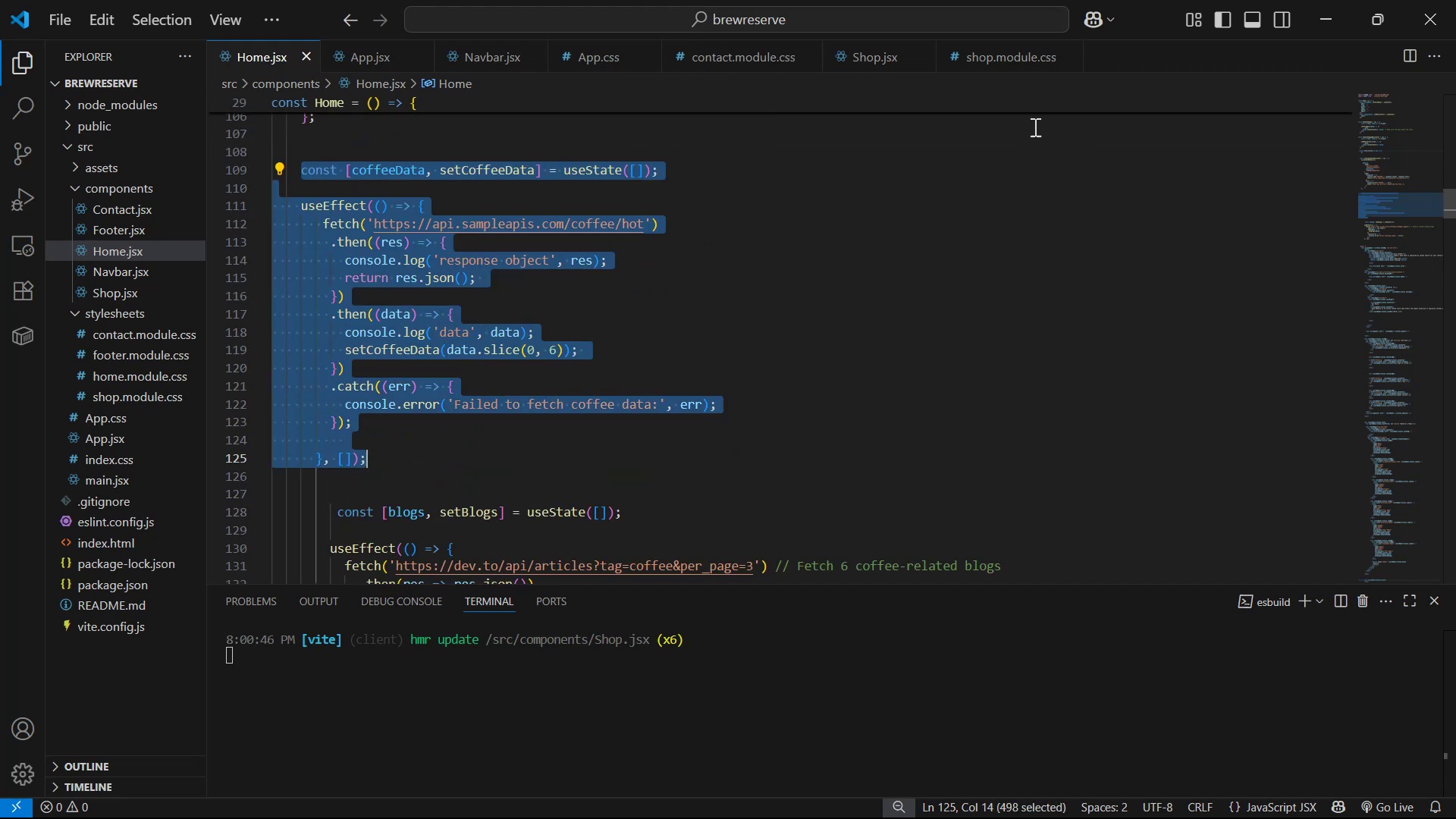 
key(Control+C)
 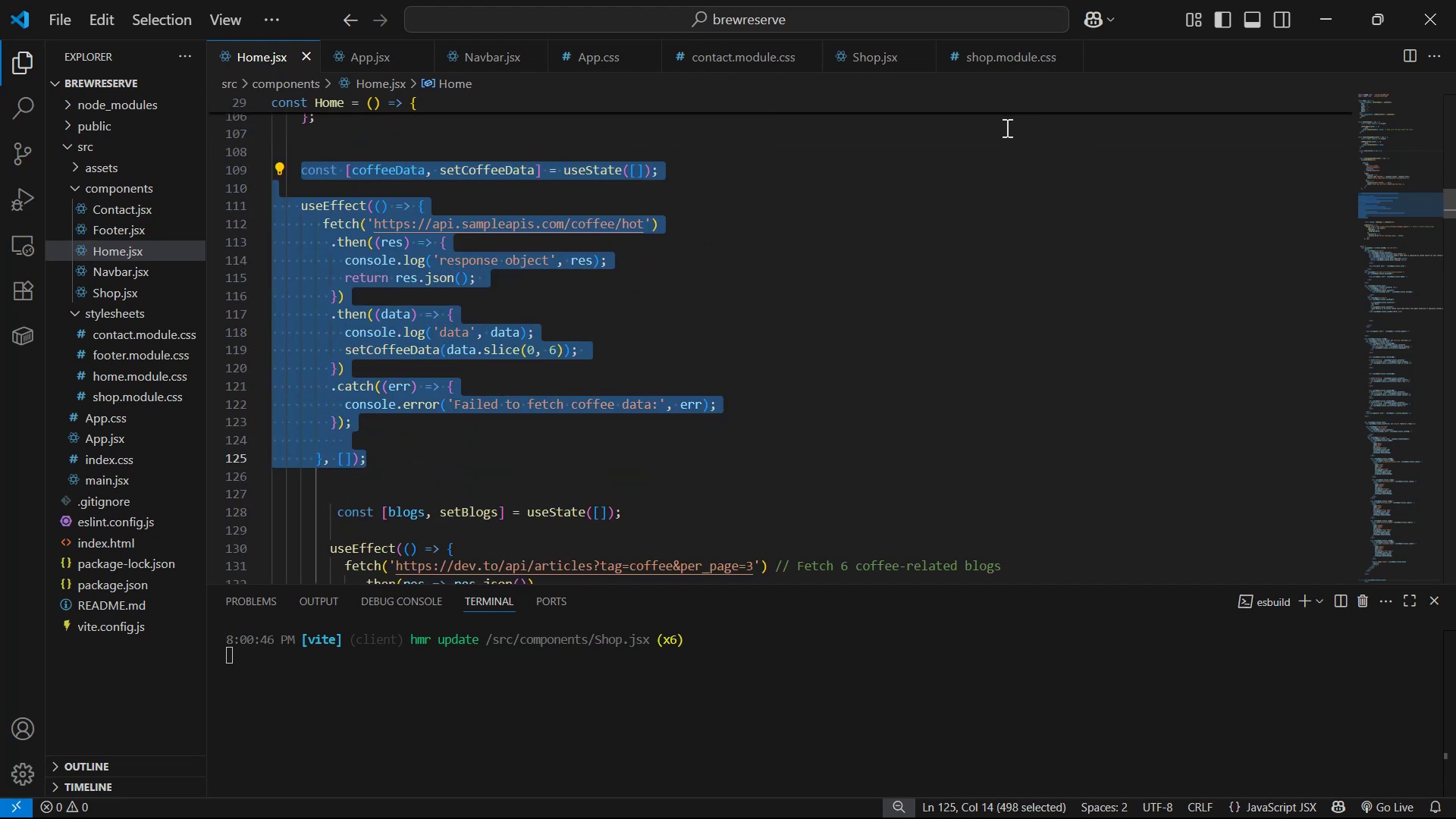 
key(Control+C)
 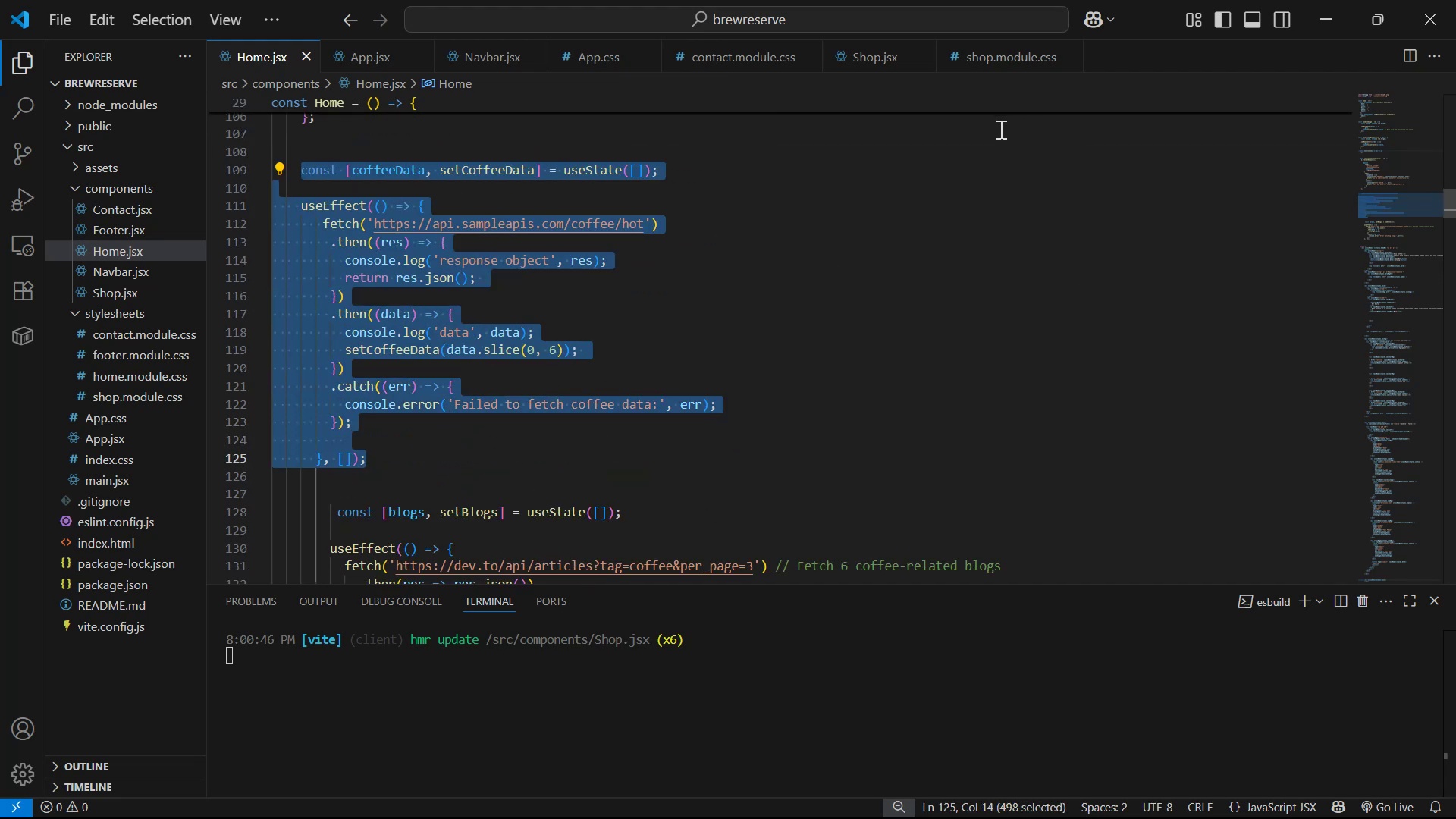 
key(Control+C)
 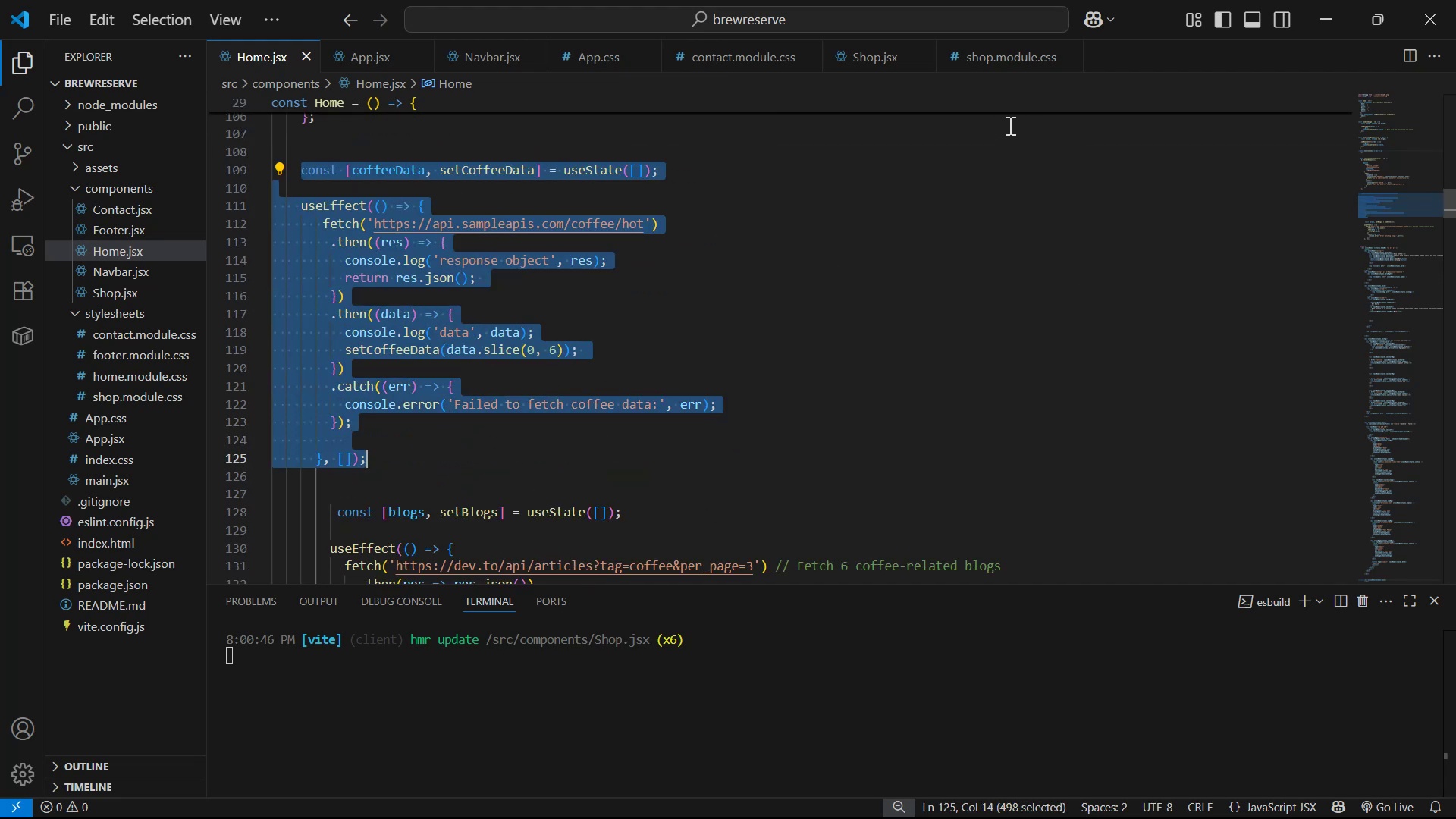 
key(Control+C)
 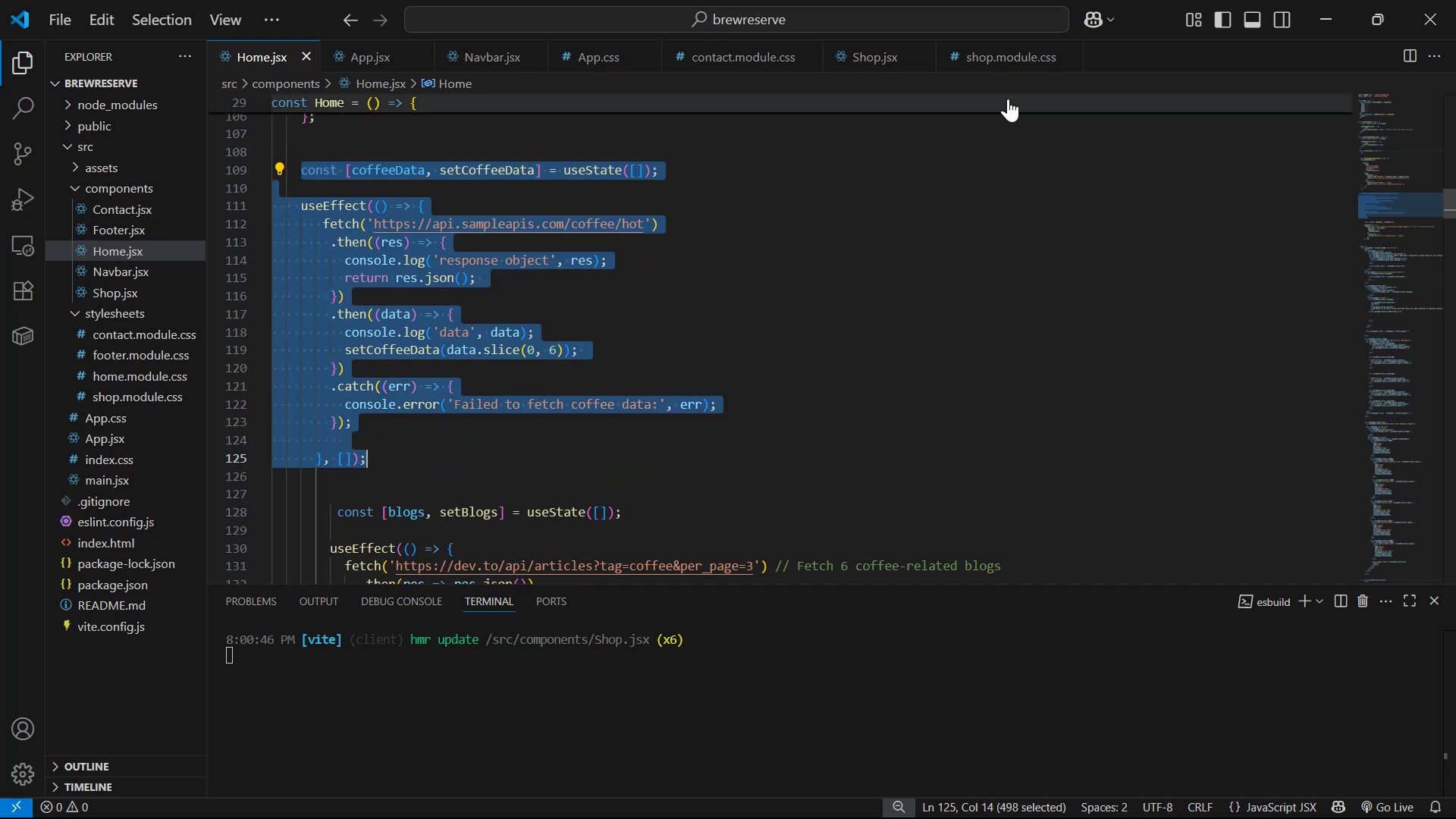 
key(Control+C)
 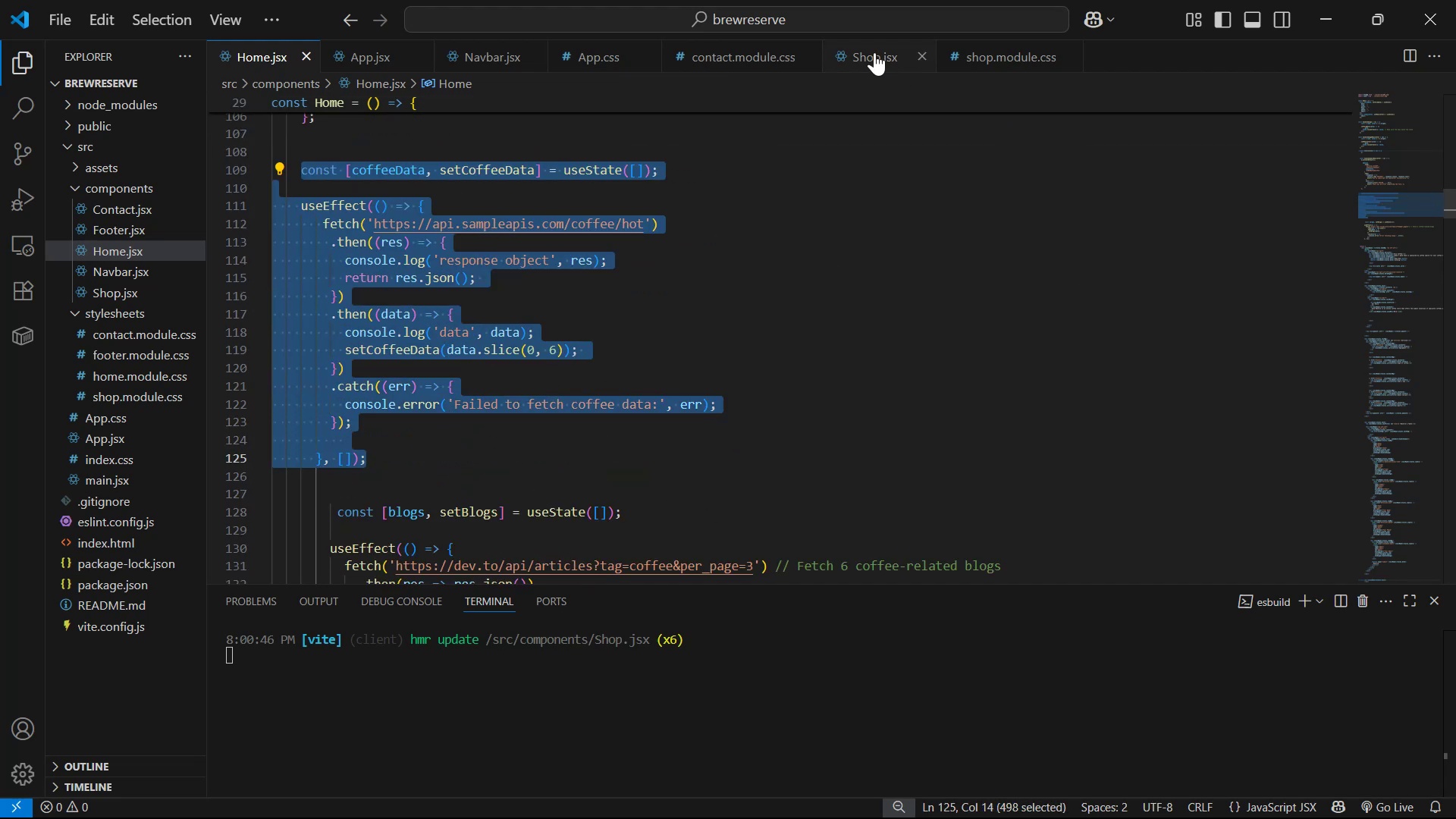 
left_click([873, 49])
 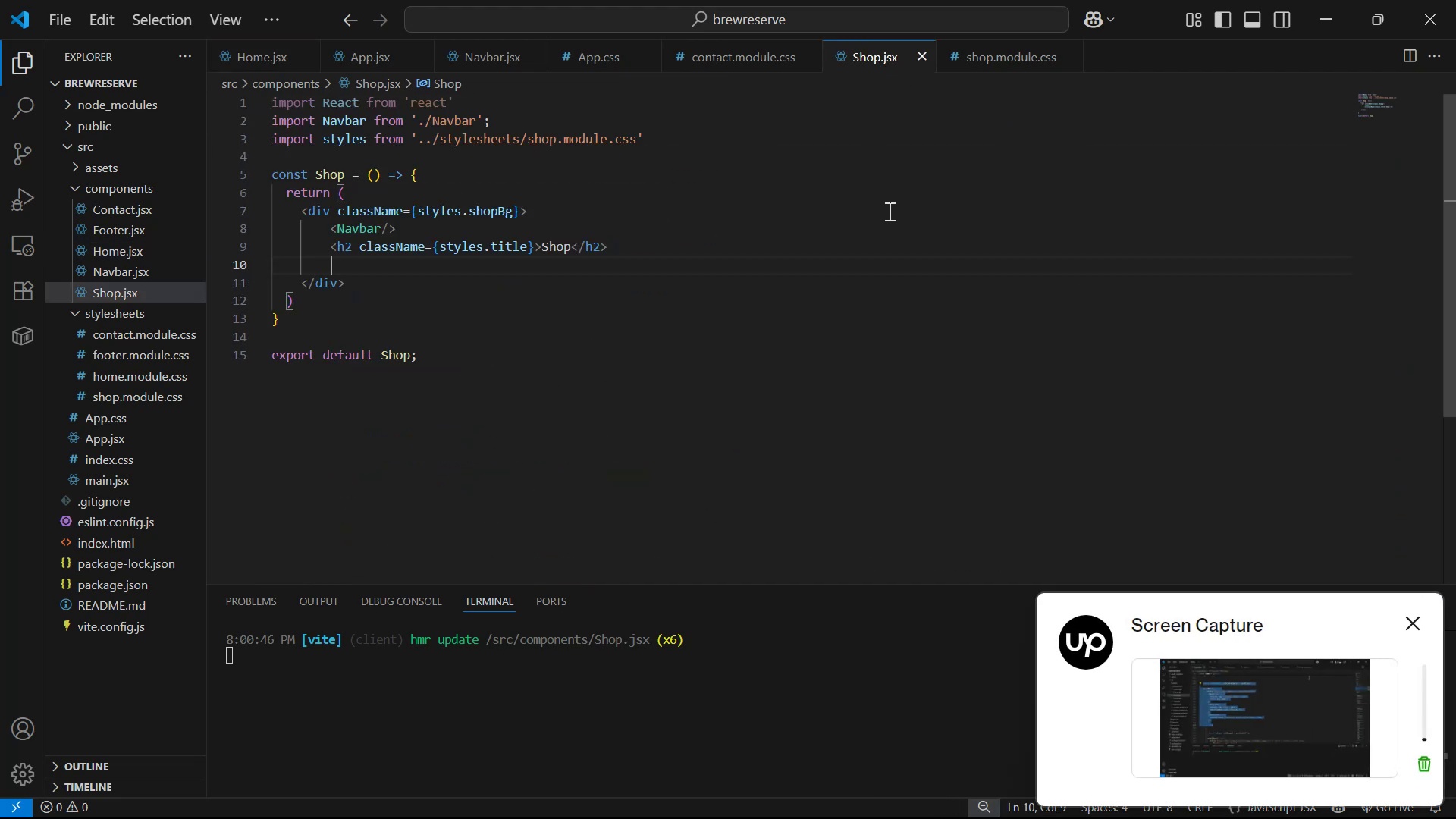 
hold_key(key=ControlLeft, duration=0.48)
 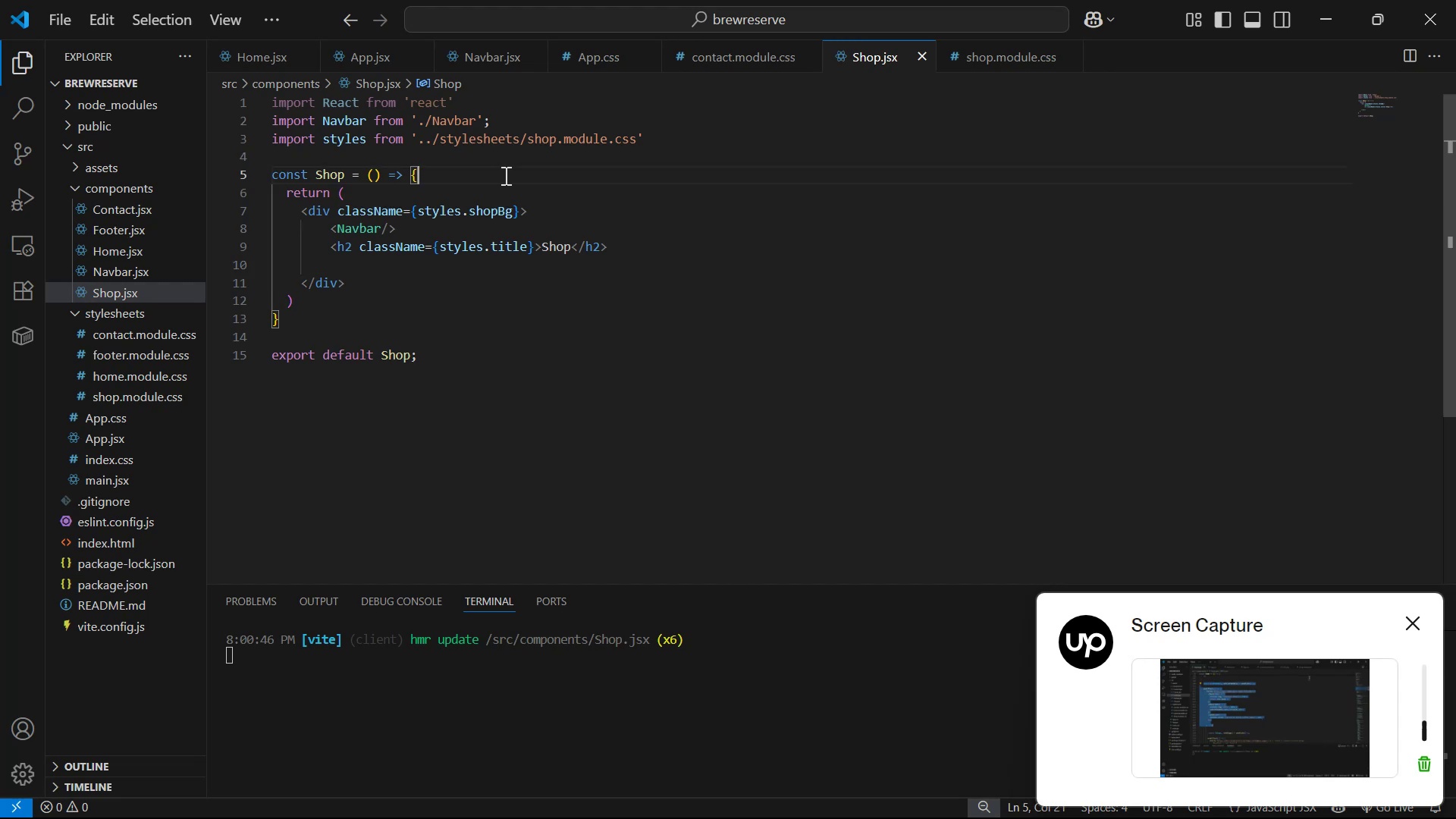 
key(Enter)
 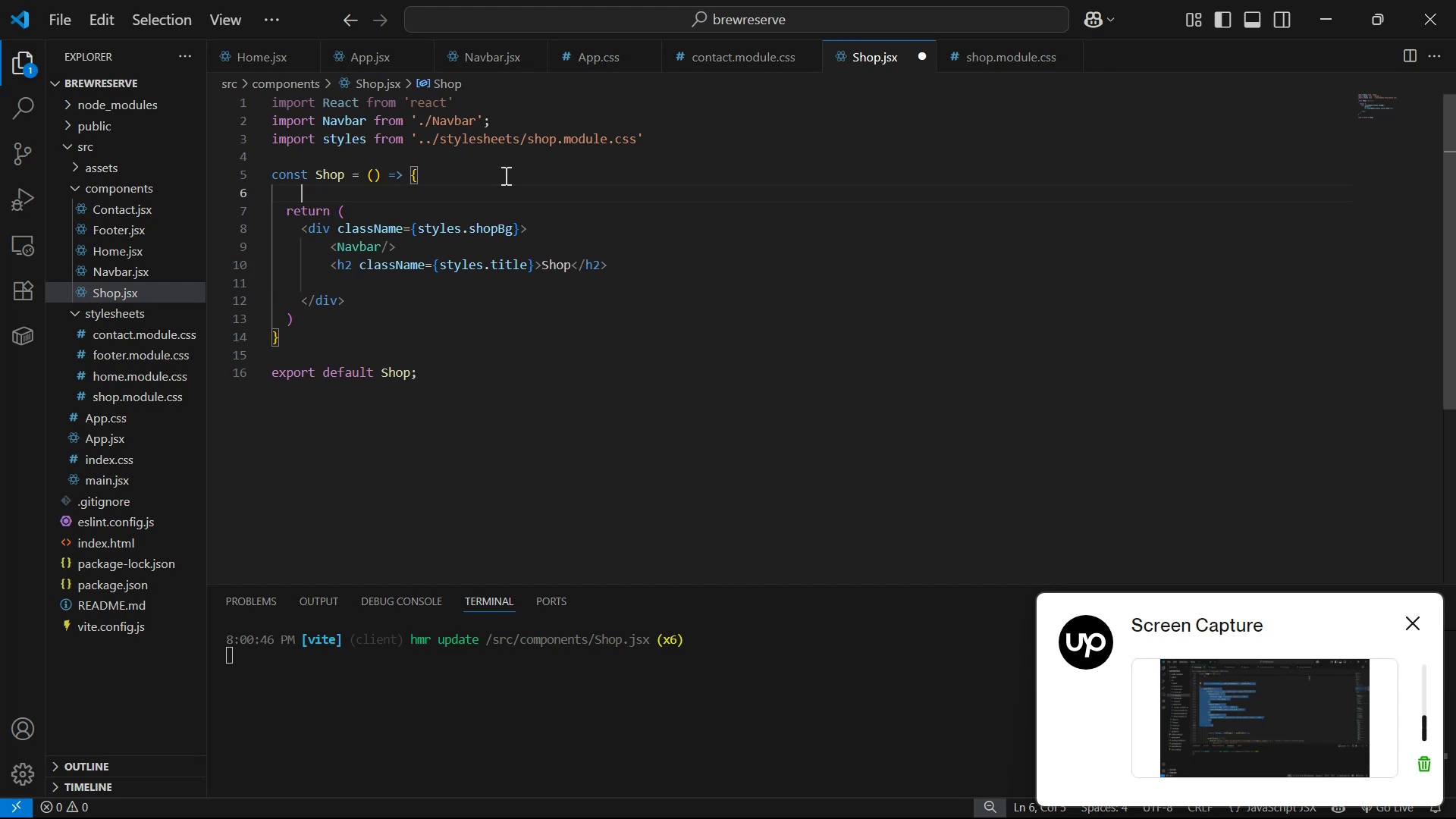 
key(Control+V)
 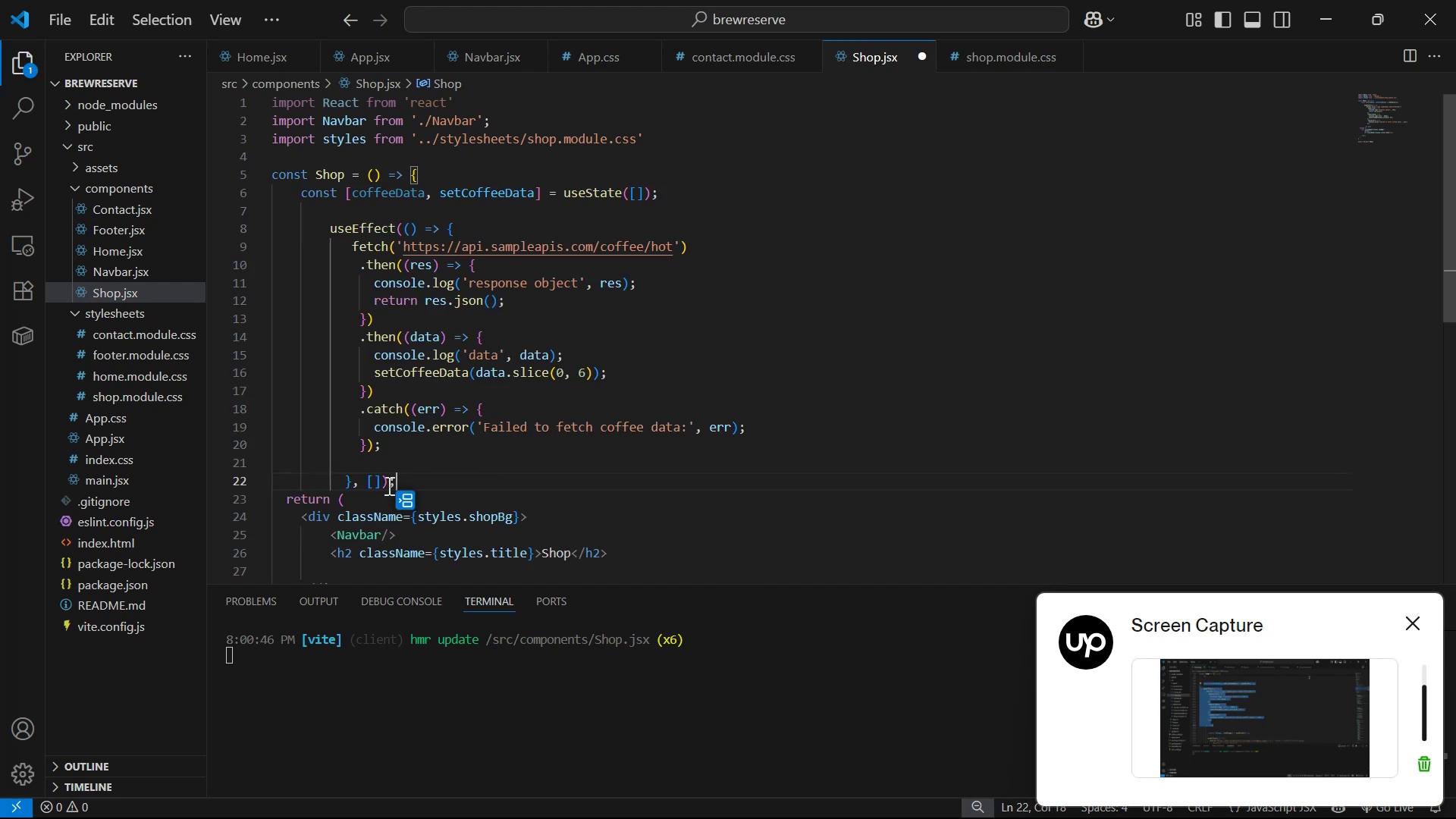 
hold_key(key=AltLeft, duration=0.7)
hold_key(key=ShiftLeft, duration=0.35)
left_click([327, 224])
 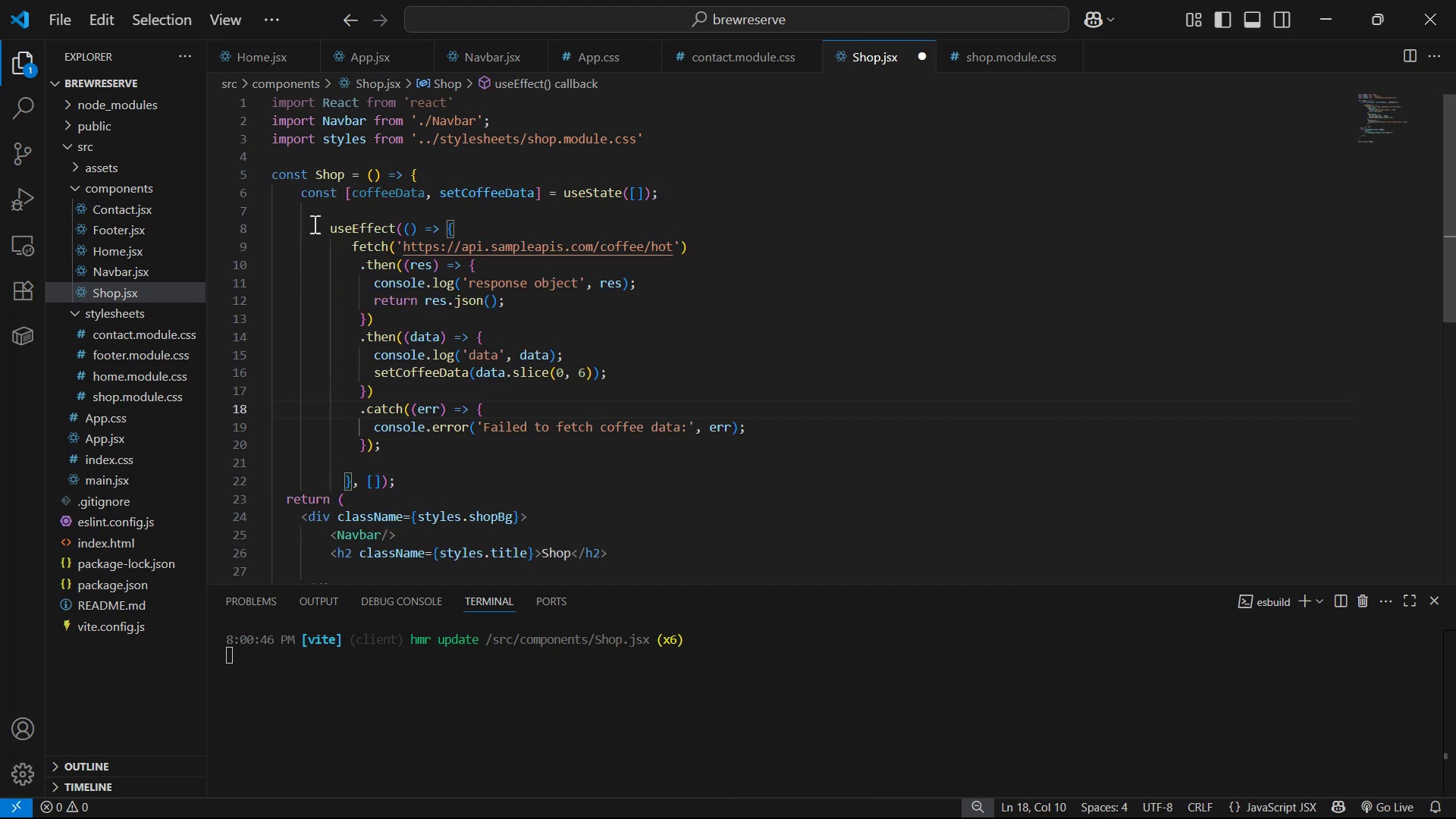 
double_click([324, 229])
 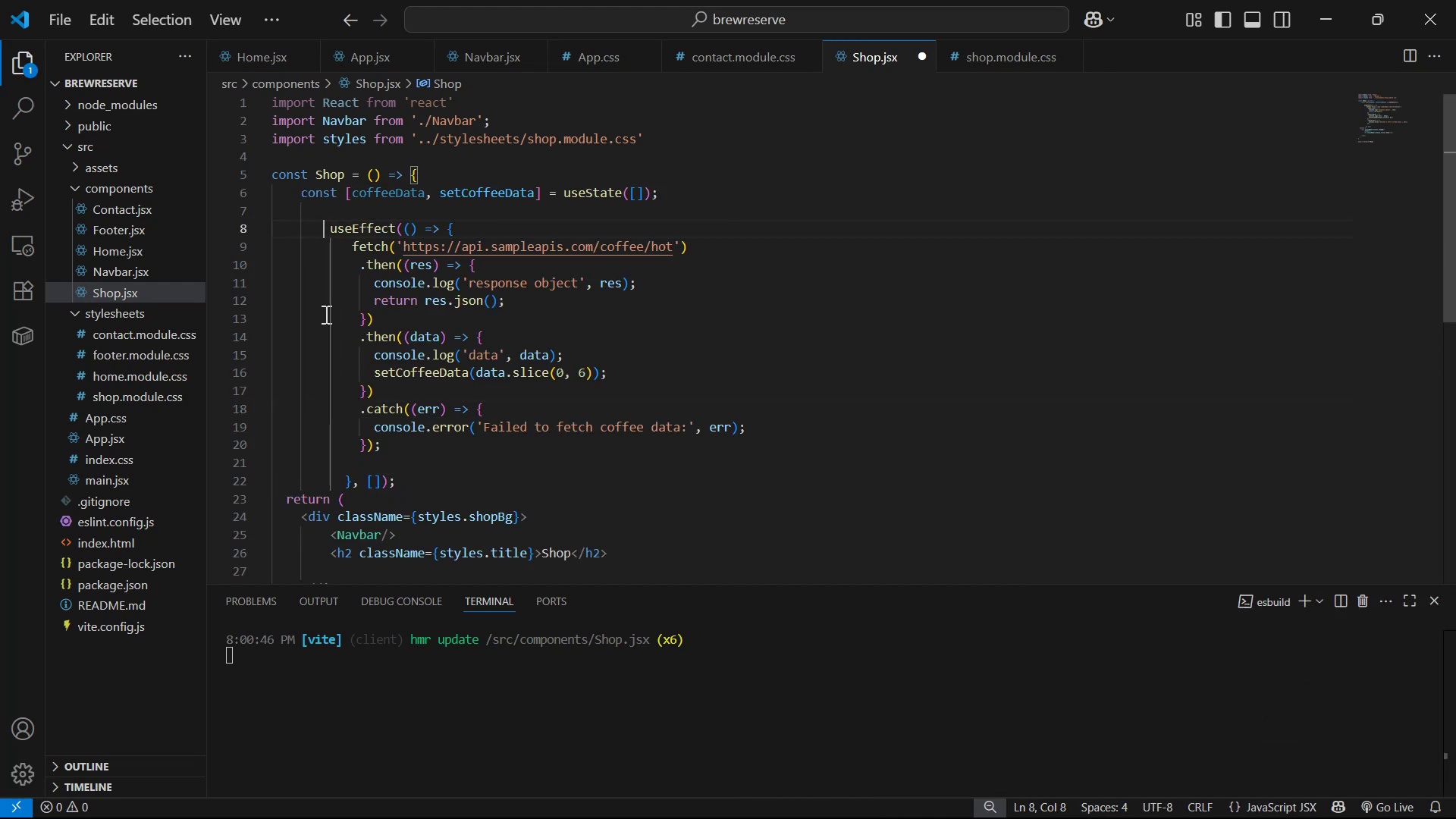 
hold_key(key=AltLeft, duration=1.88)
hold_key(key=ShiftLeft, duration=1.49)
left_click([323, 482])
 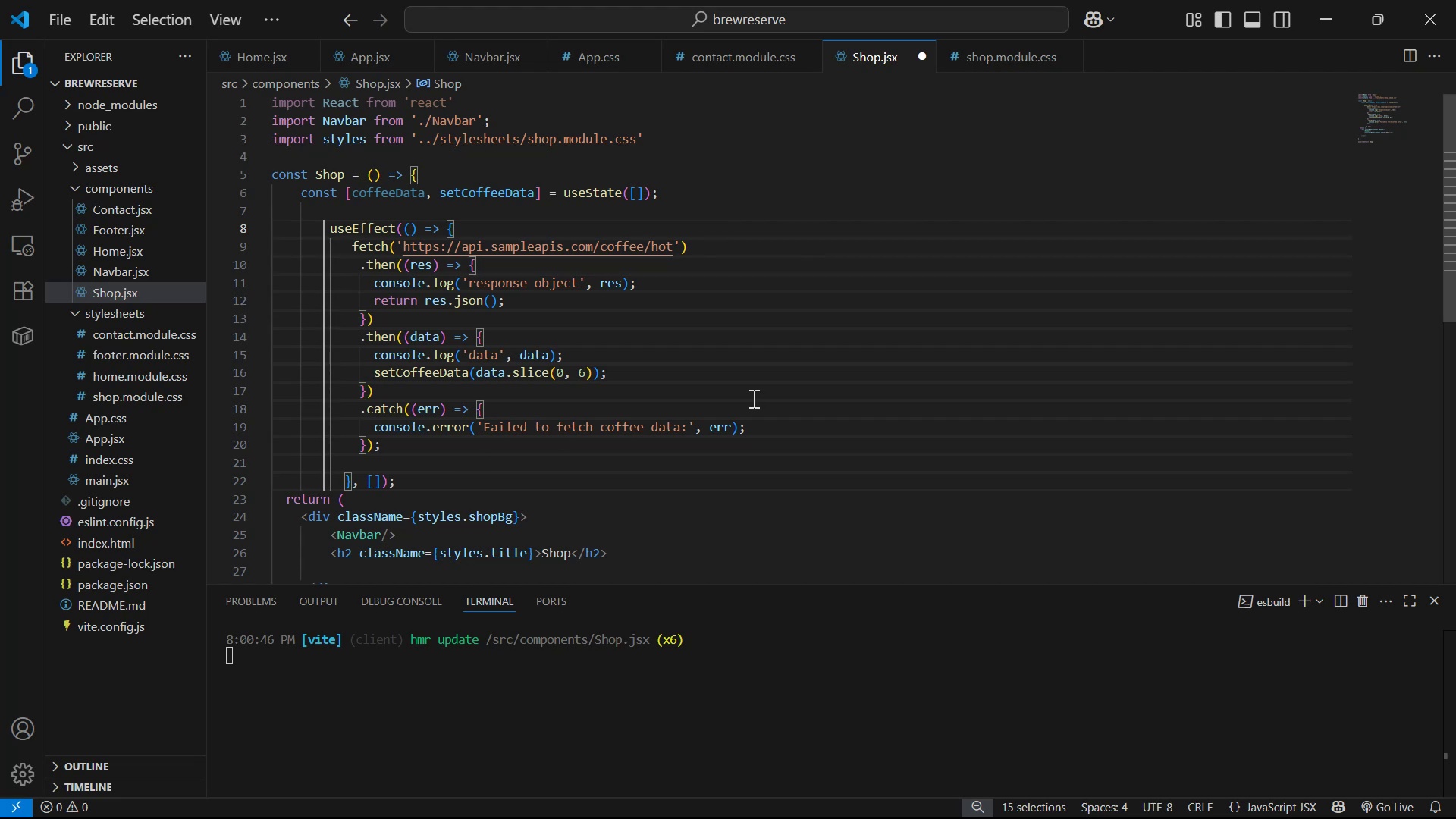 
key(Backspace)
 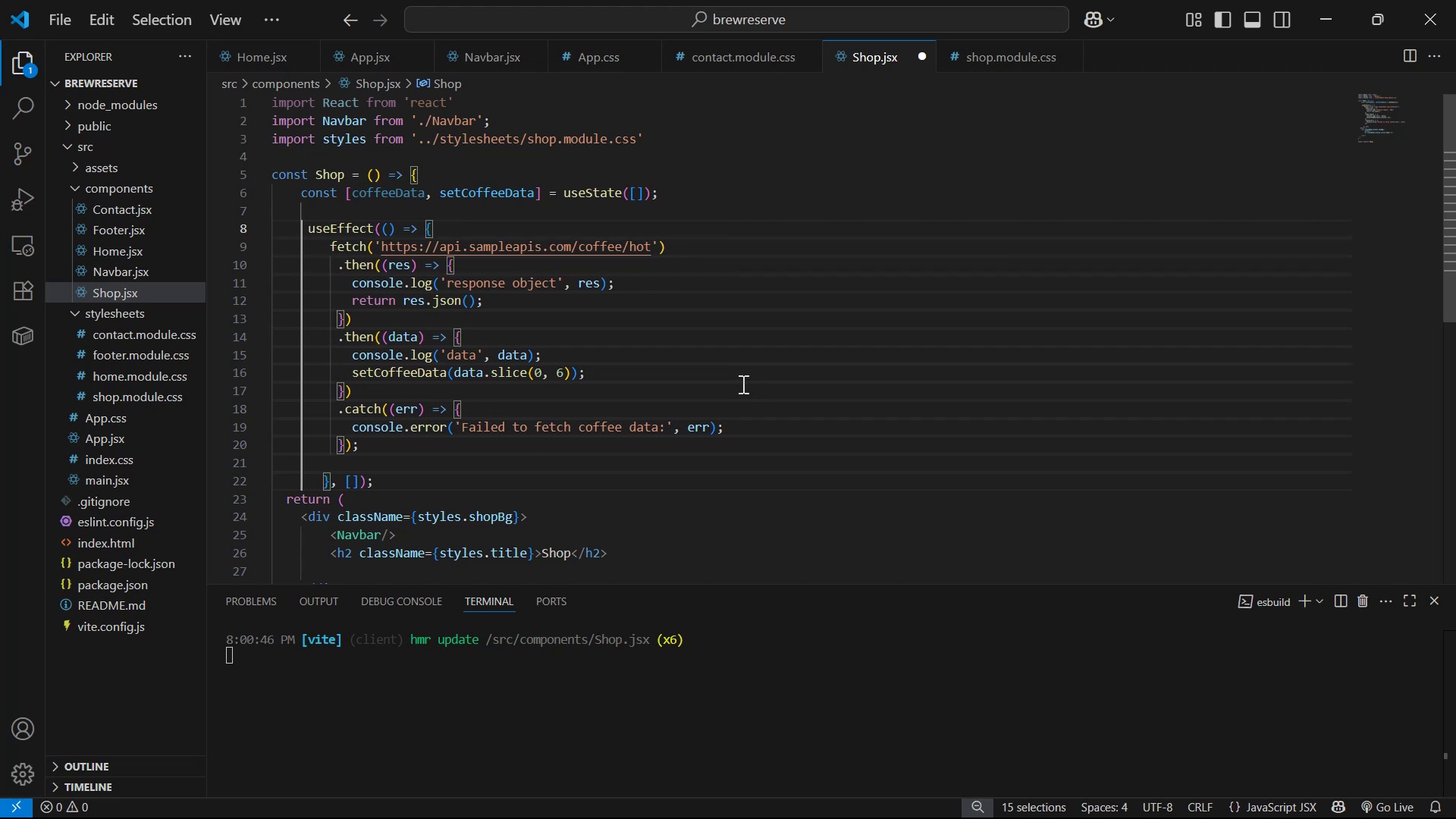 
left_click([579, 488])
 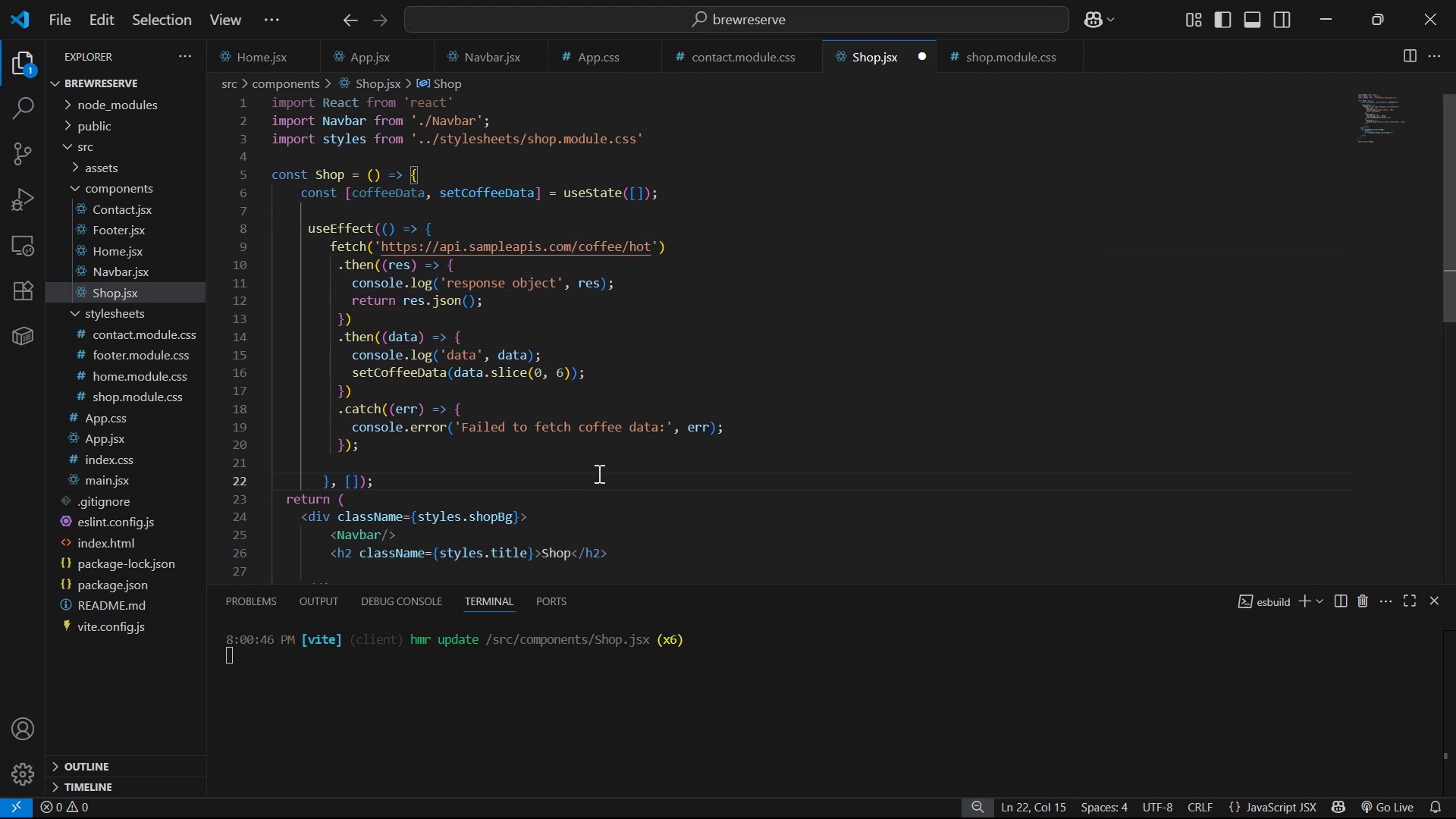 
key(Enter)
 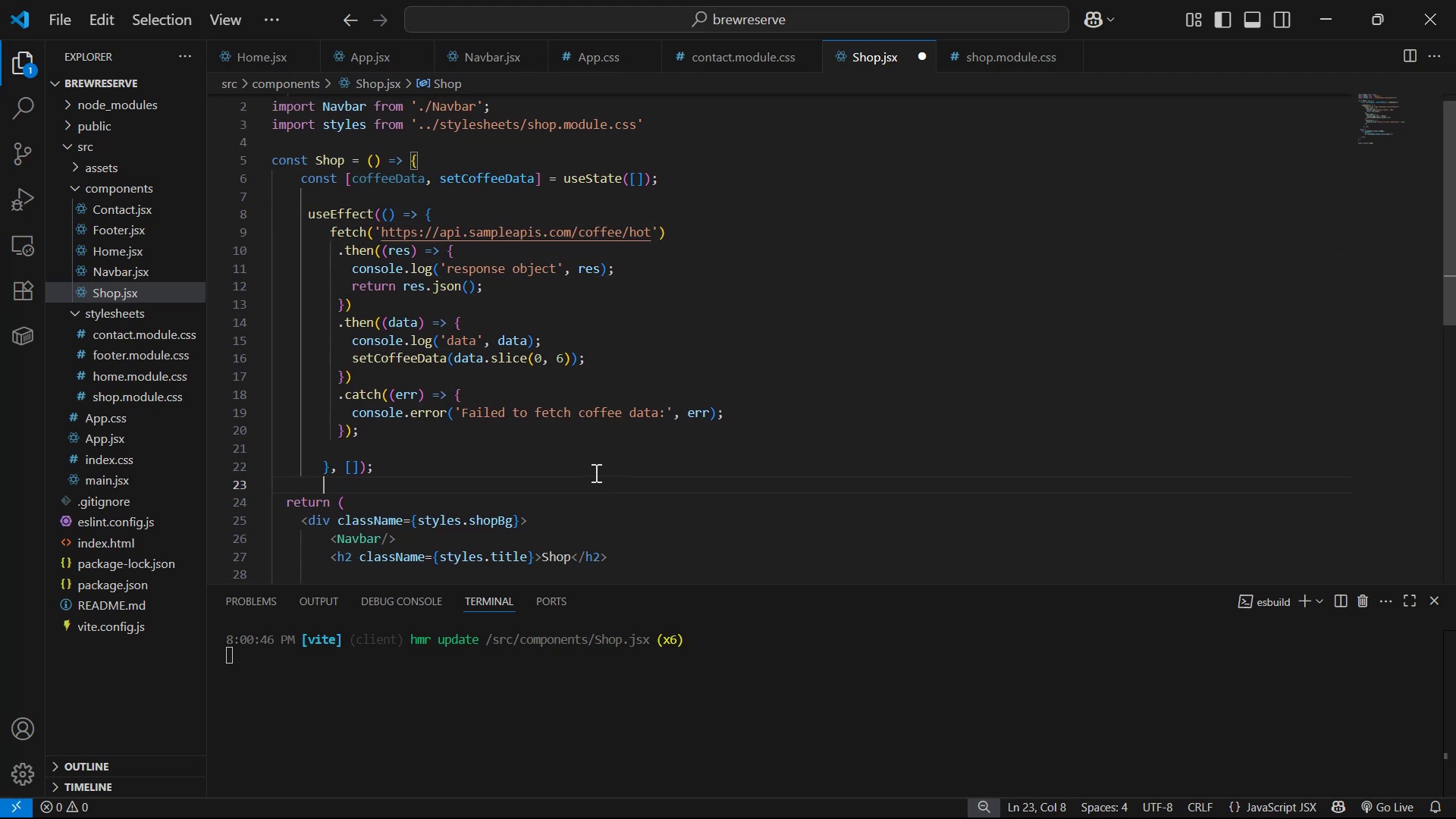 
key(Enter)
 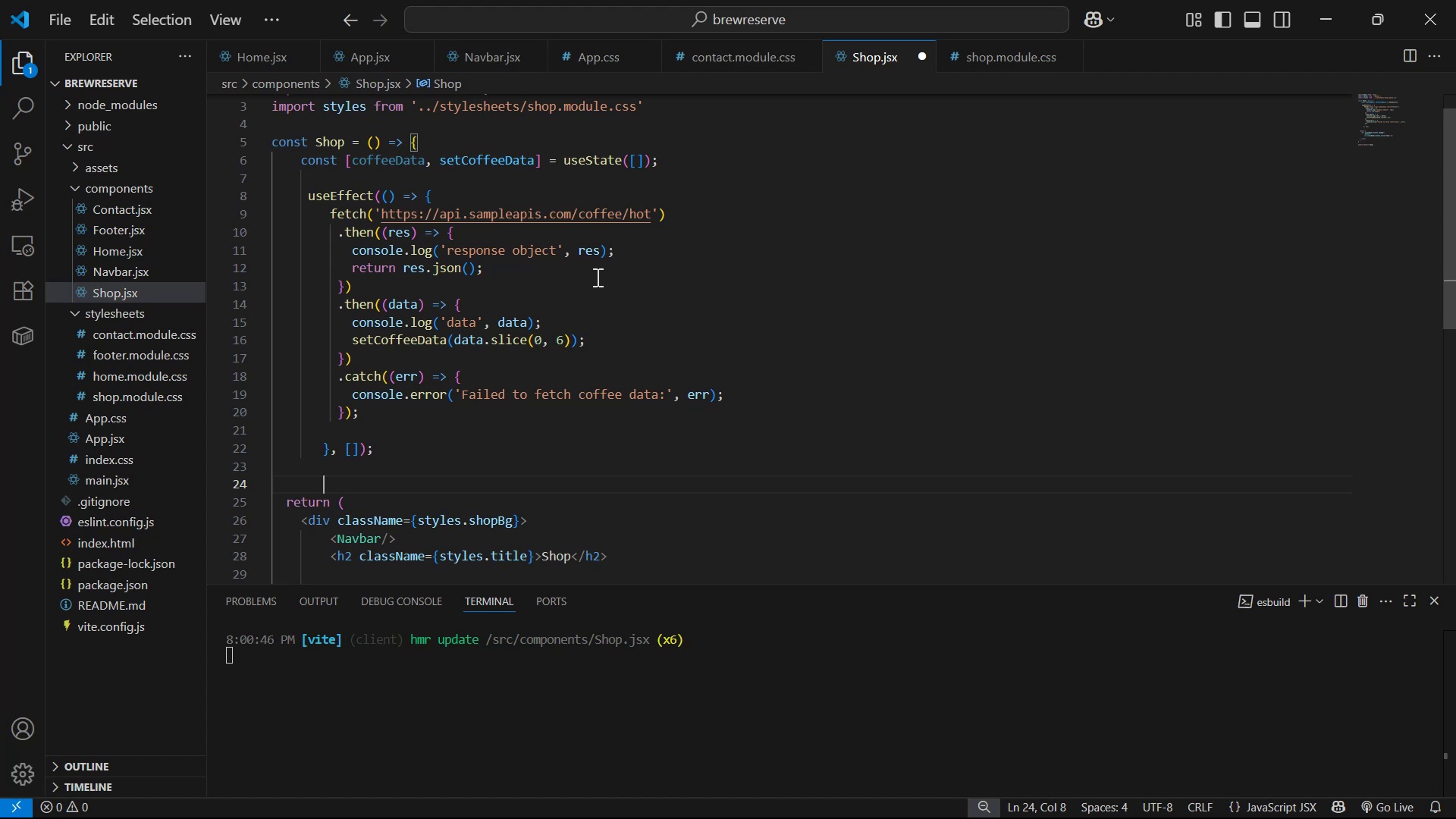 
wait(29.45)
 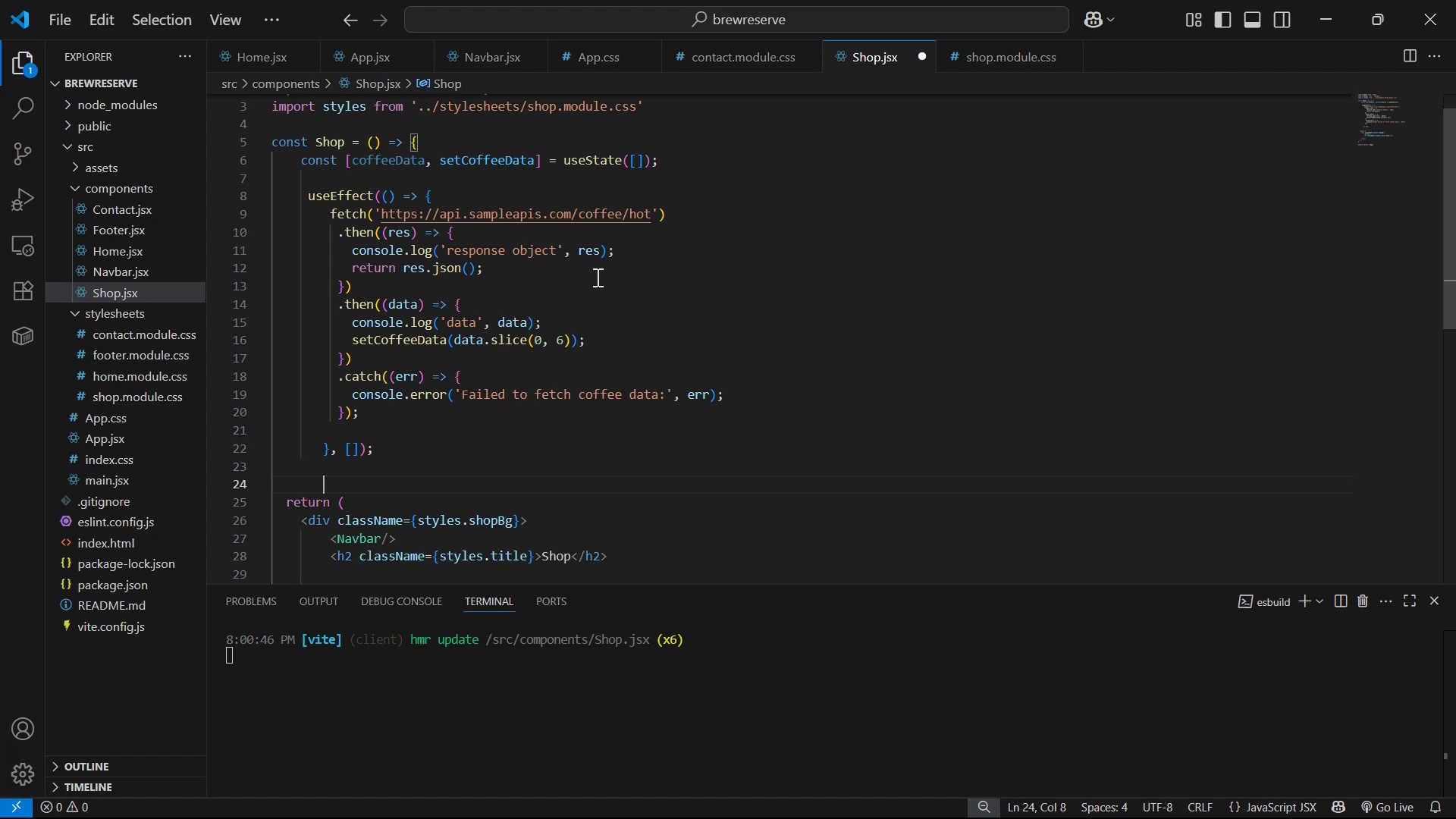 
scroll: coordinate [522, 297], scroll_direction: up, amount: 5.0
 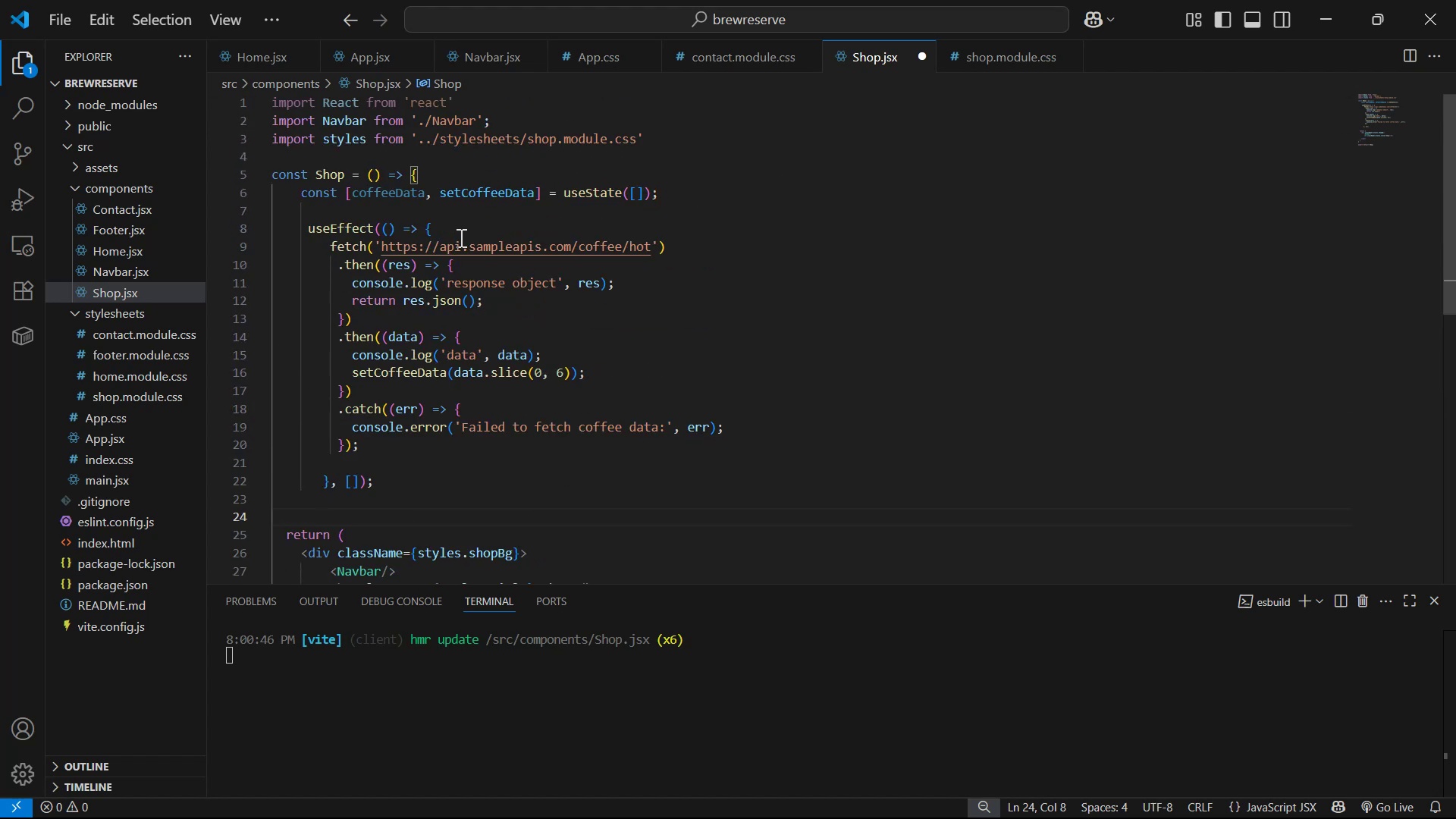 
scroll: coordinate [670, 267], scroll_direction: none, amount: 0.0
 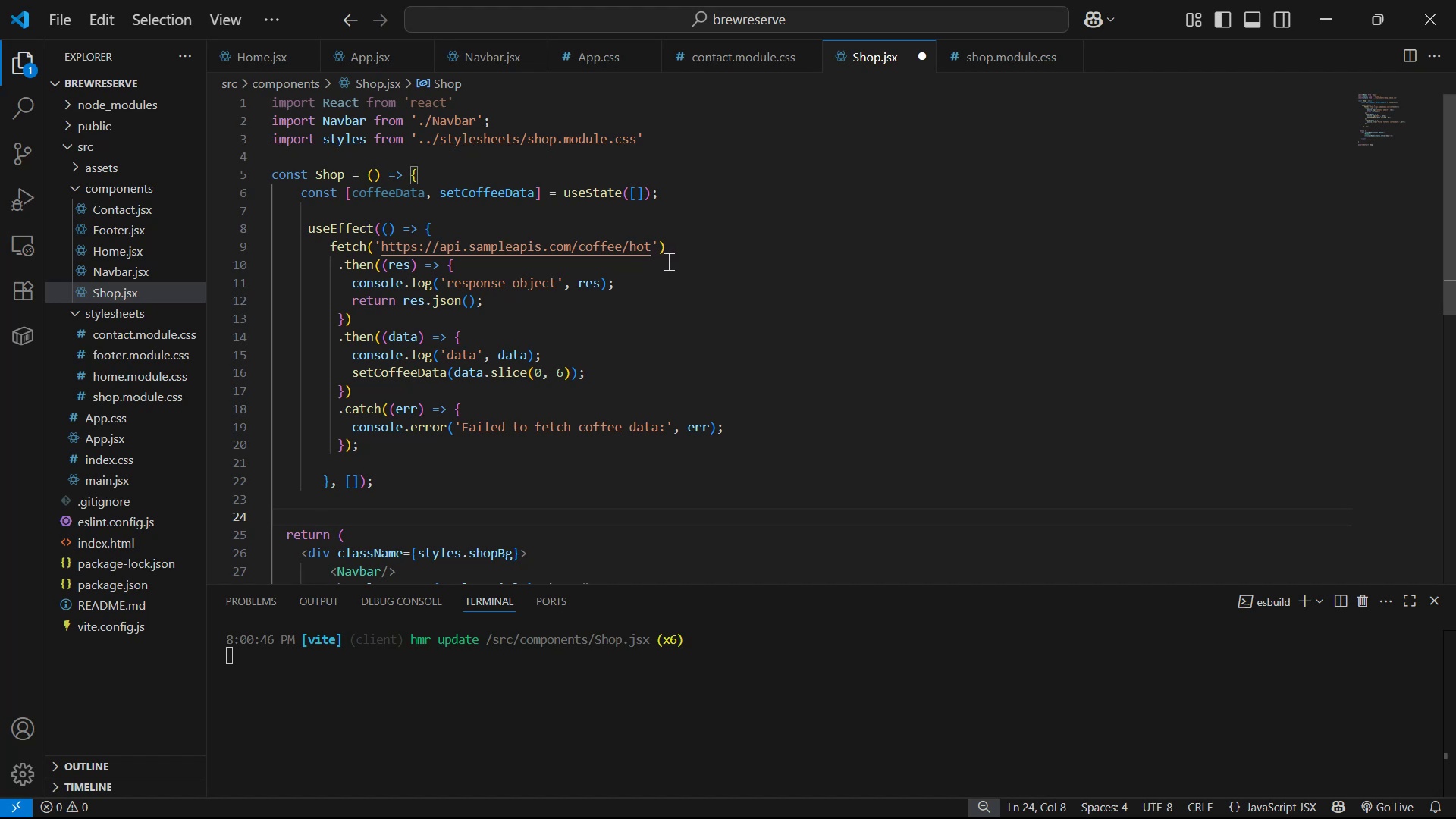 
wait(37.42)
 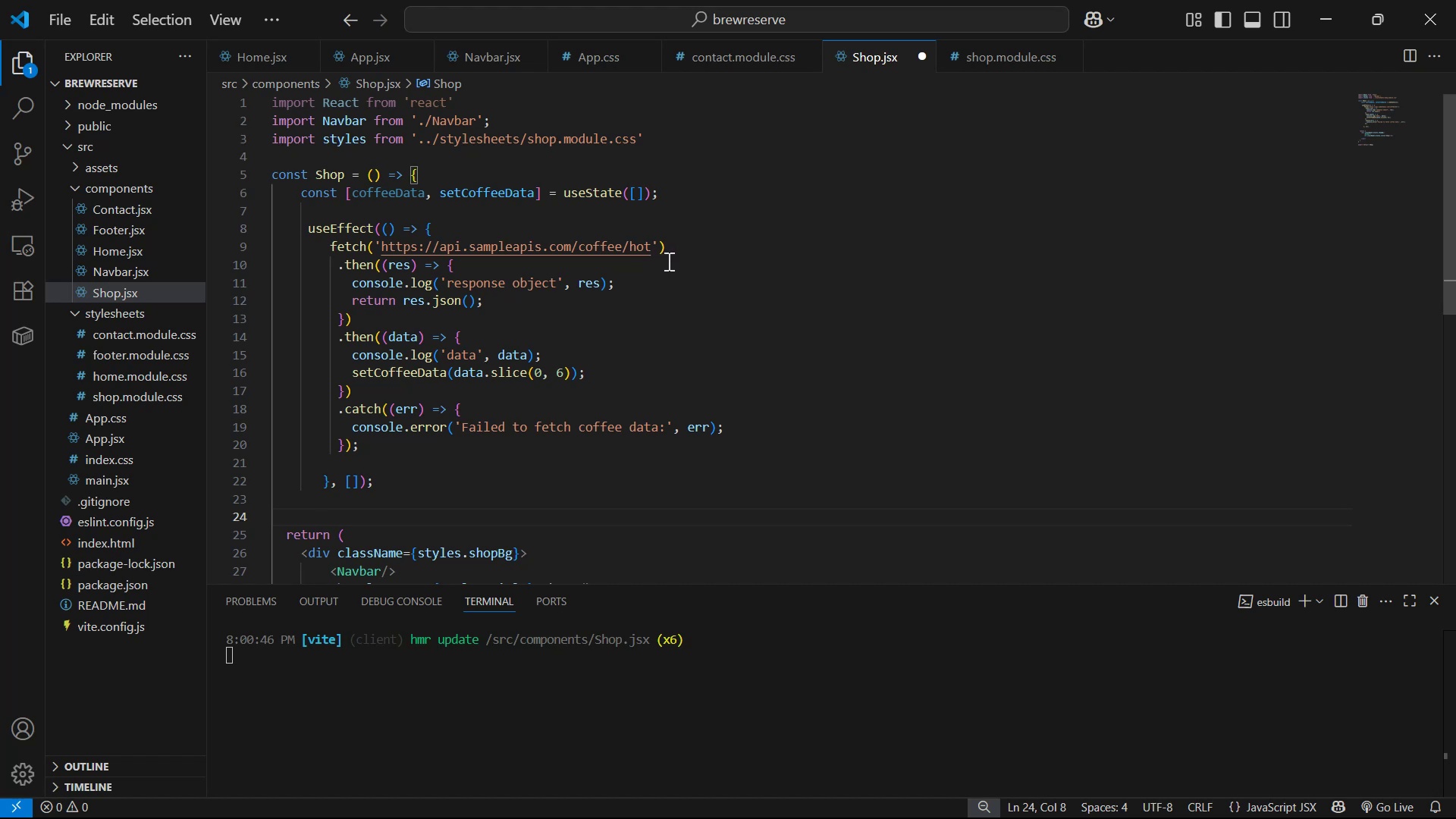 
scroll: coordinate [1067, 314], scroll_direction: up, amount: 1.0
 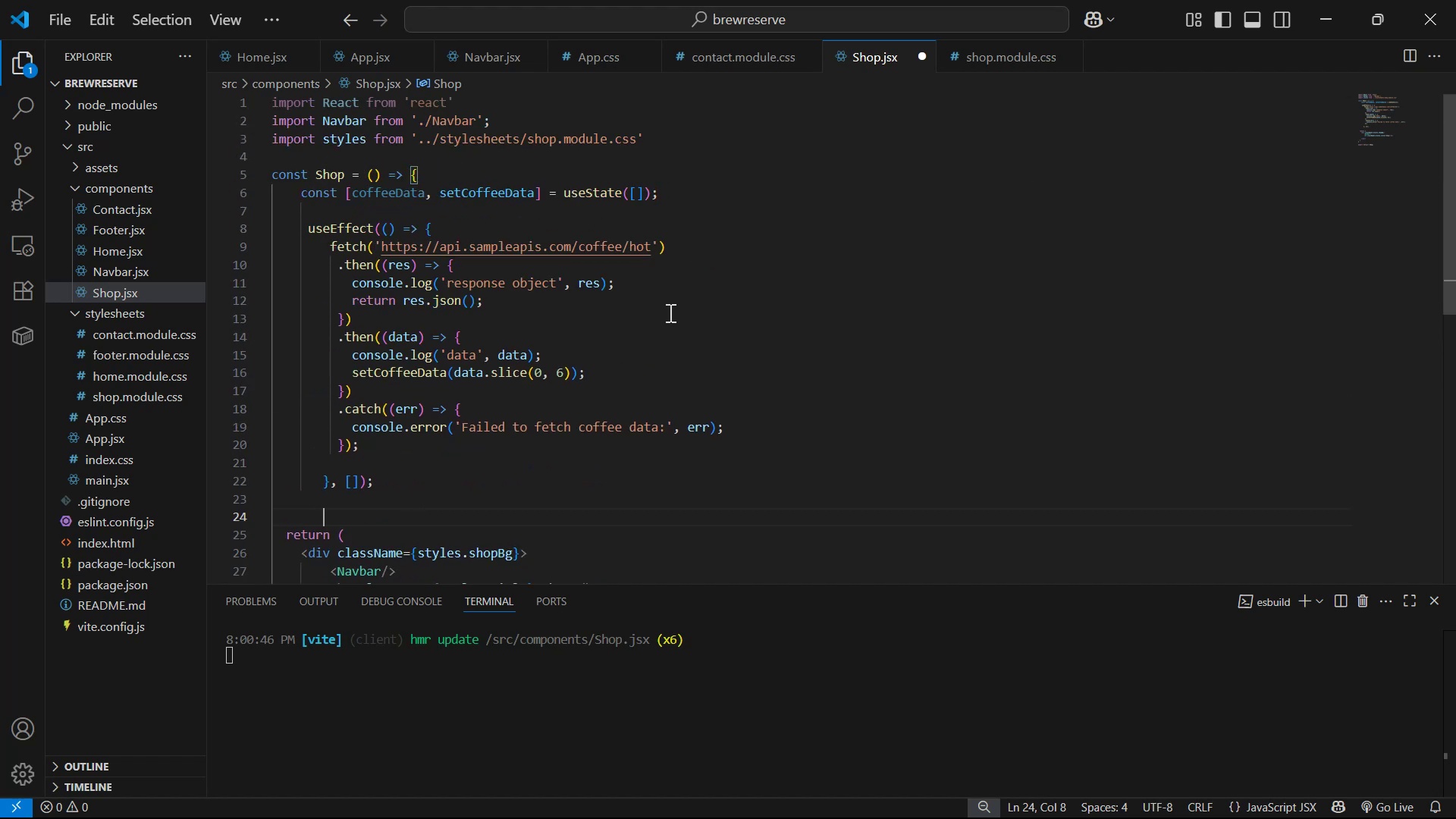 
key(Control+S)
 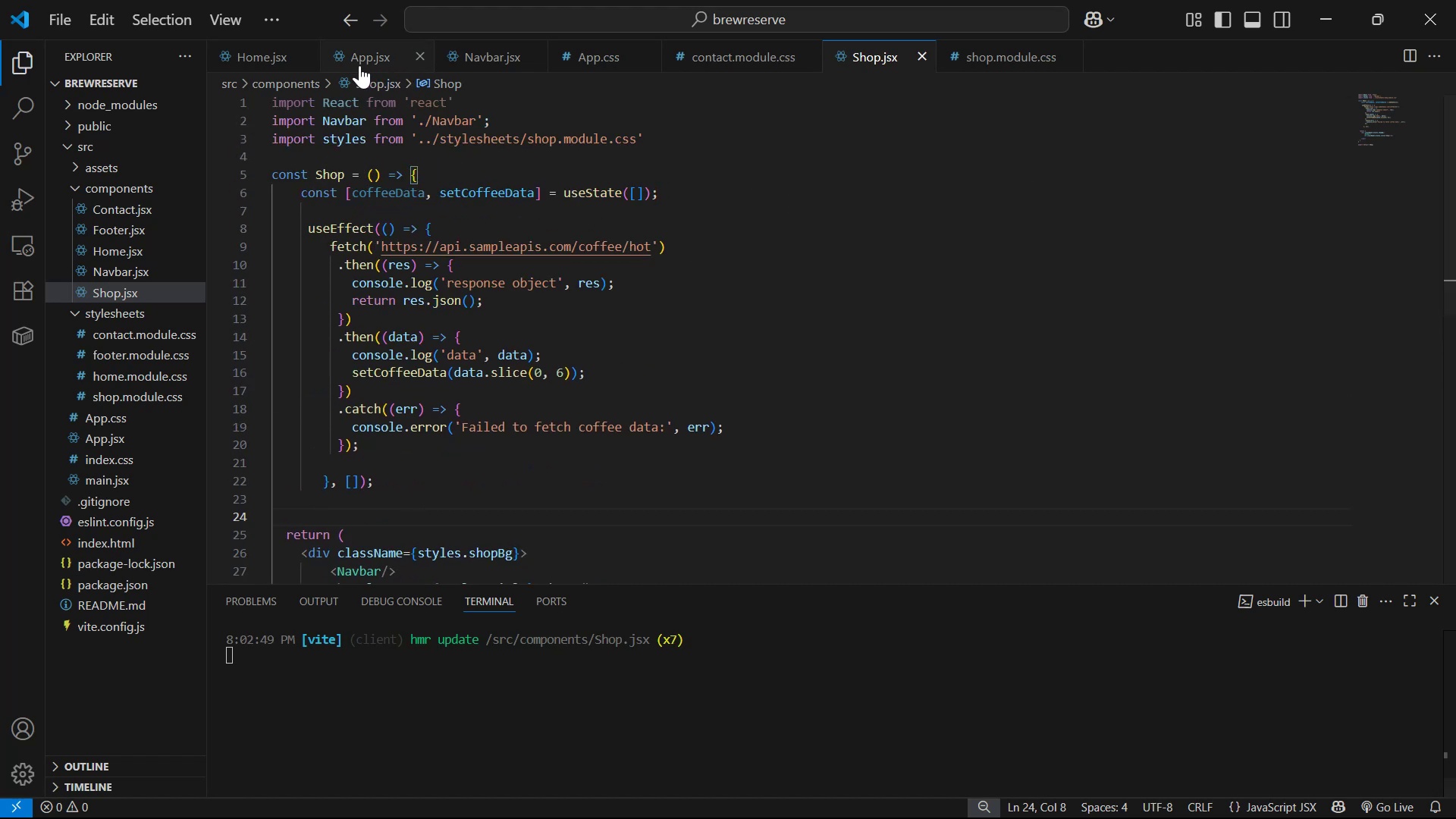 
left_click([258, 62])
 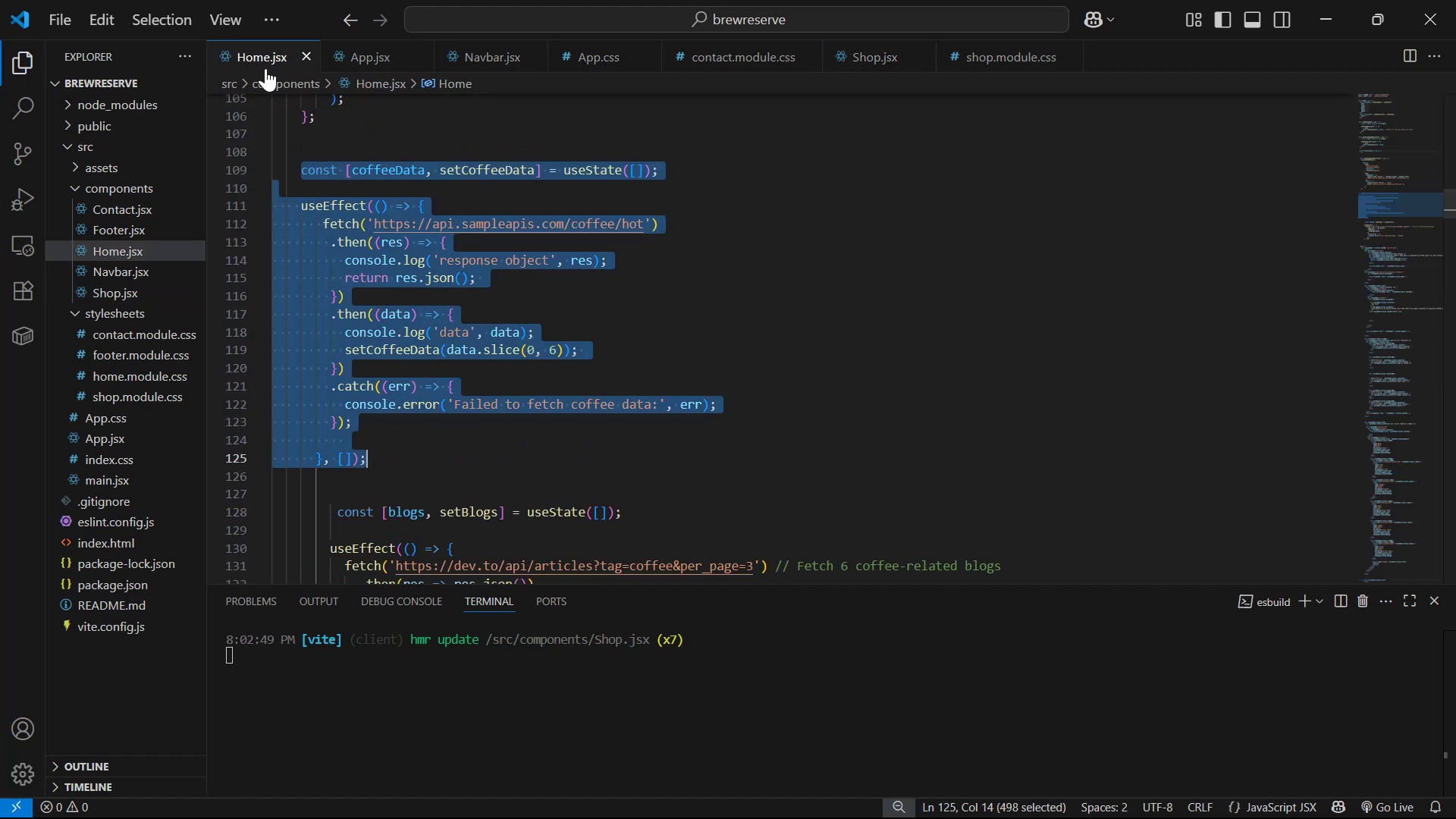 
scroll: coordinate [1140, 262], scroll_direction: down, amount: 80.0
 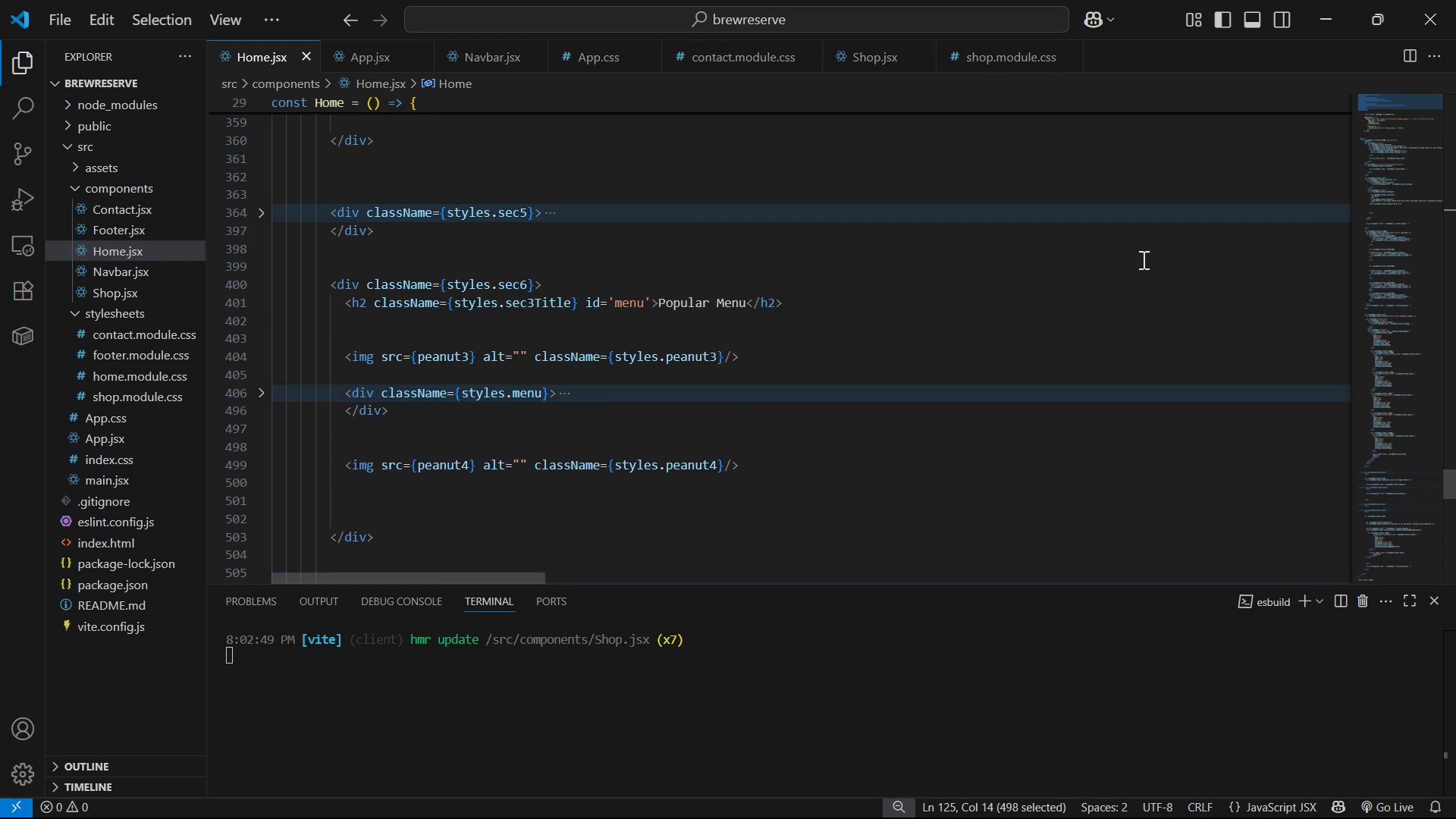 
scroll: coordinate [1138, 253], scroll_direction: down, amount: 5.0
 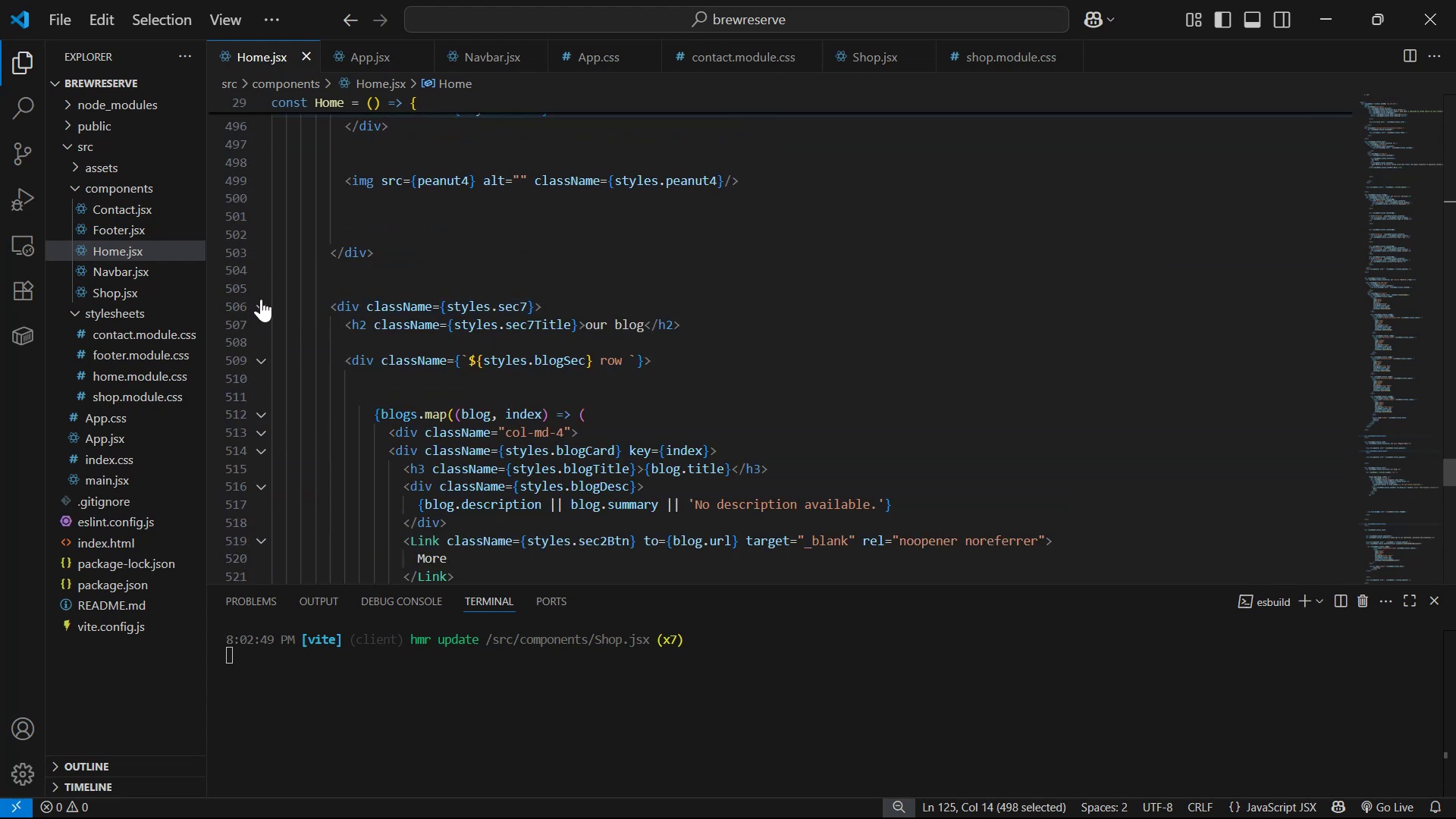 
left_click([256, 303])
 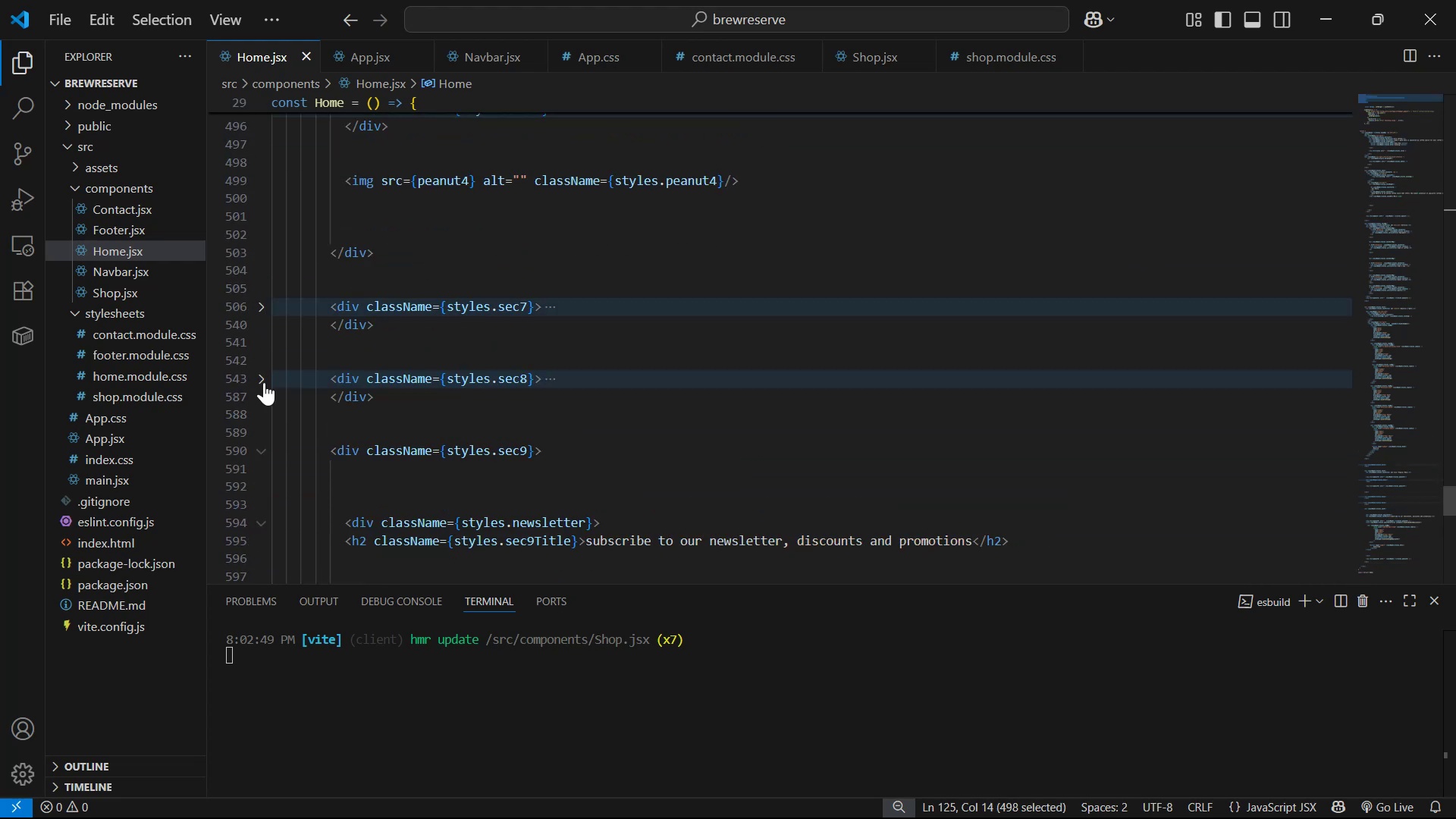 
left_click([266, 381])
 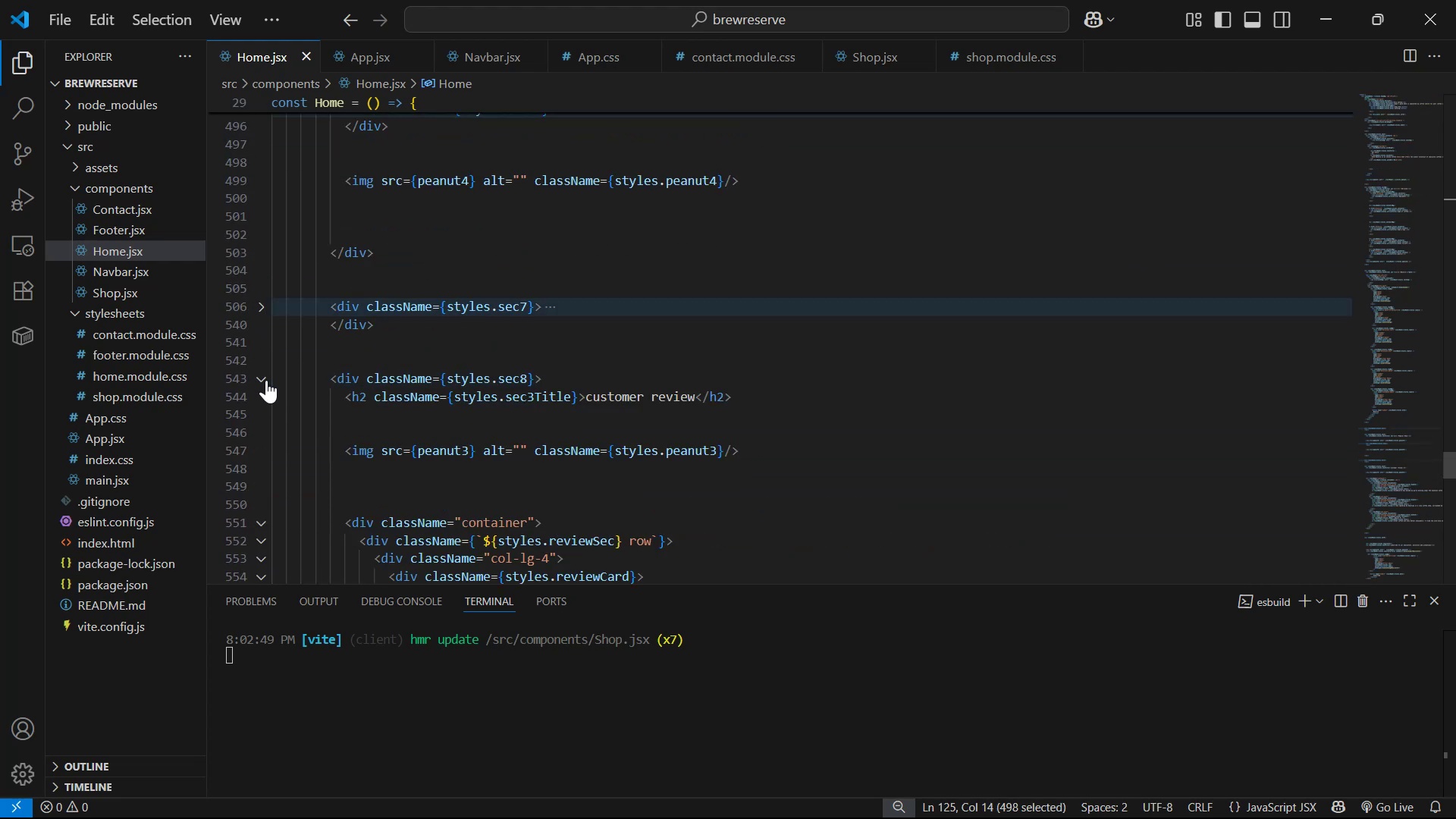 
left_click([266, 380])
 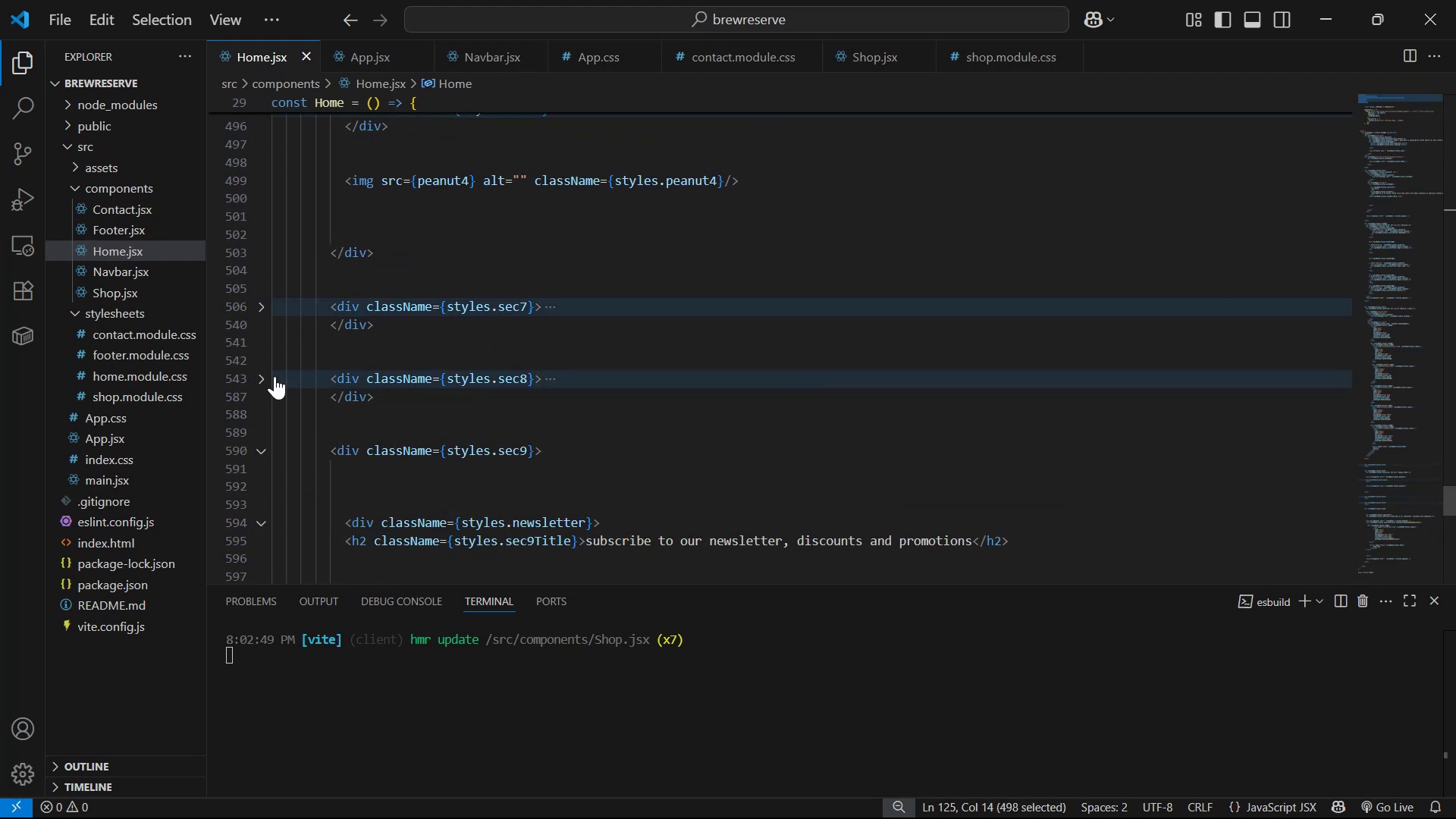 
scroll: coordinate [688, 294], scroll_direction: up, amount: 9.0
 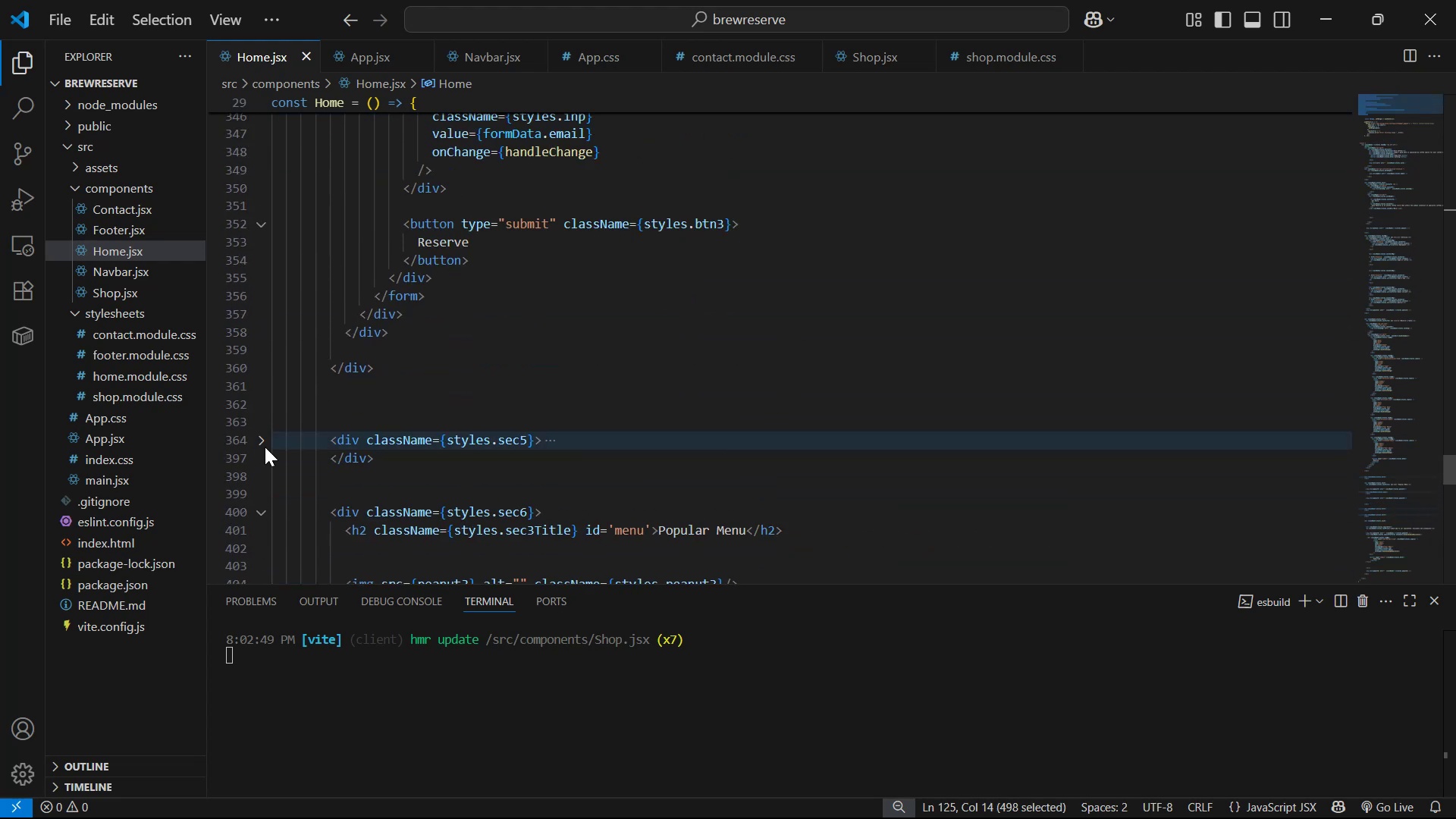 
left_click([263, 443])
 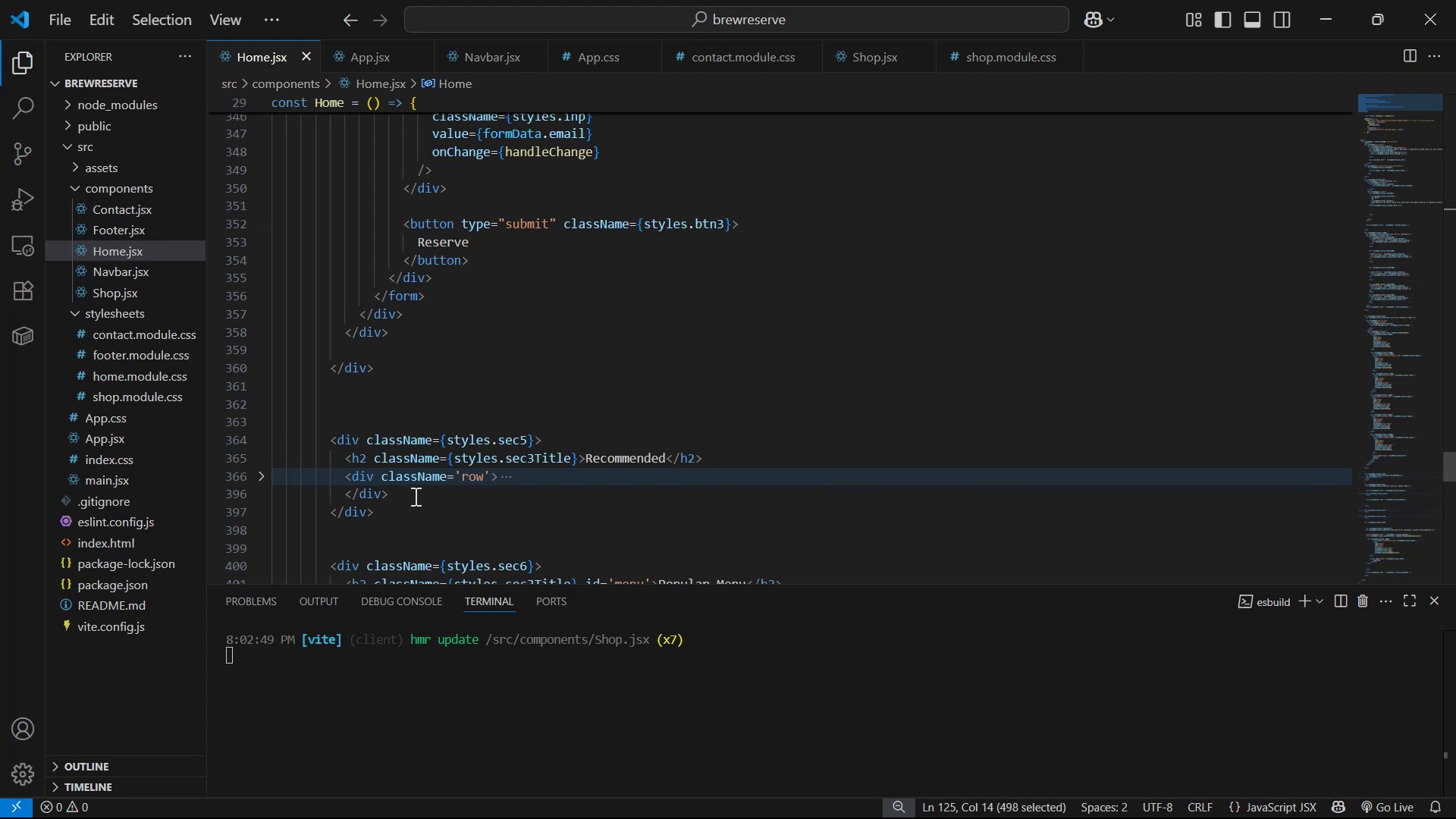 
key(Control+C)
 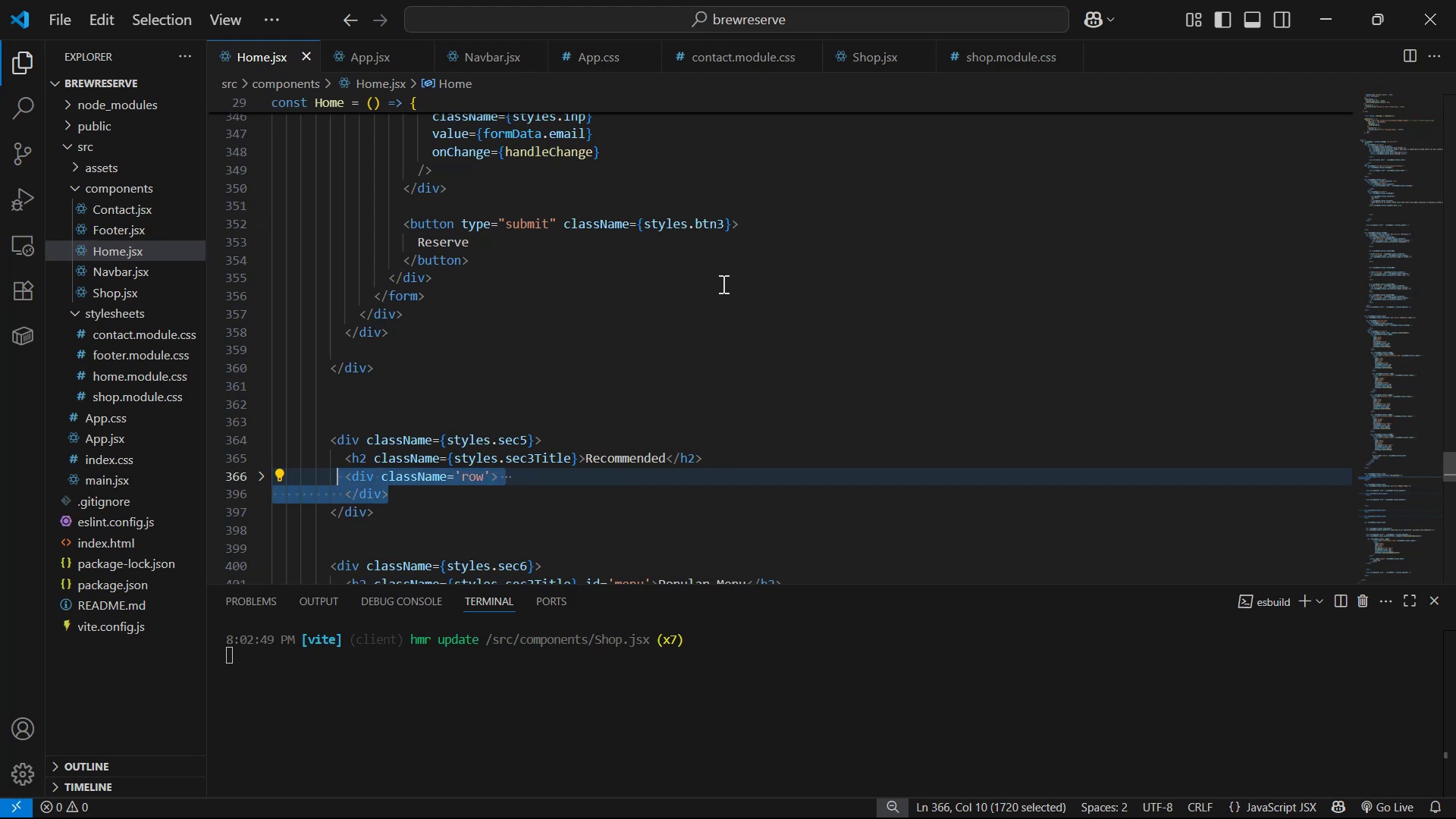 
key(Control+C)
 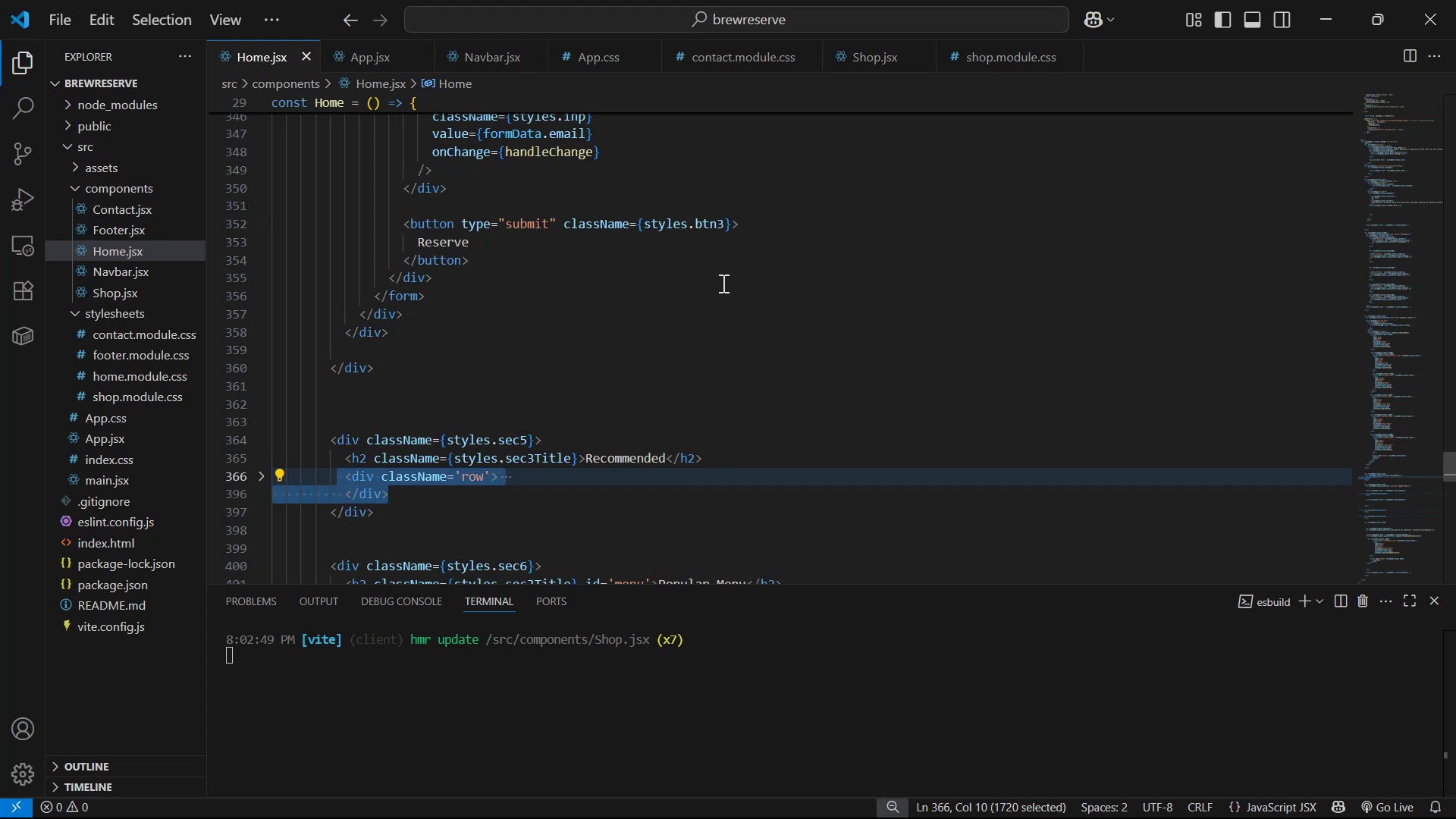 
key(Control+C)
 